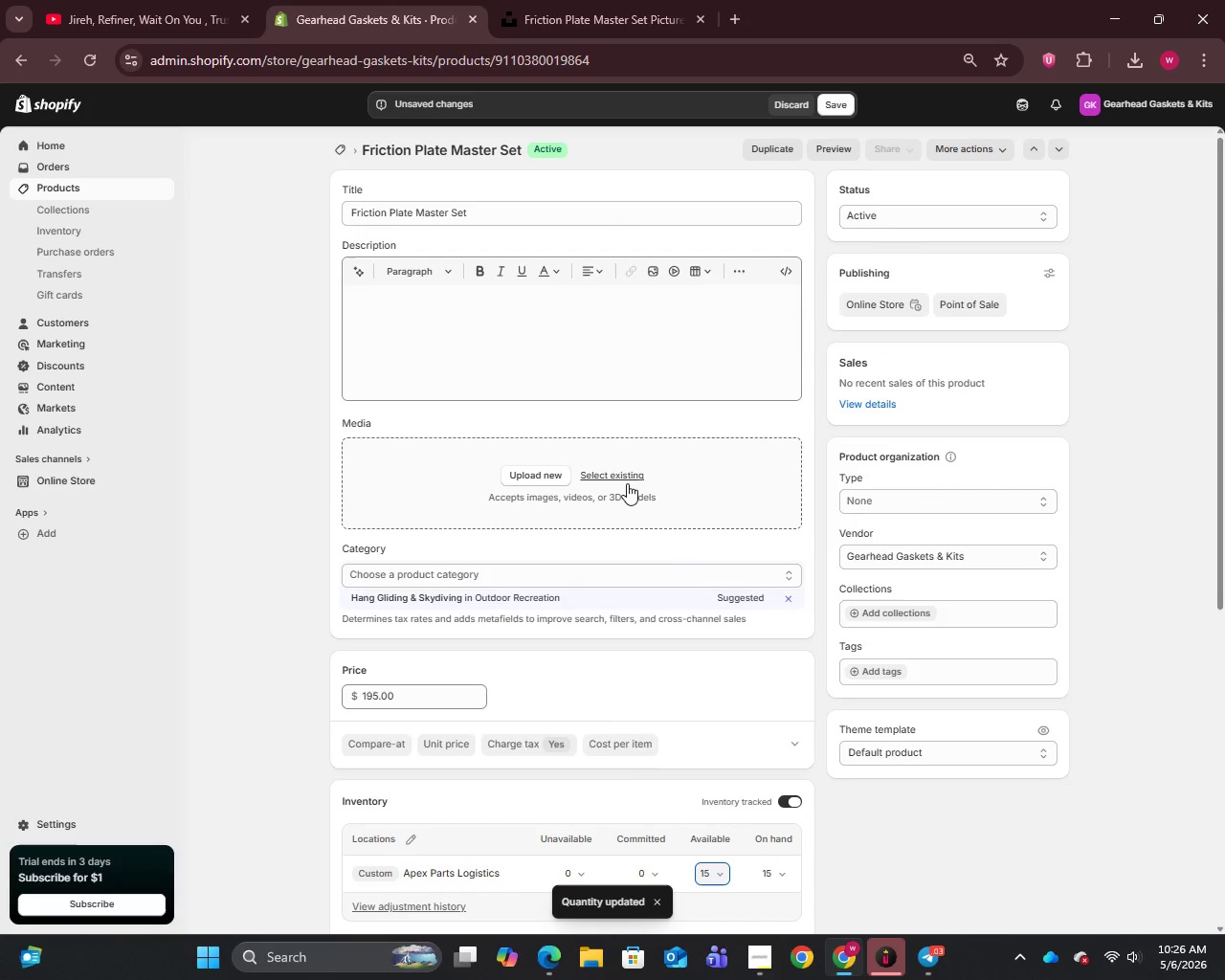 
left_click([618, 478])
 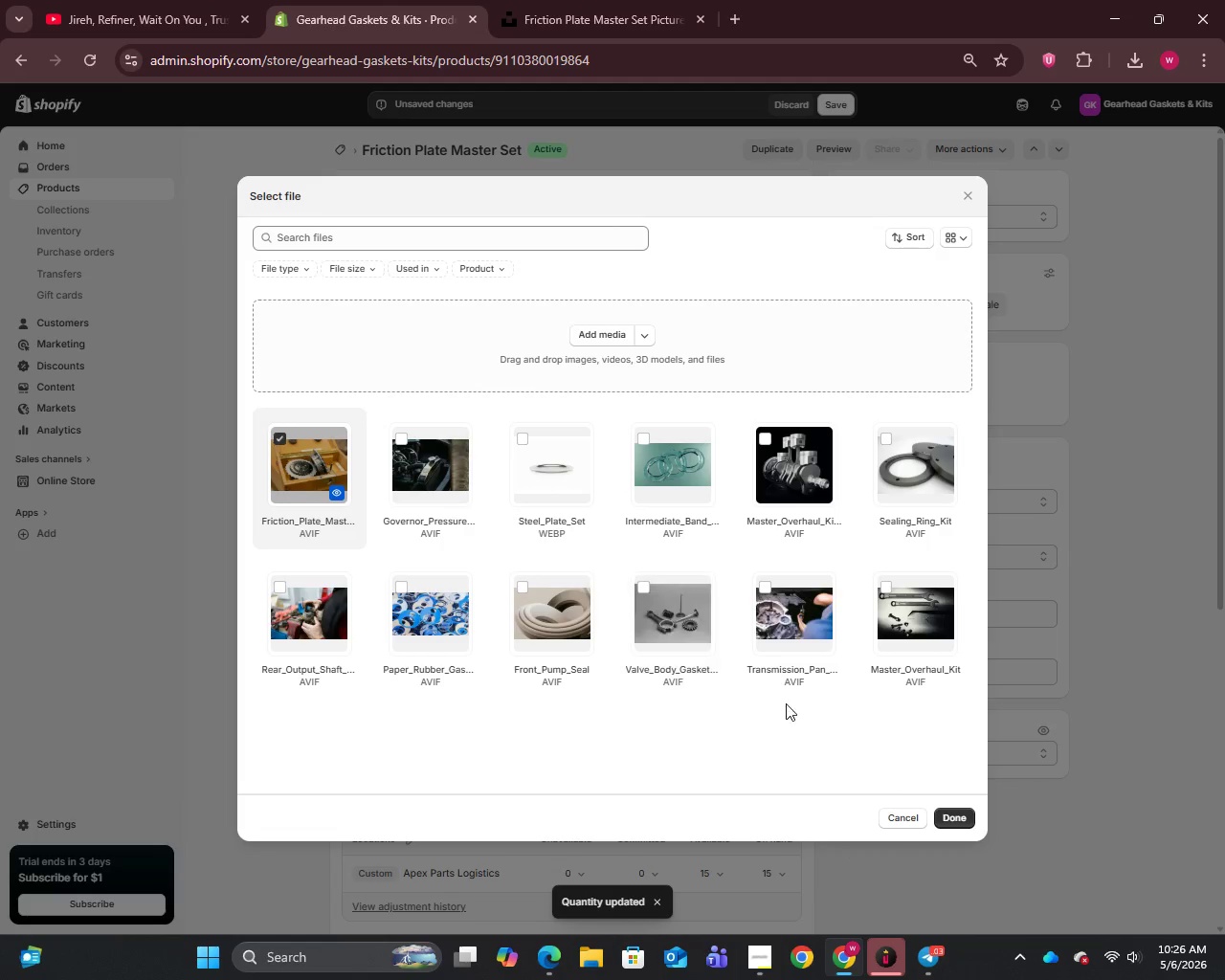 
left_click([954, 812])
 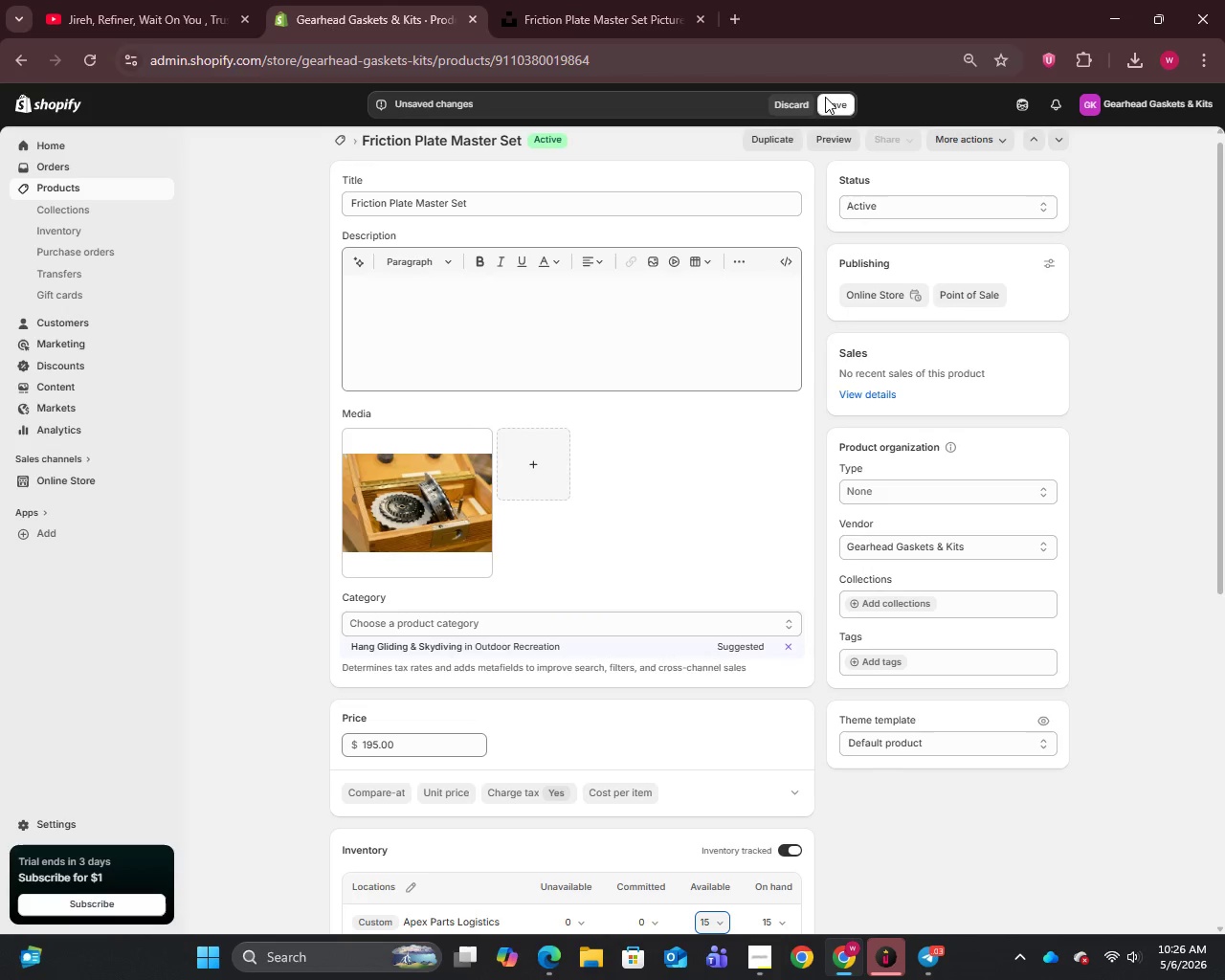 
left_click([835, 103])
 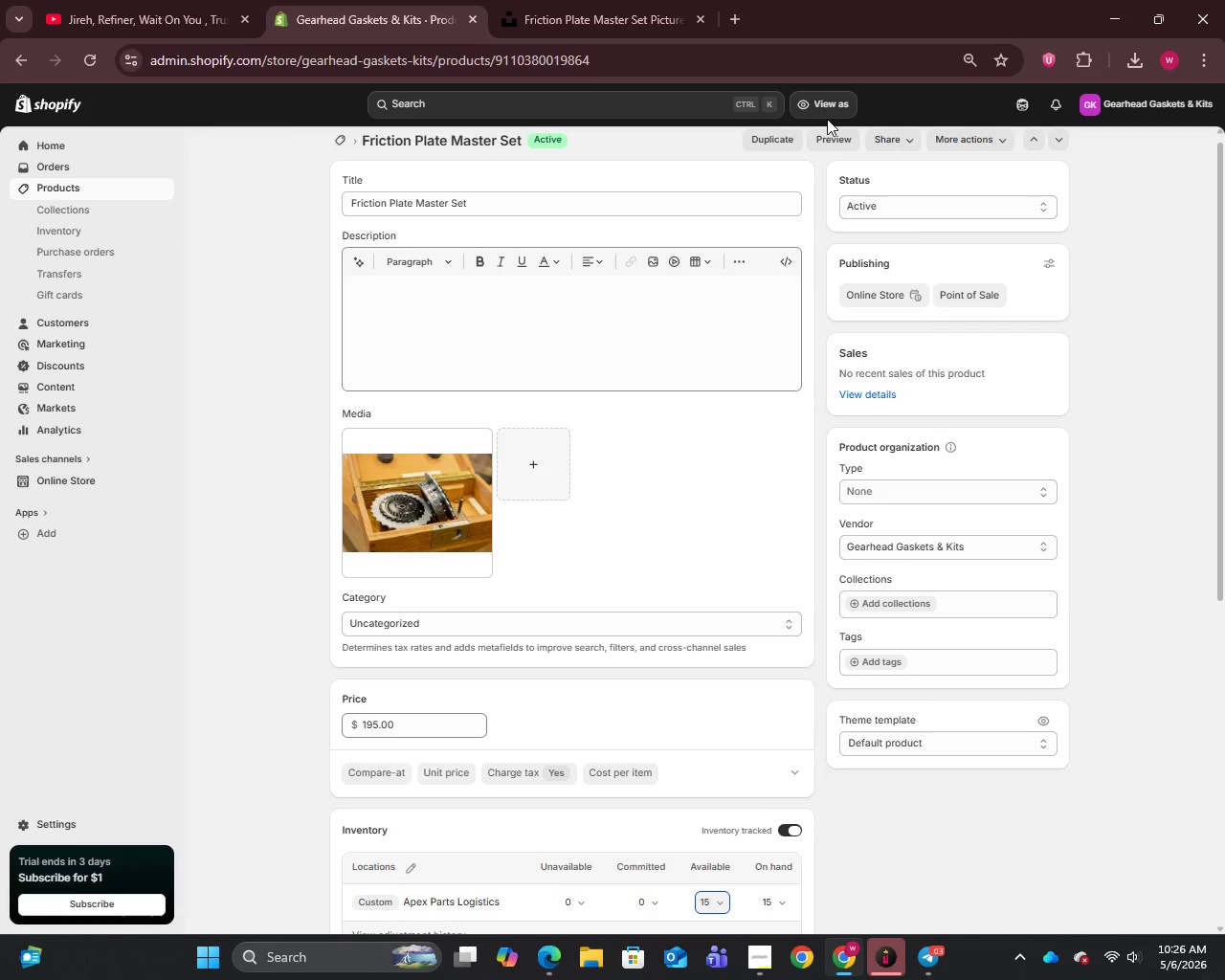 
wait(14.08)
 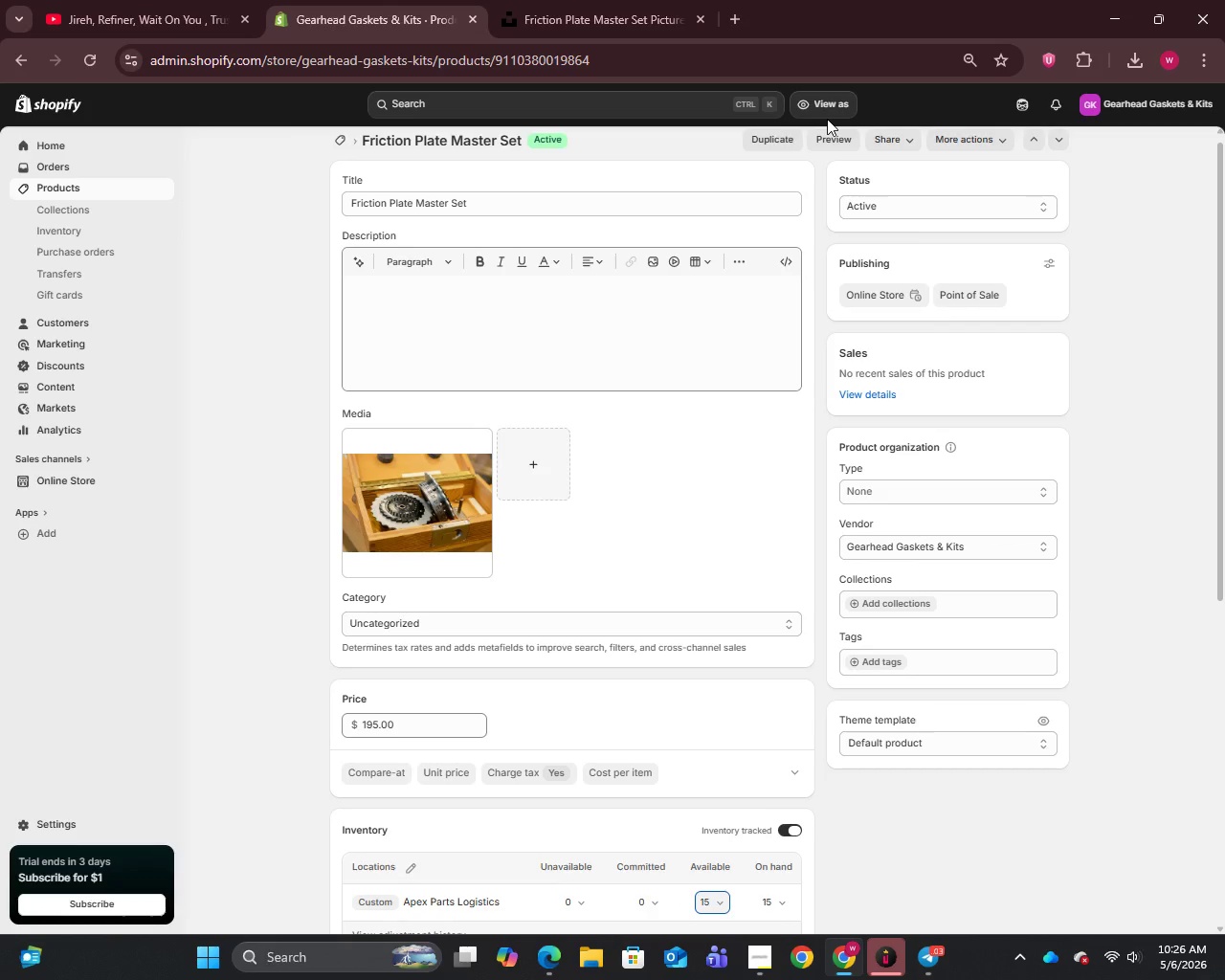 
left_click([49, 188])
 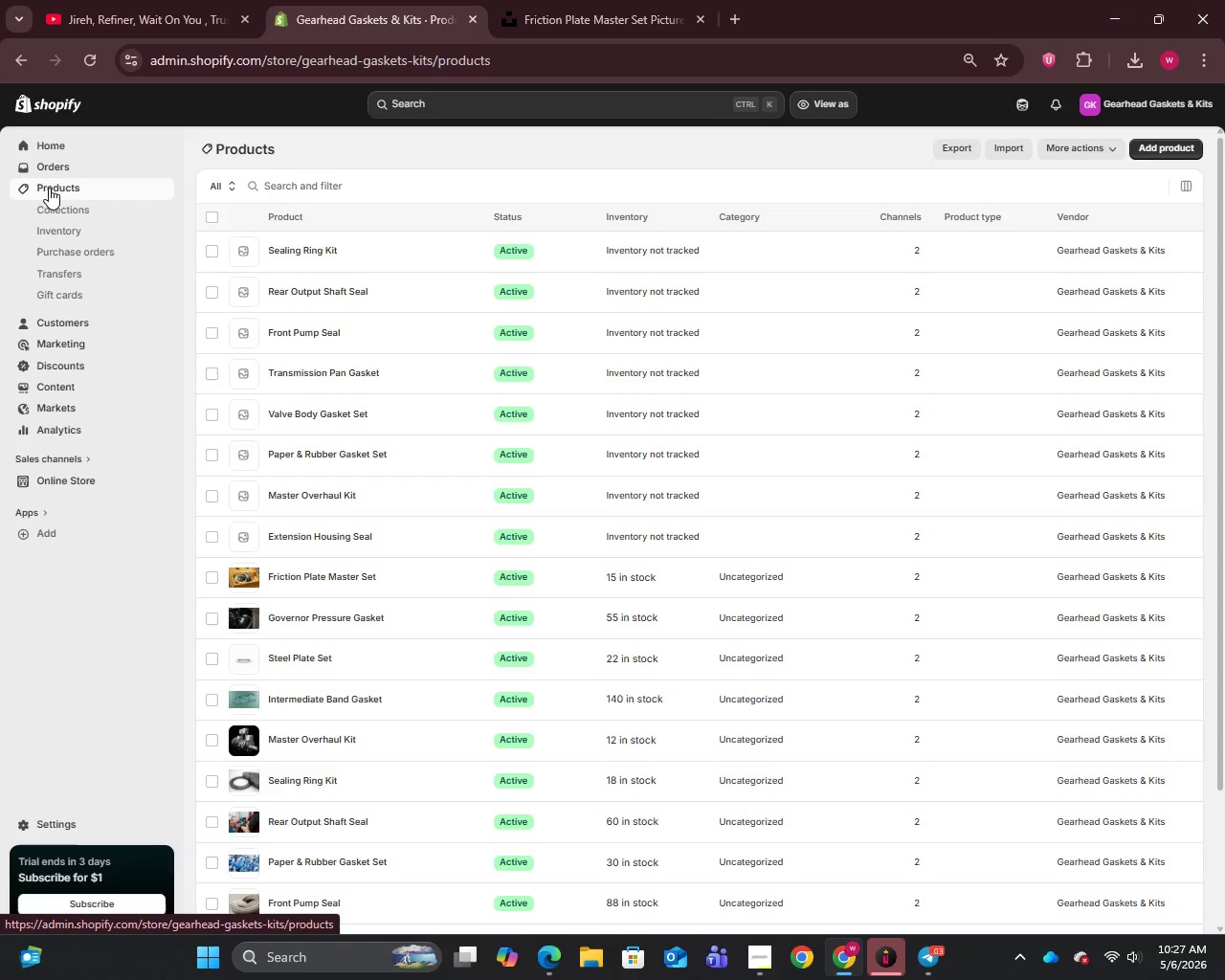 
wait(5.2)
 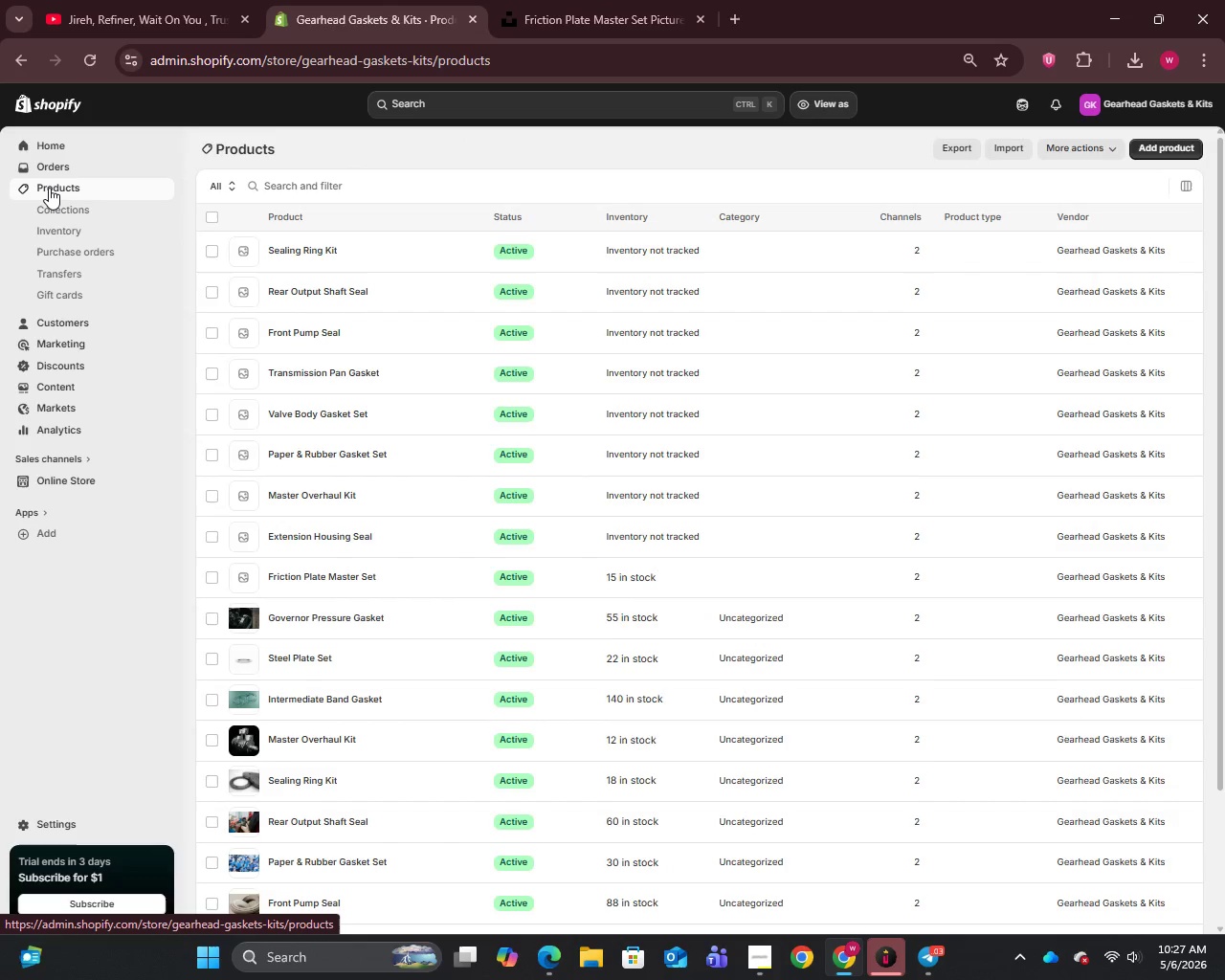 
left_click([310, 535])
 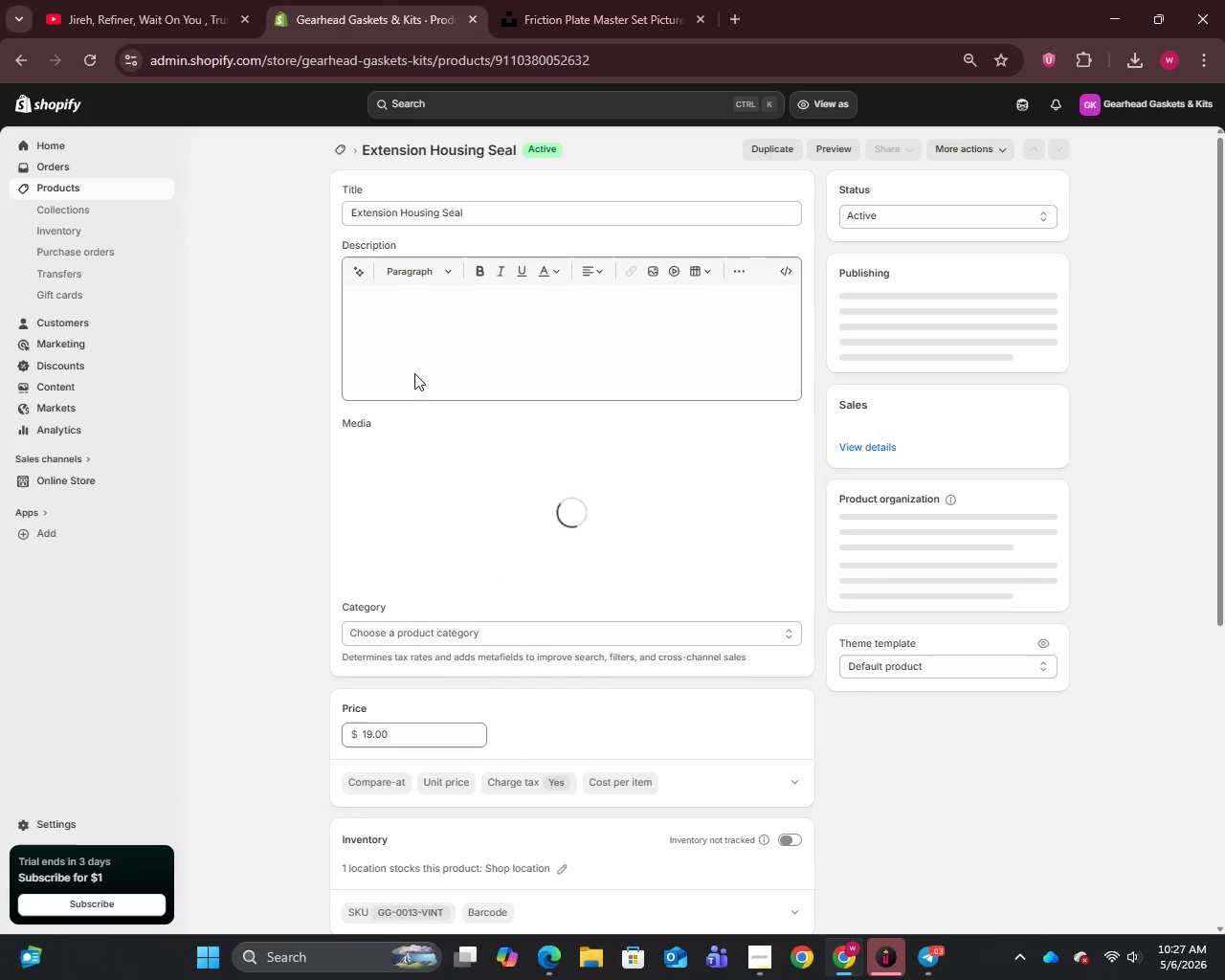 
left_click([491, 210])
 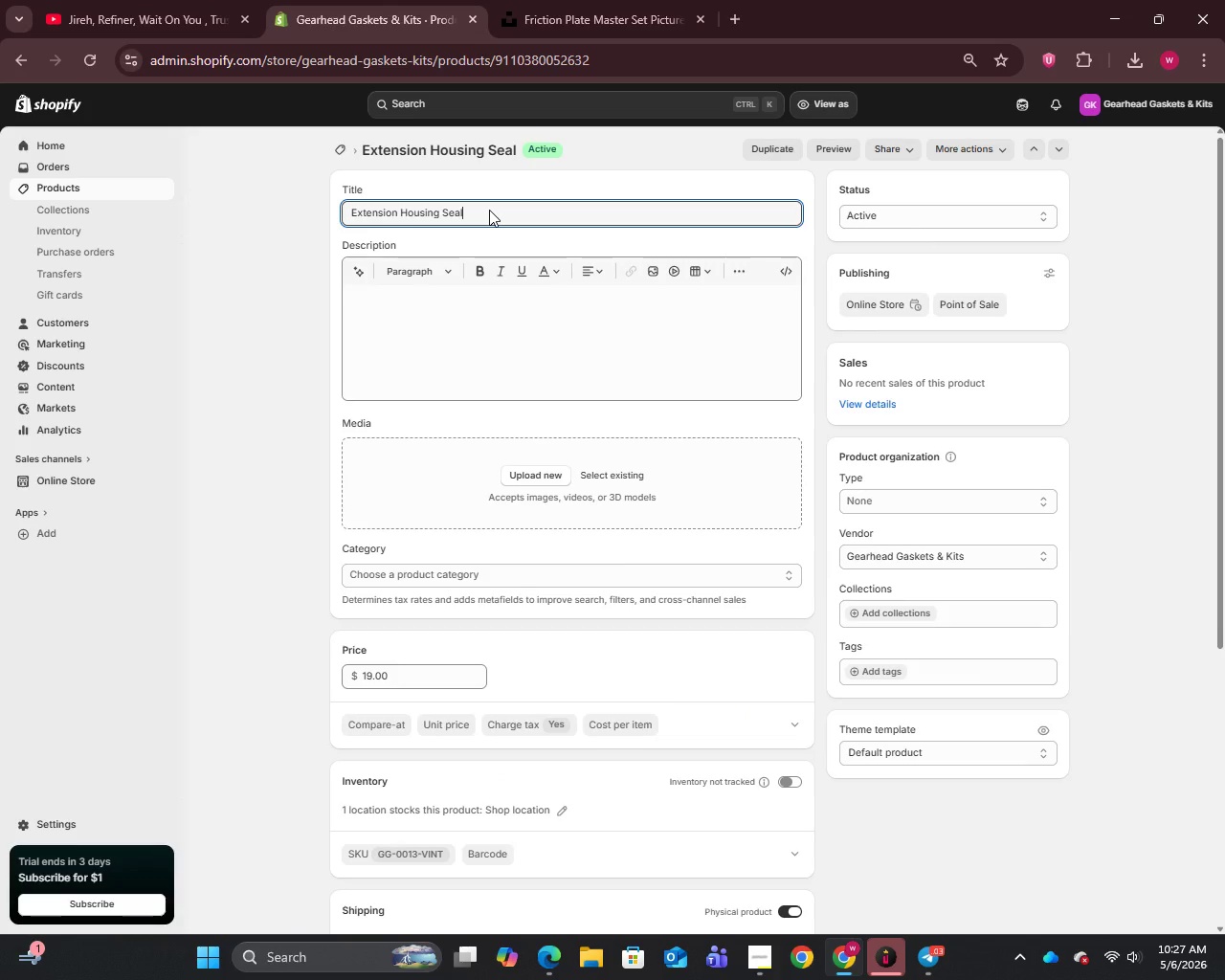 
key(Control+A)
 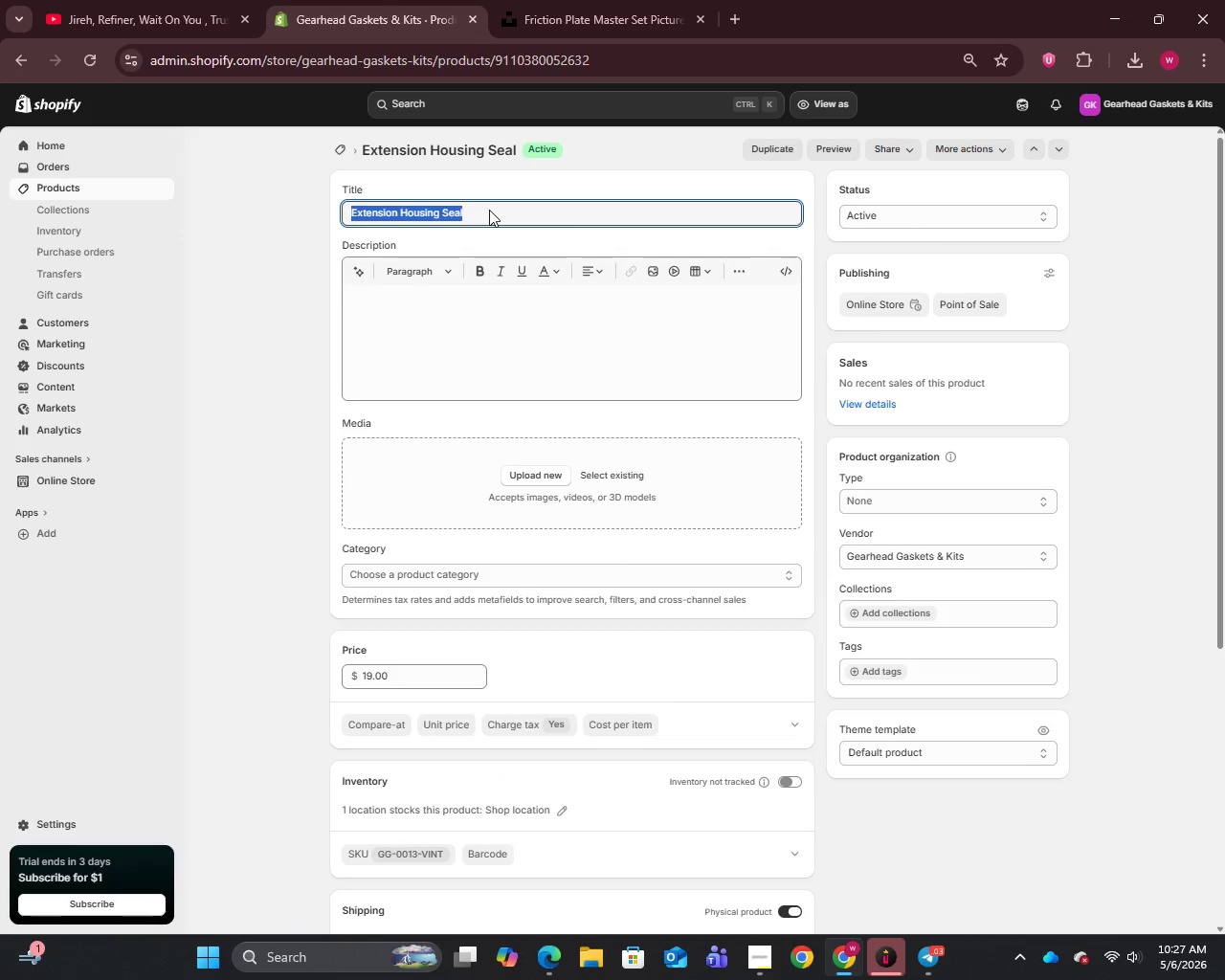 
key(Control+C)
 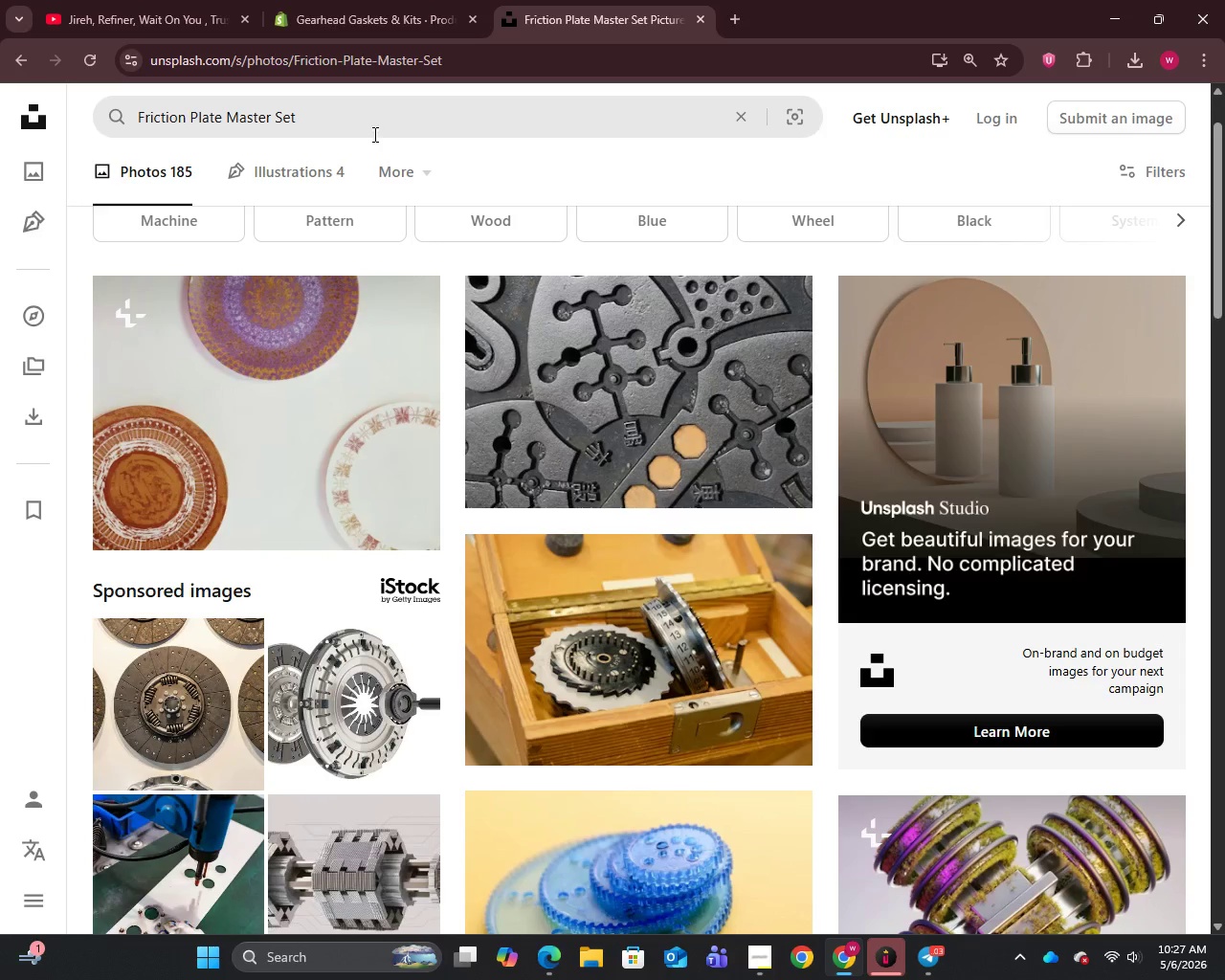 
key(Control+A)
 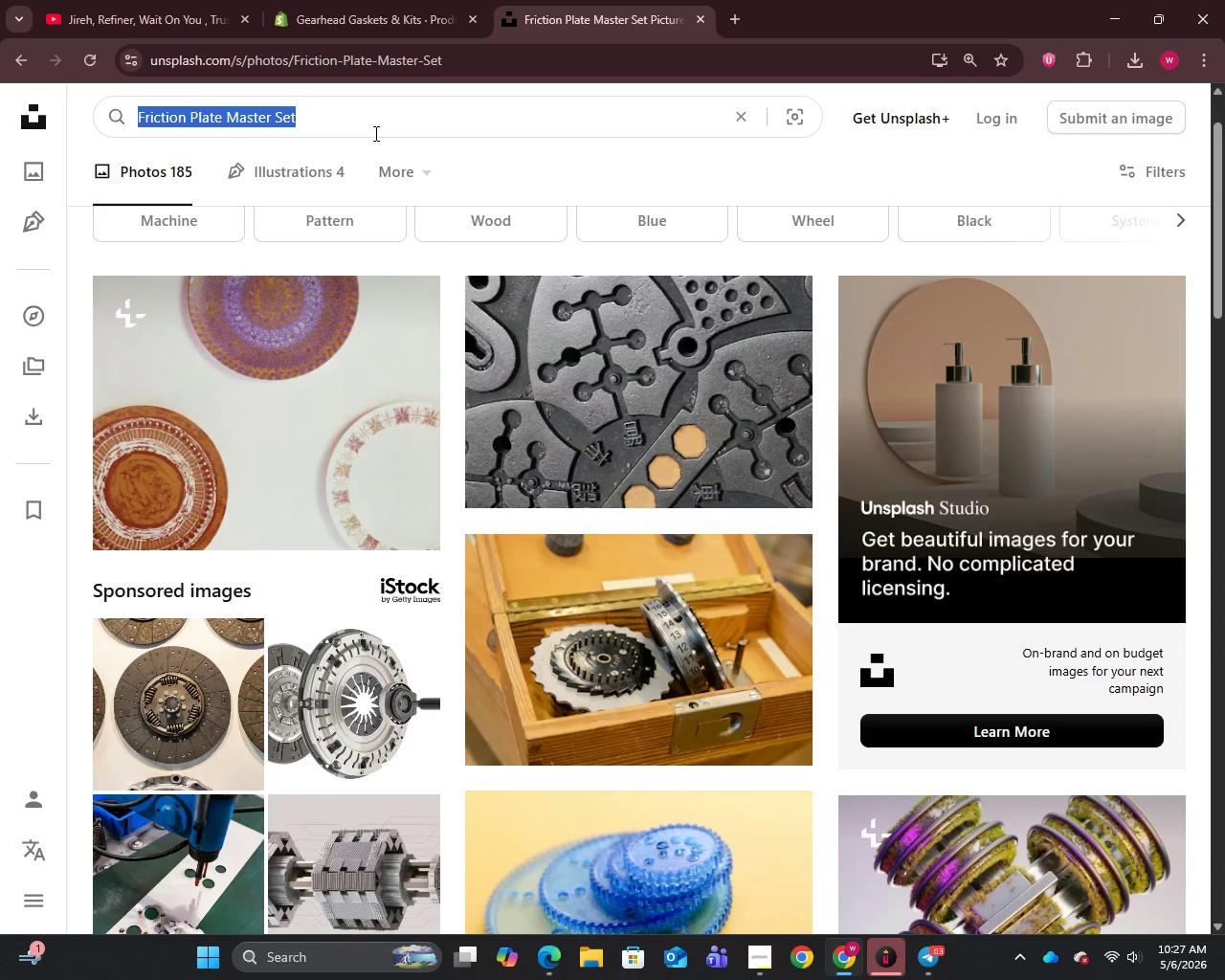 
key(Control+V)
 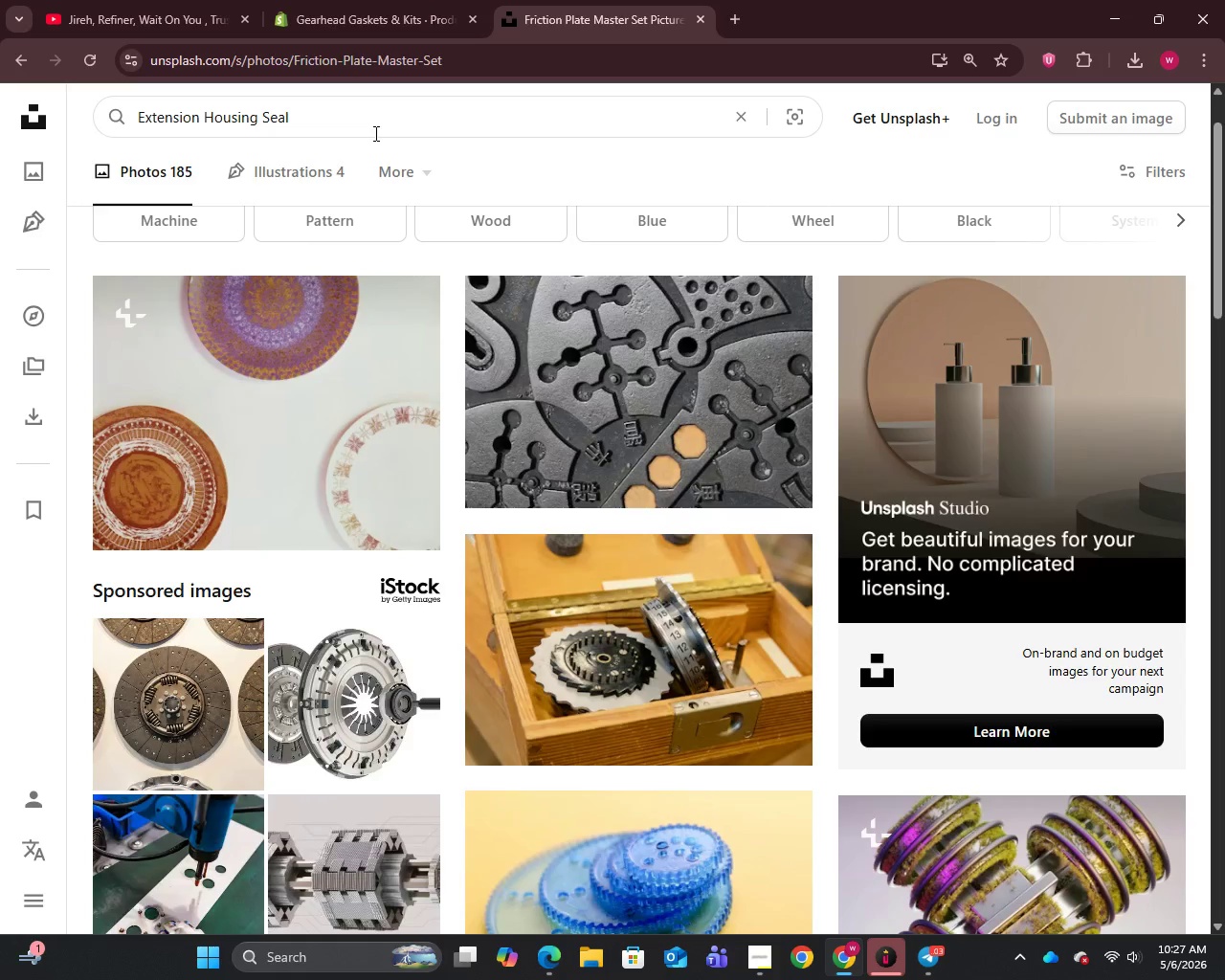 
key(Enter)
 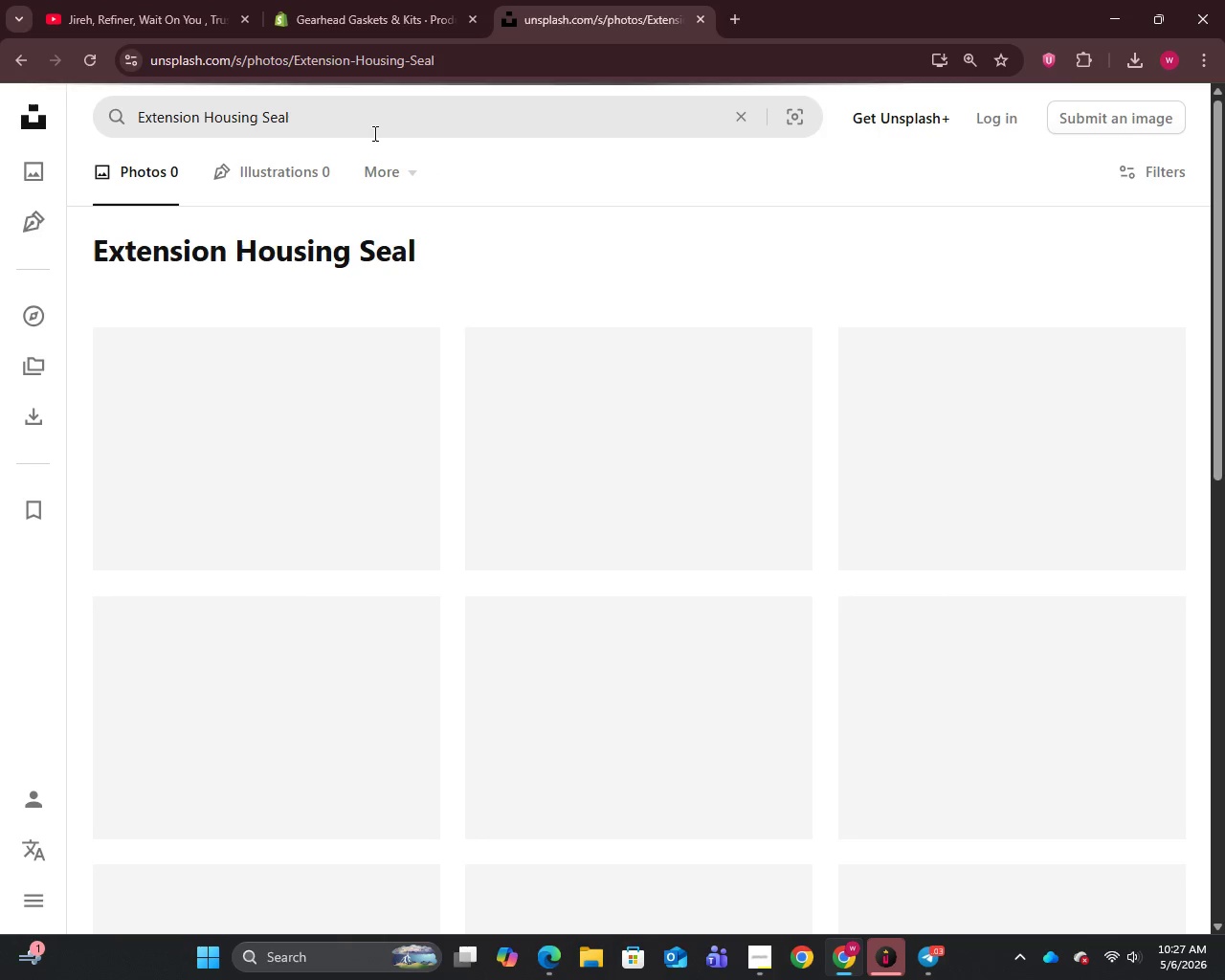 
mouse_move([371, 154])
 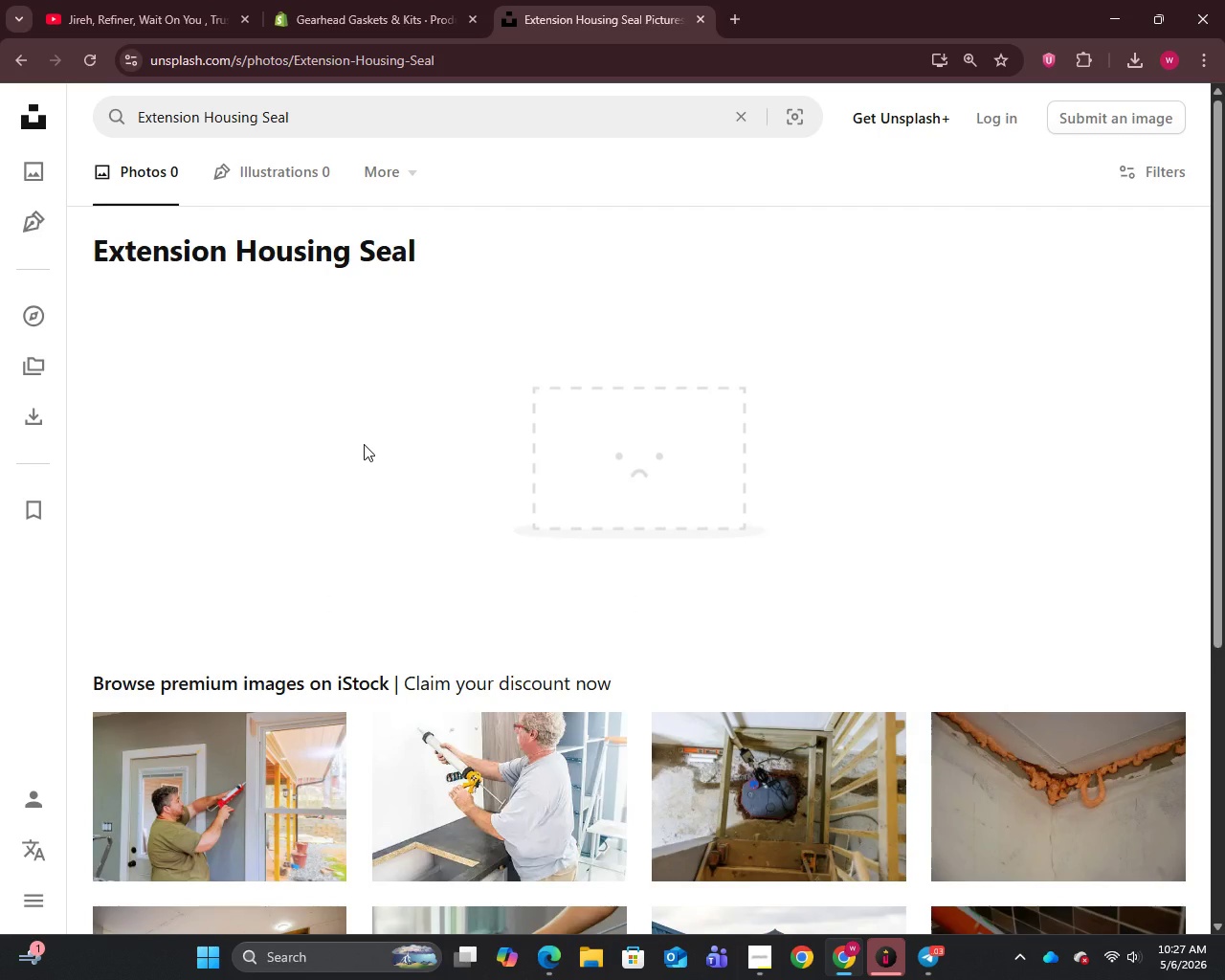 
scroll: coordinate [392, 546], scroll_direction: down, amount: 3.0
 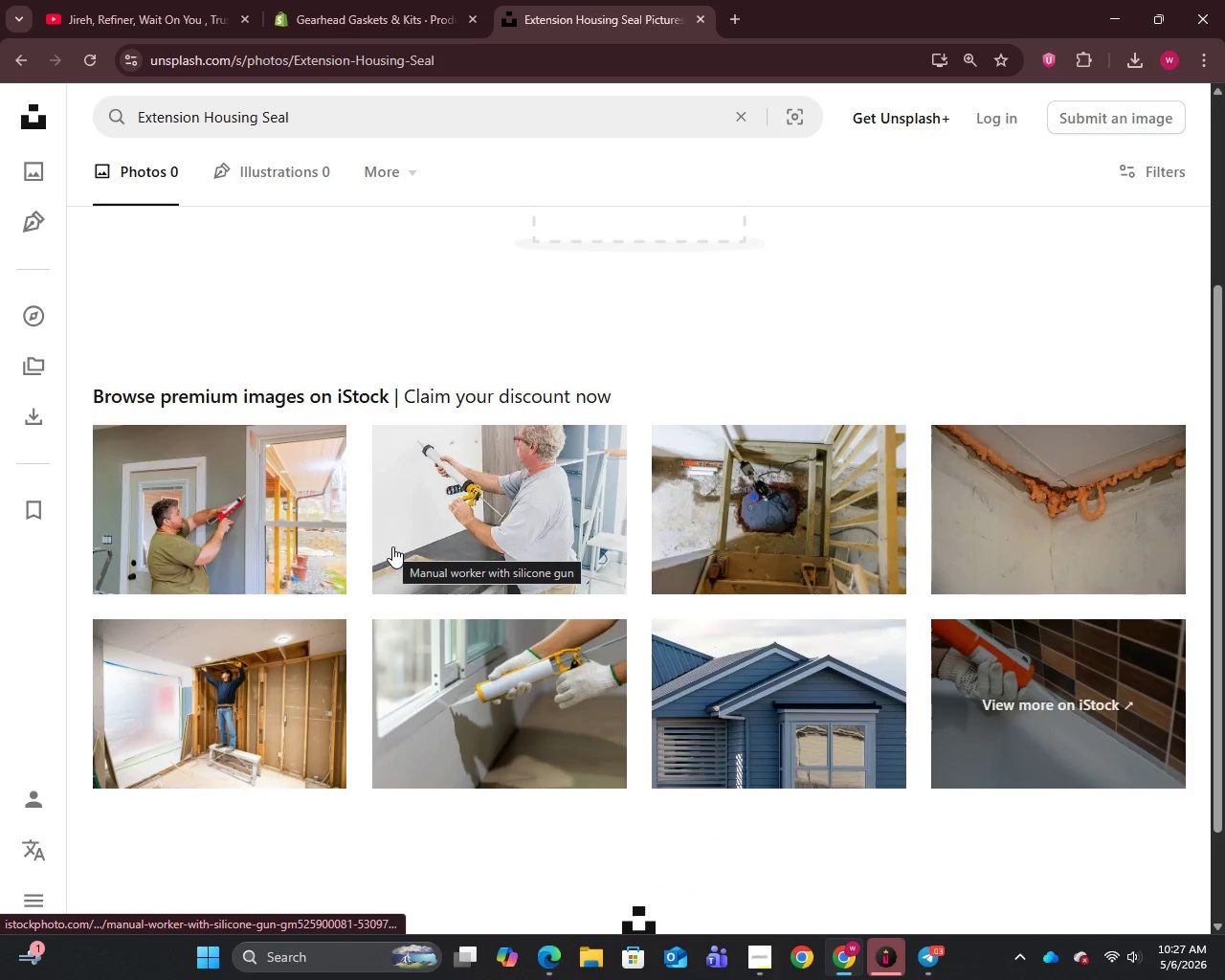 
scroll: coordinate [392, 546], scroll_direction: up, amount: 1.0
 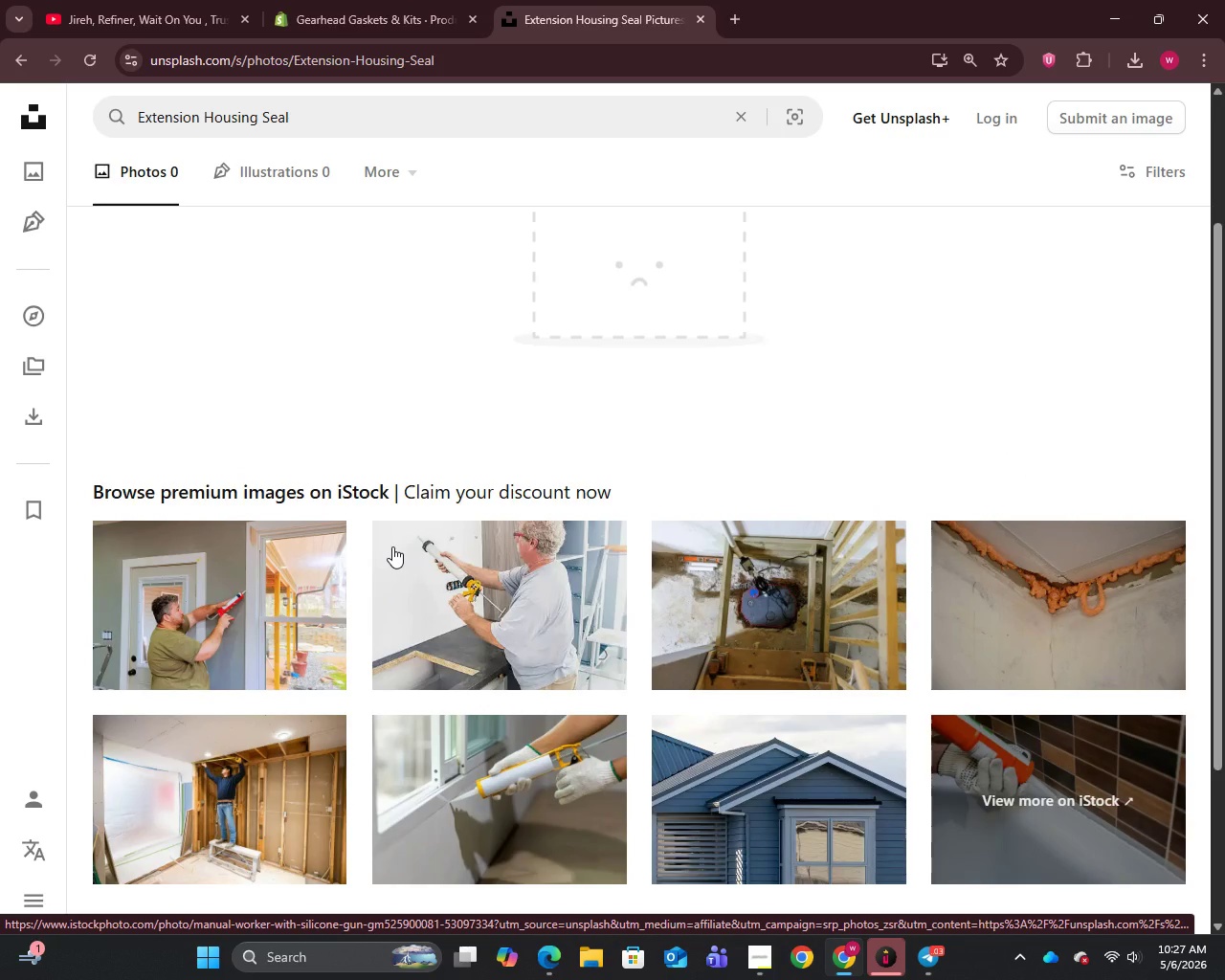 
scroll: coordinate [392, 546], scroll_direction: down, amount: 1.0
 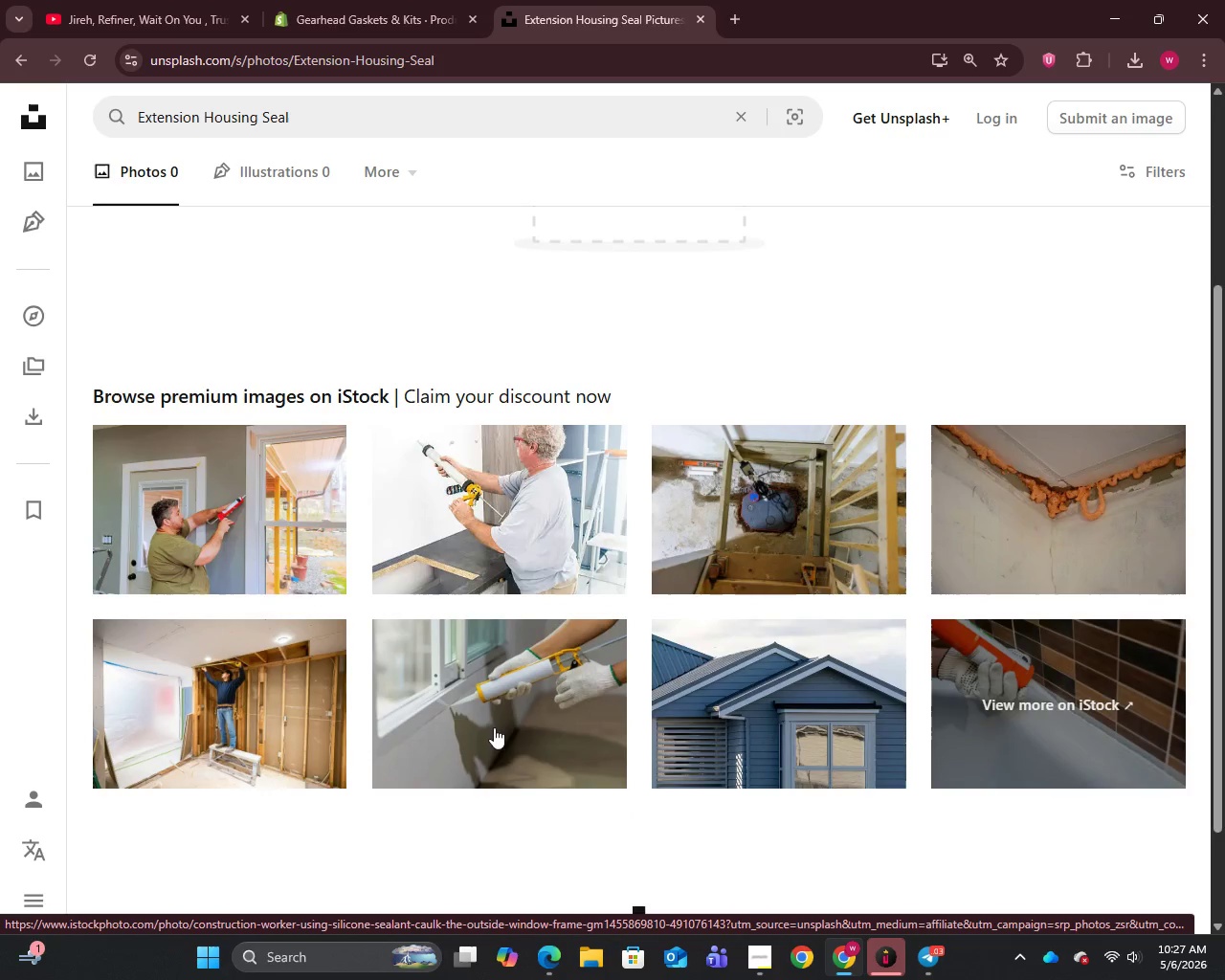 
right_click([496, 681])
 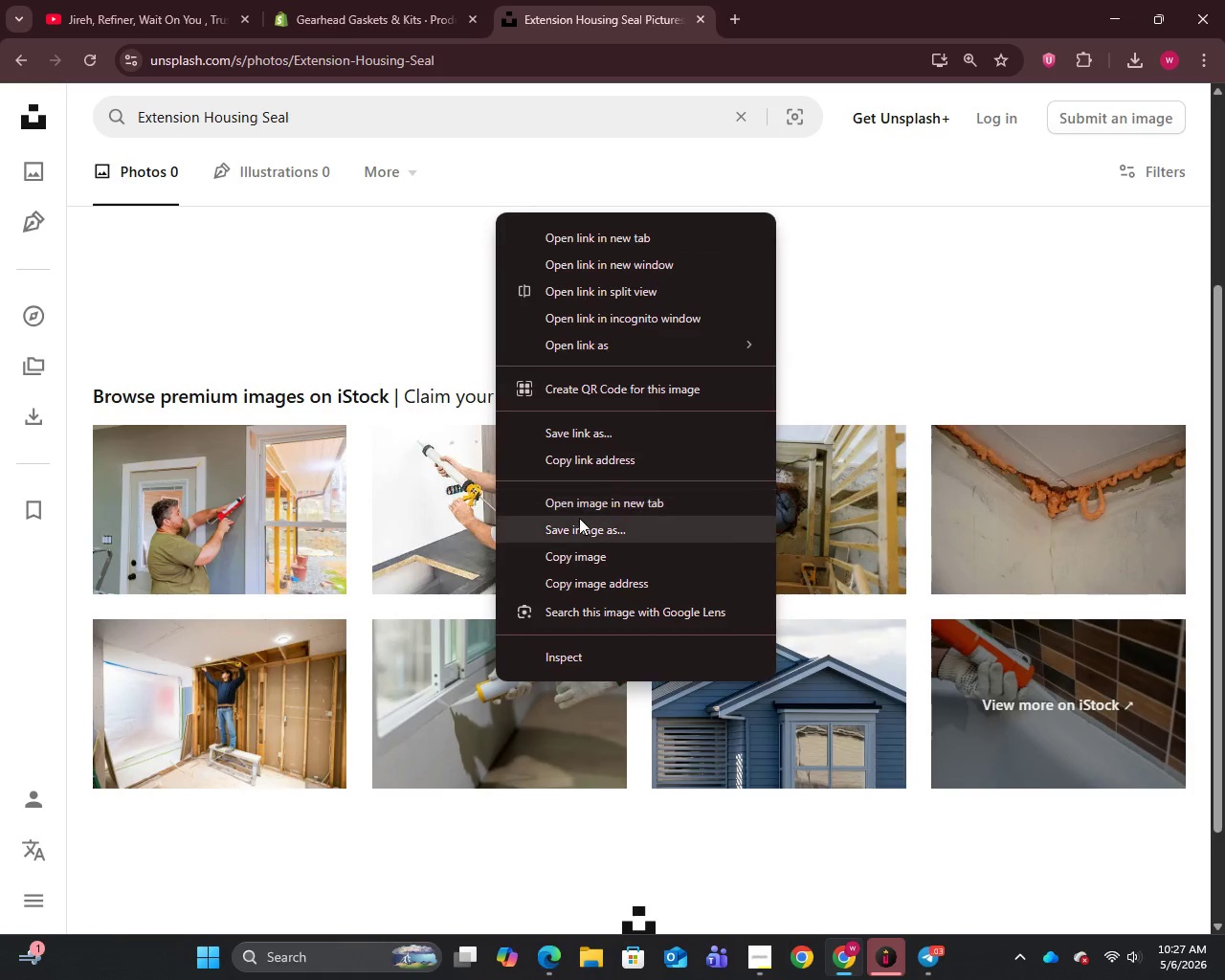 
left_click([578, 527])
 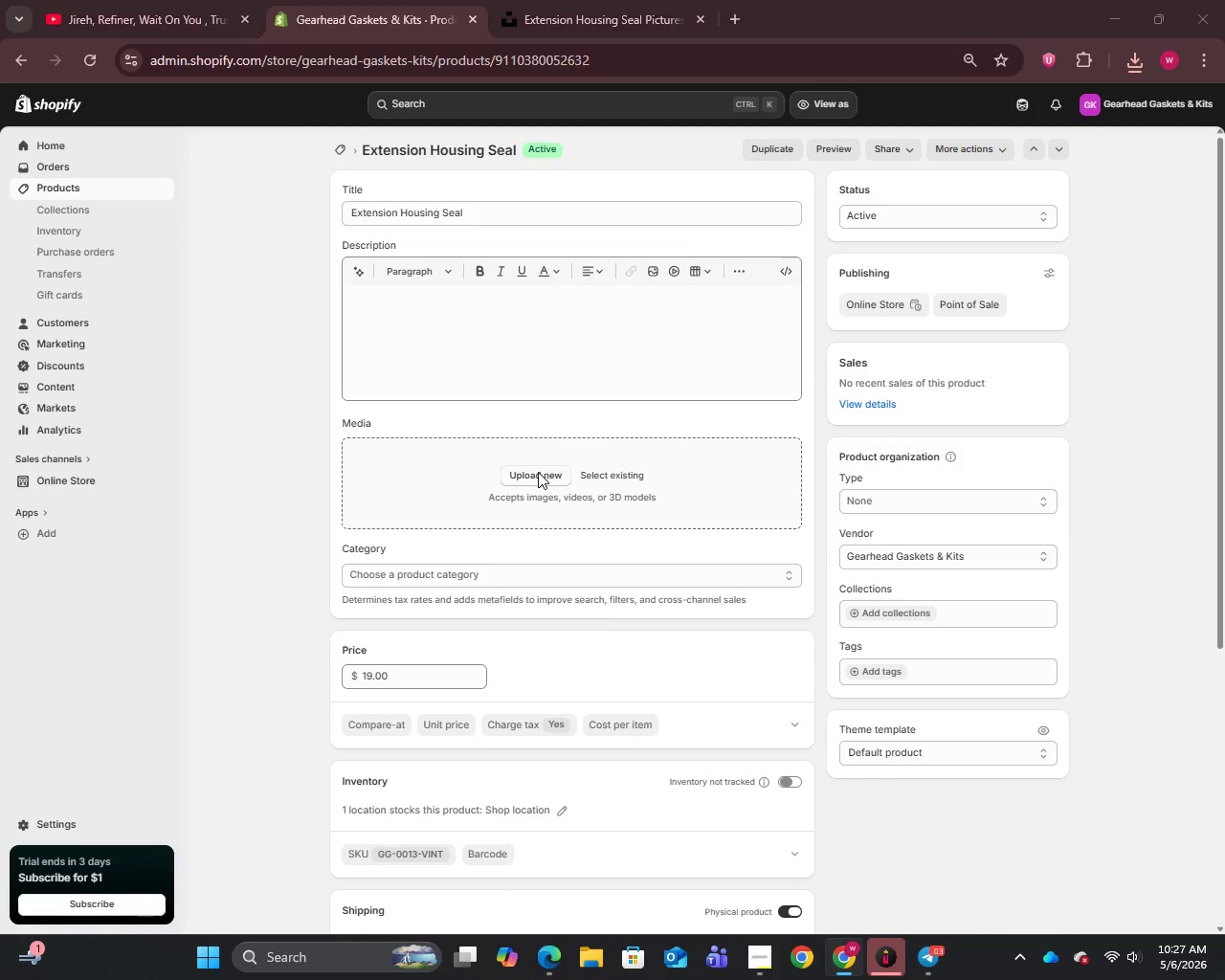 
wait(5.73)
 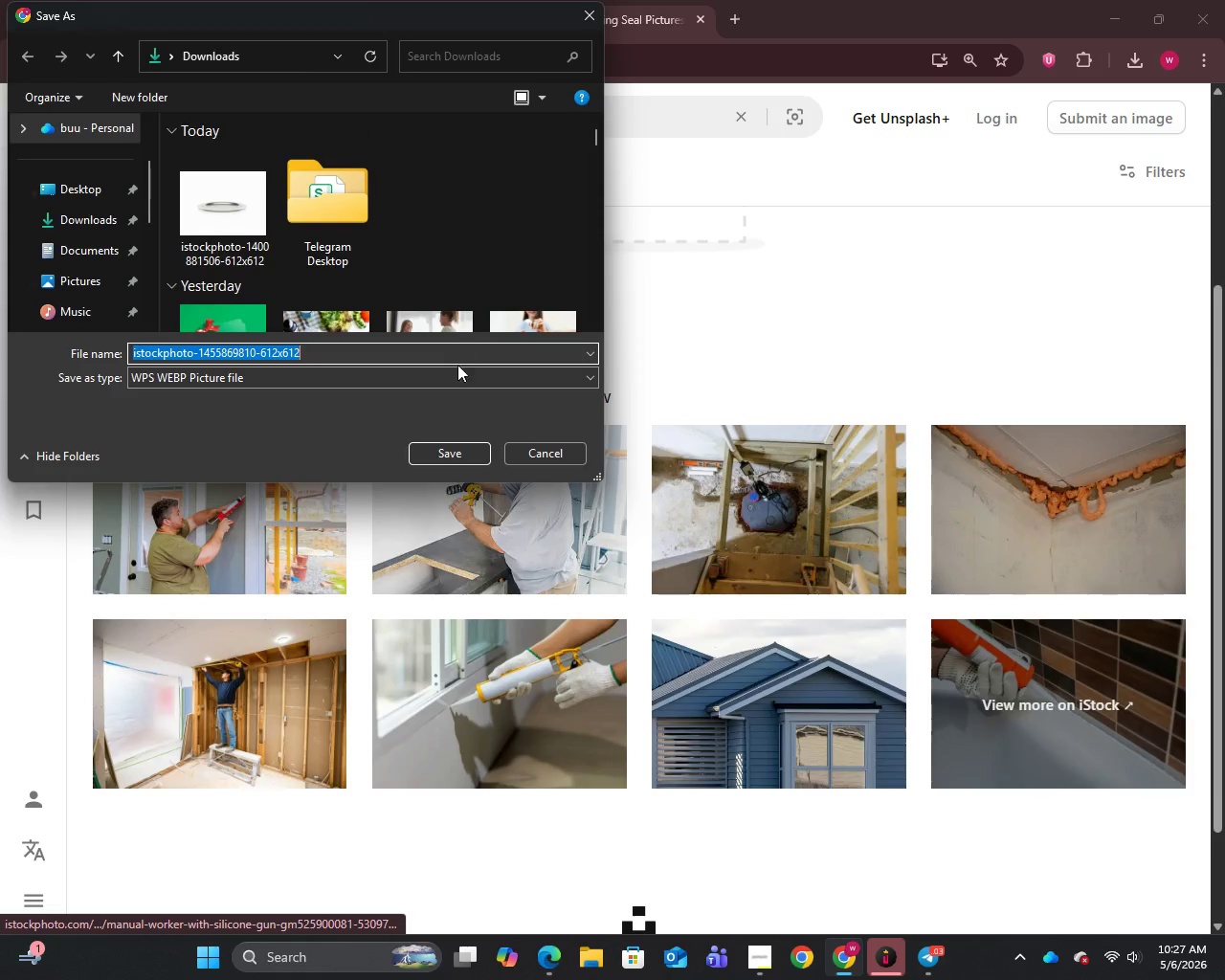 
left_click([226, 203])
 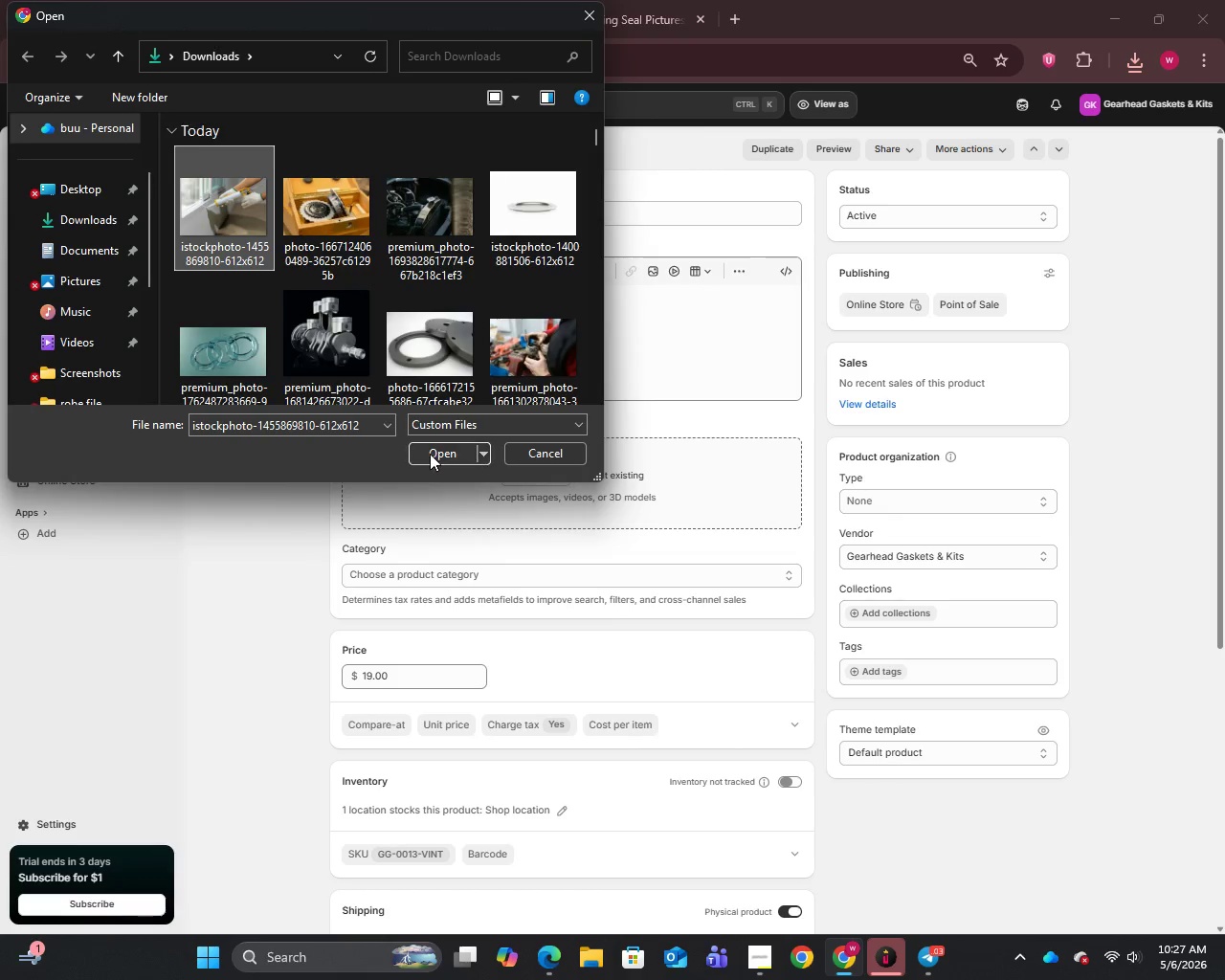 
left_click([426, 445])
 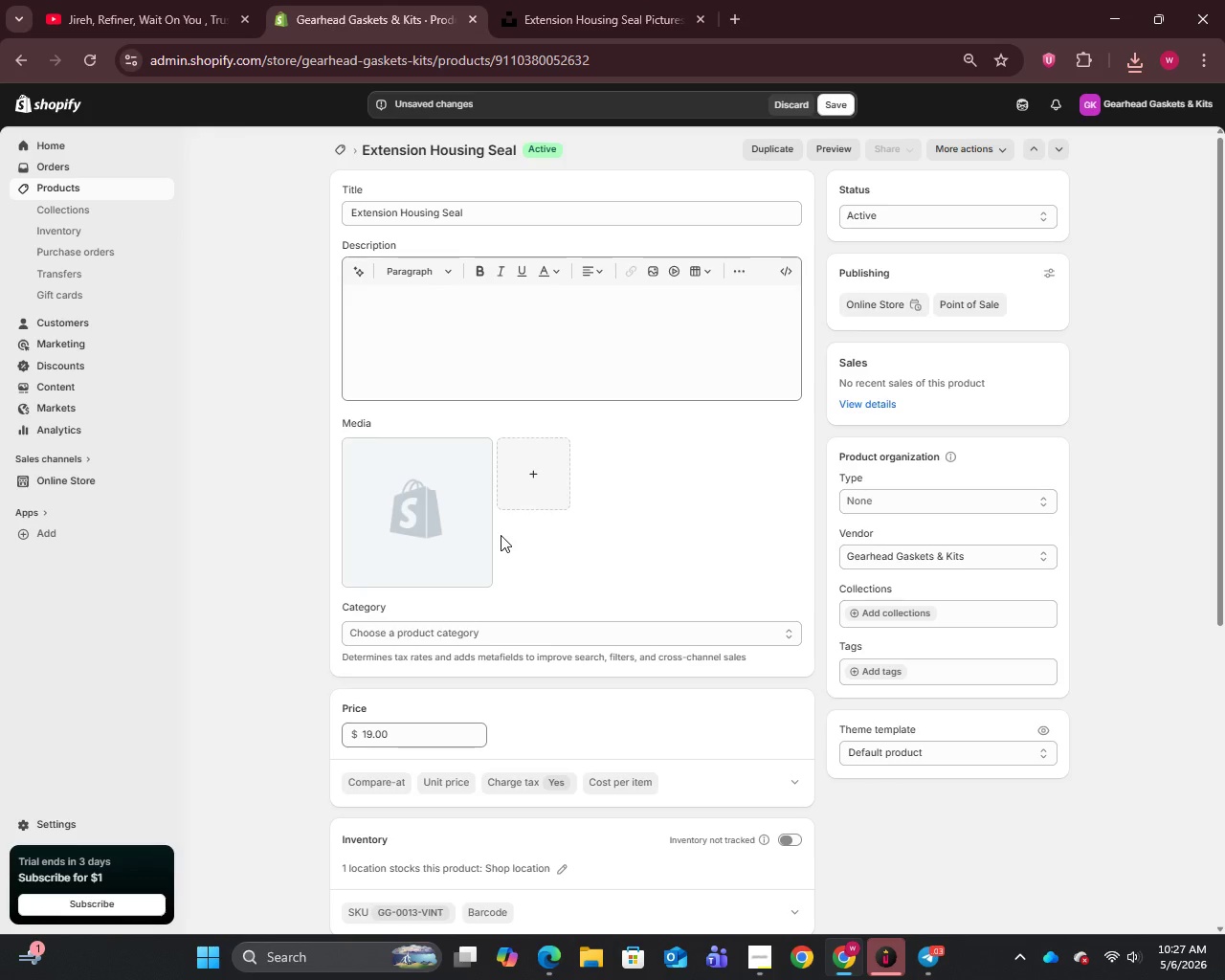 
wait(7.95)
 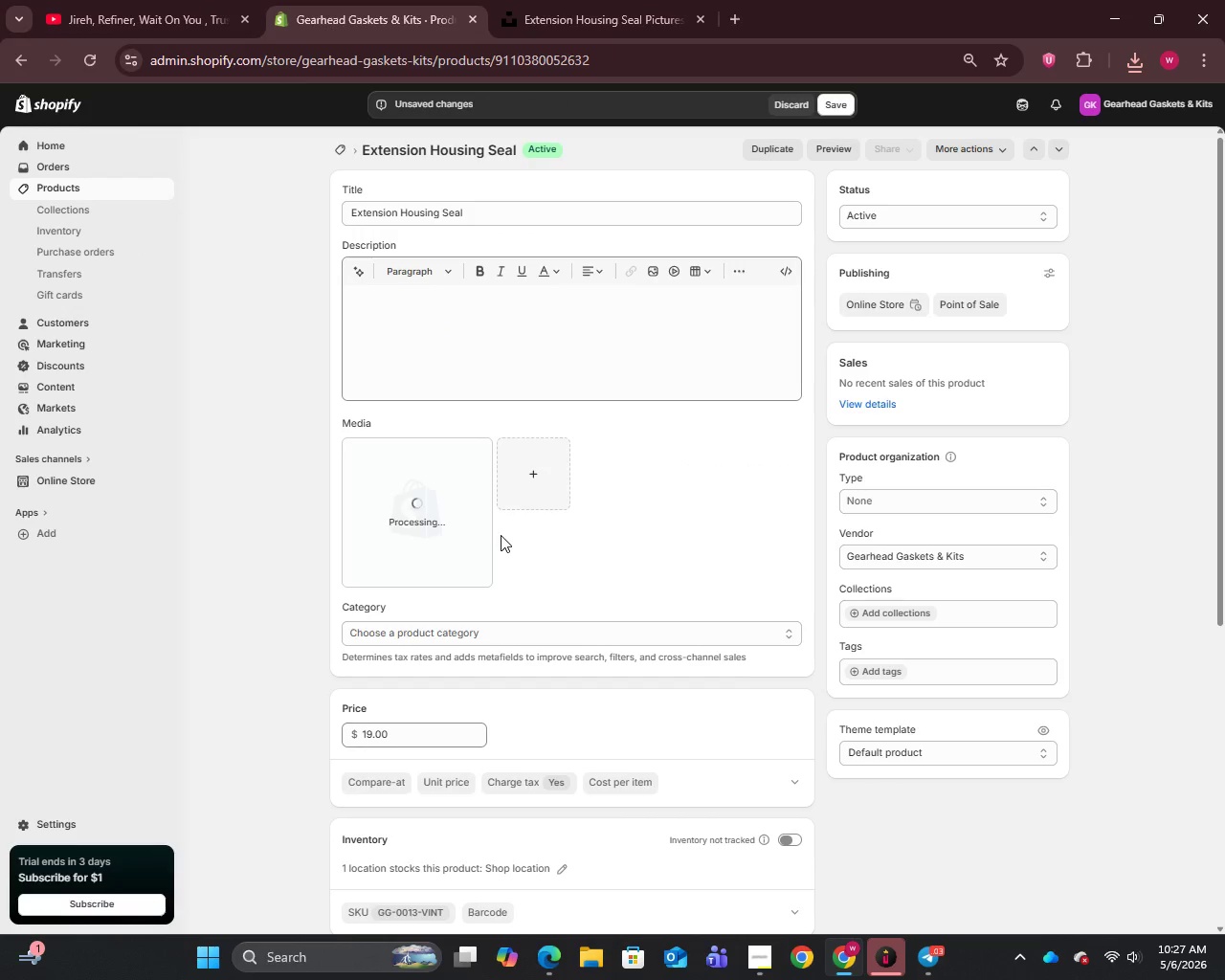 
left_click([423, 510])
 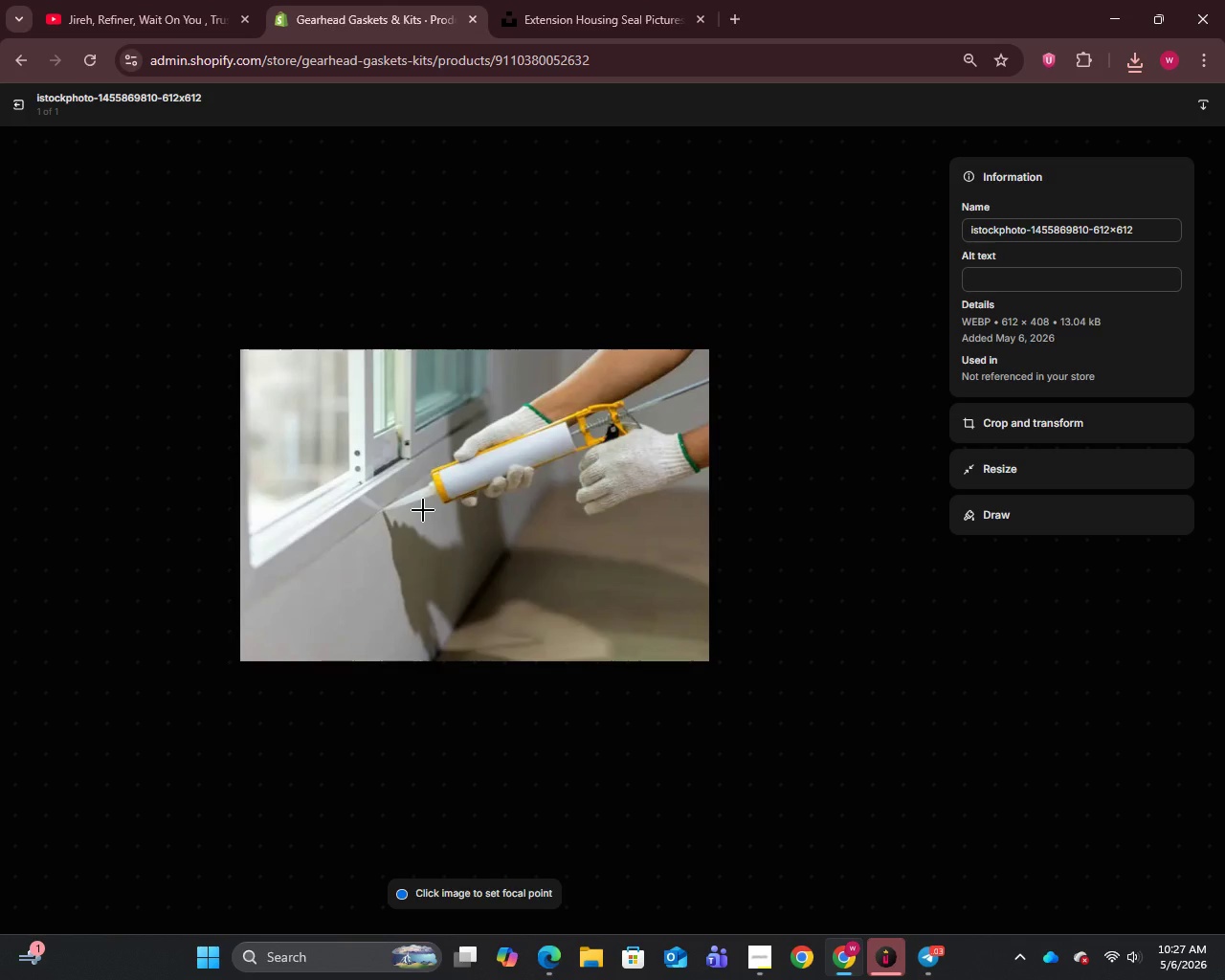 
wait(7.64)
 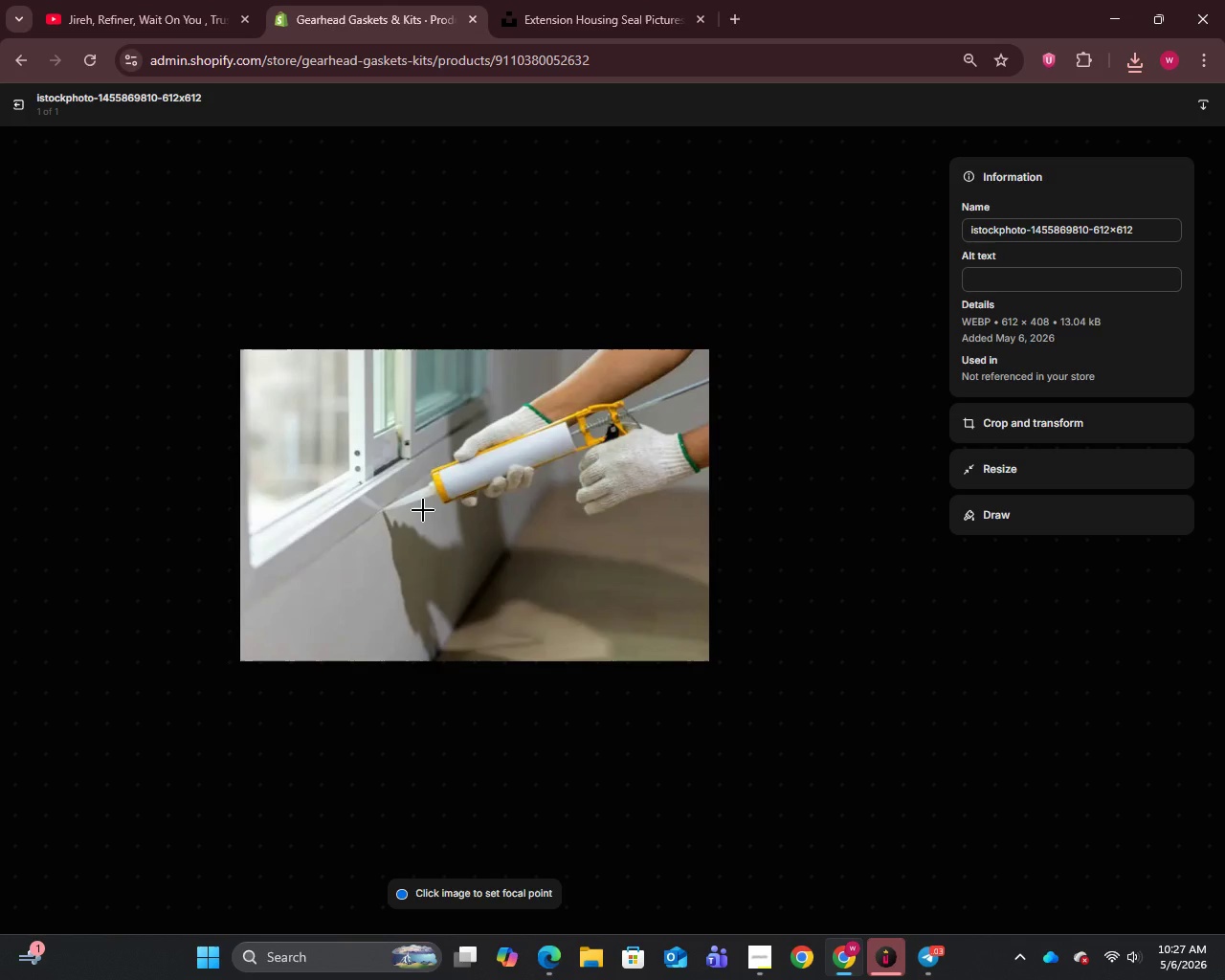 
left_click([1015, 223])
 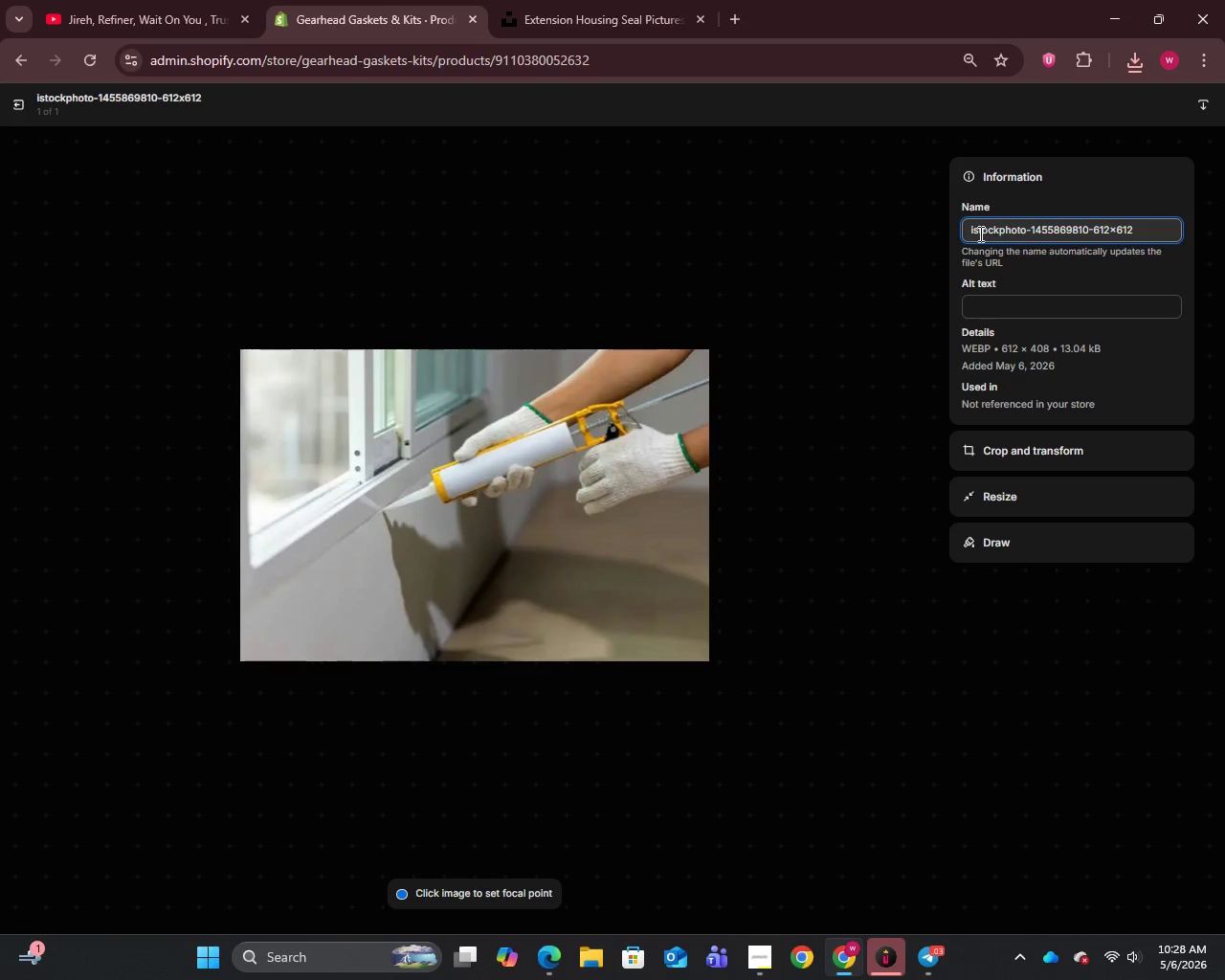 
key(Control+A)
 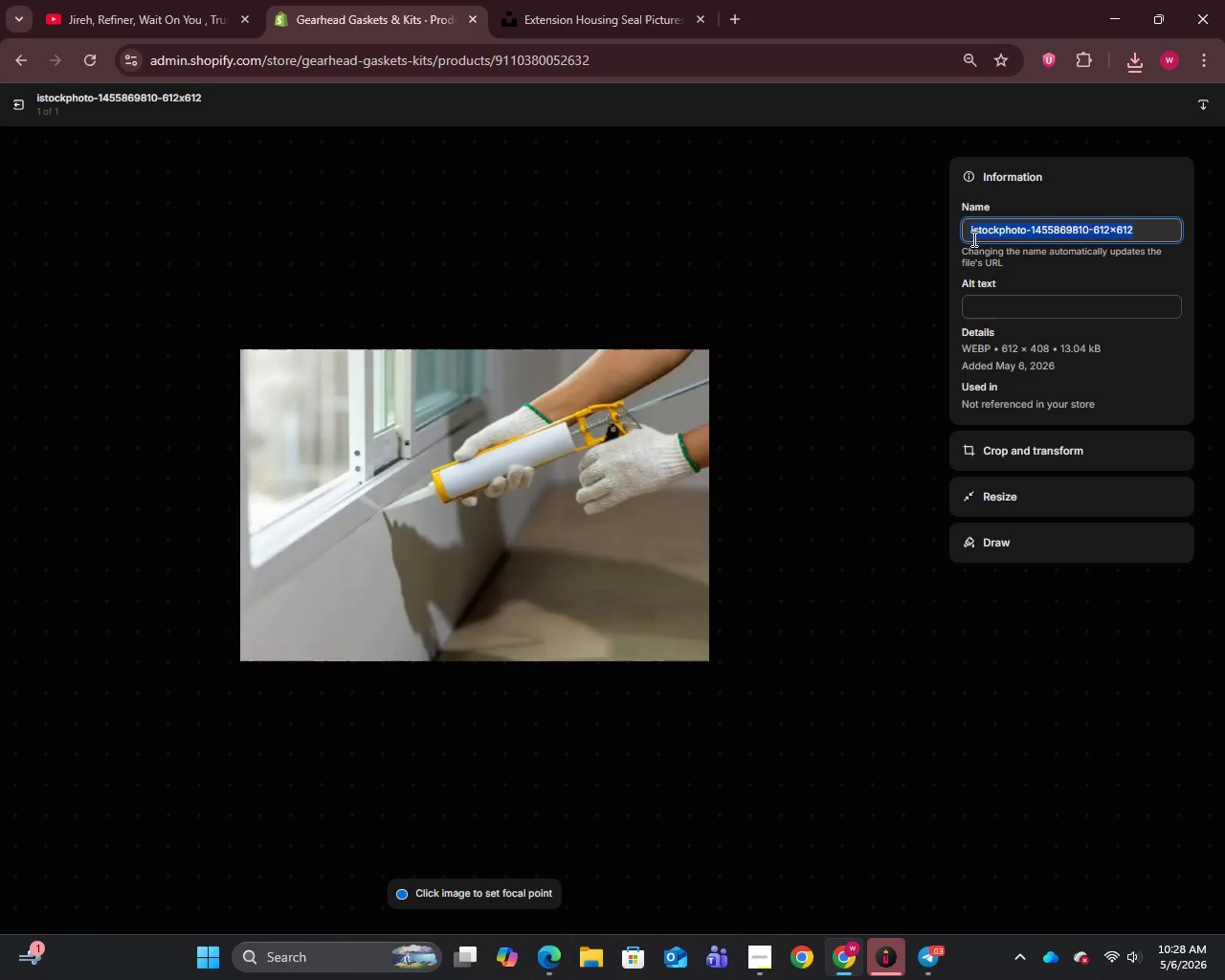 
key(Control+V)
 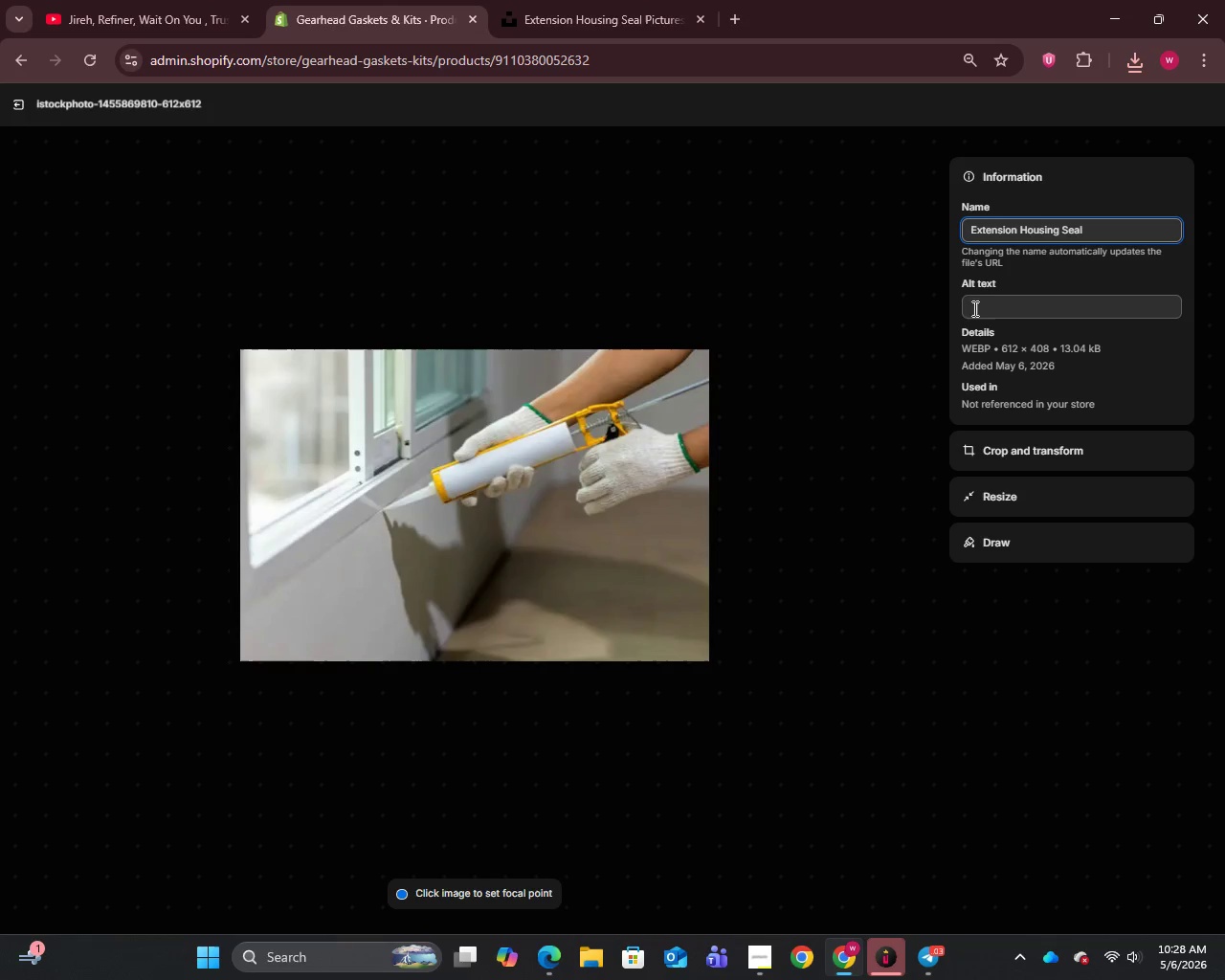 
left_click([974, 302])
 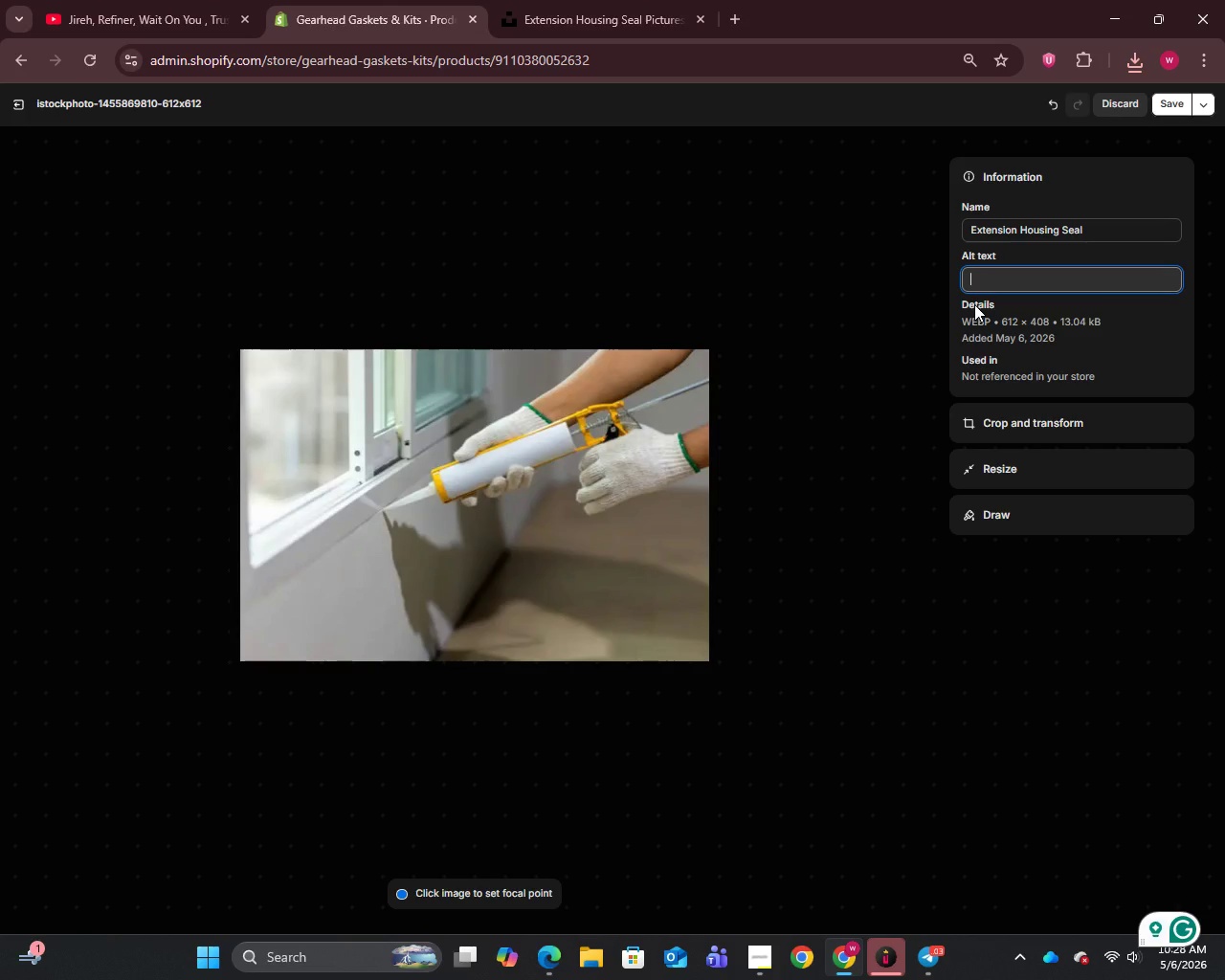 
wait(5.89)
 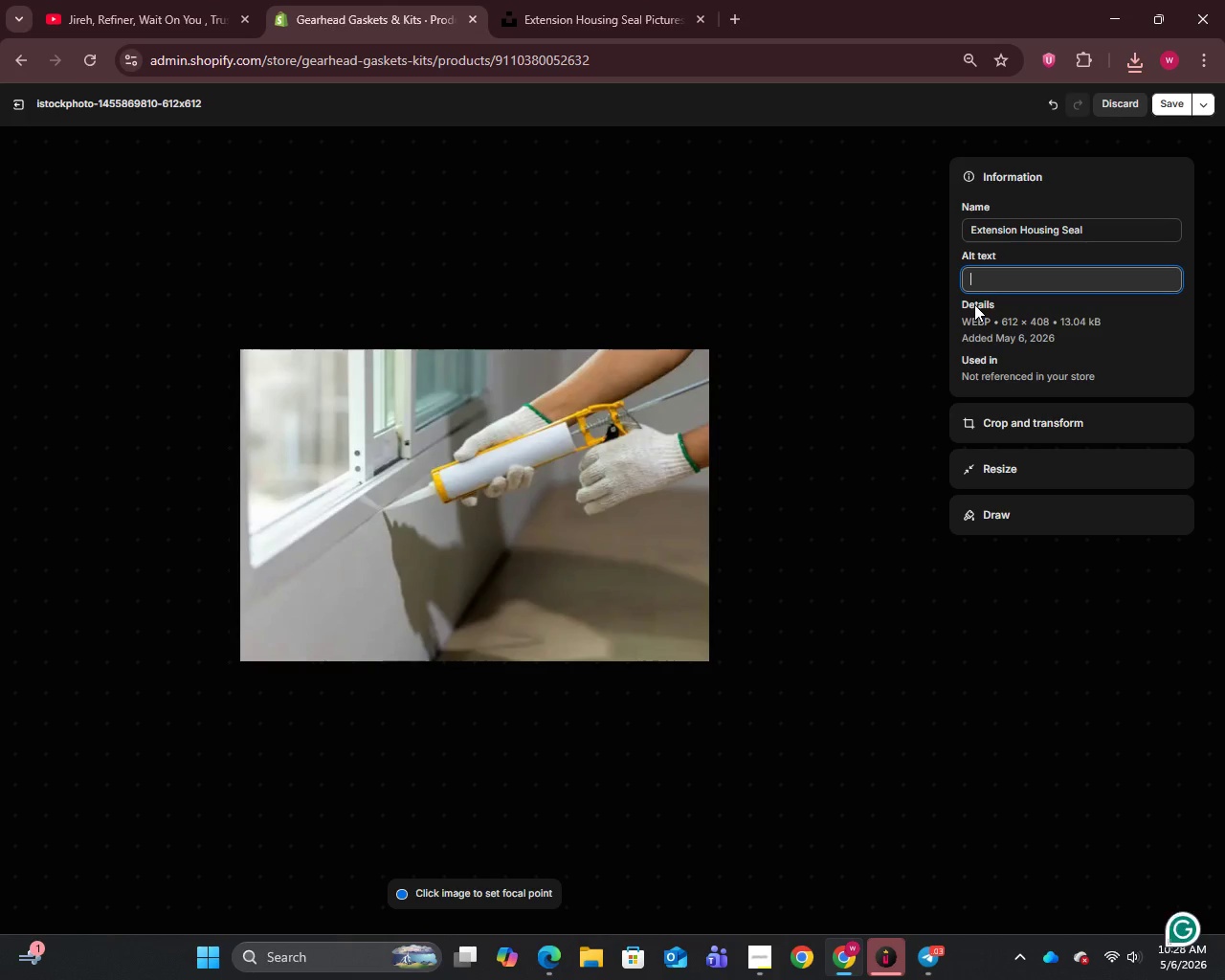 
type(Extension Housing Seal for Porsche G50 classic 911 transmission )
 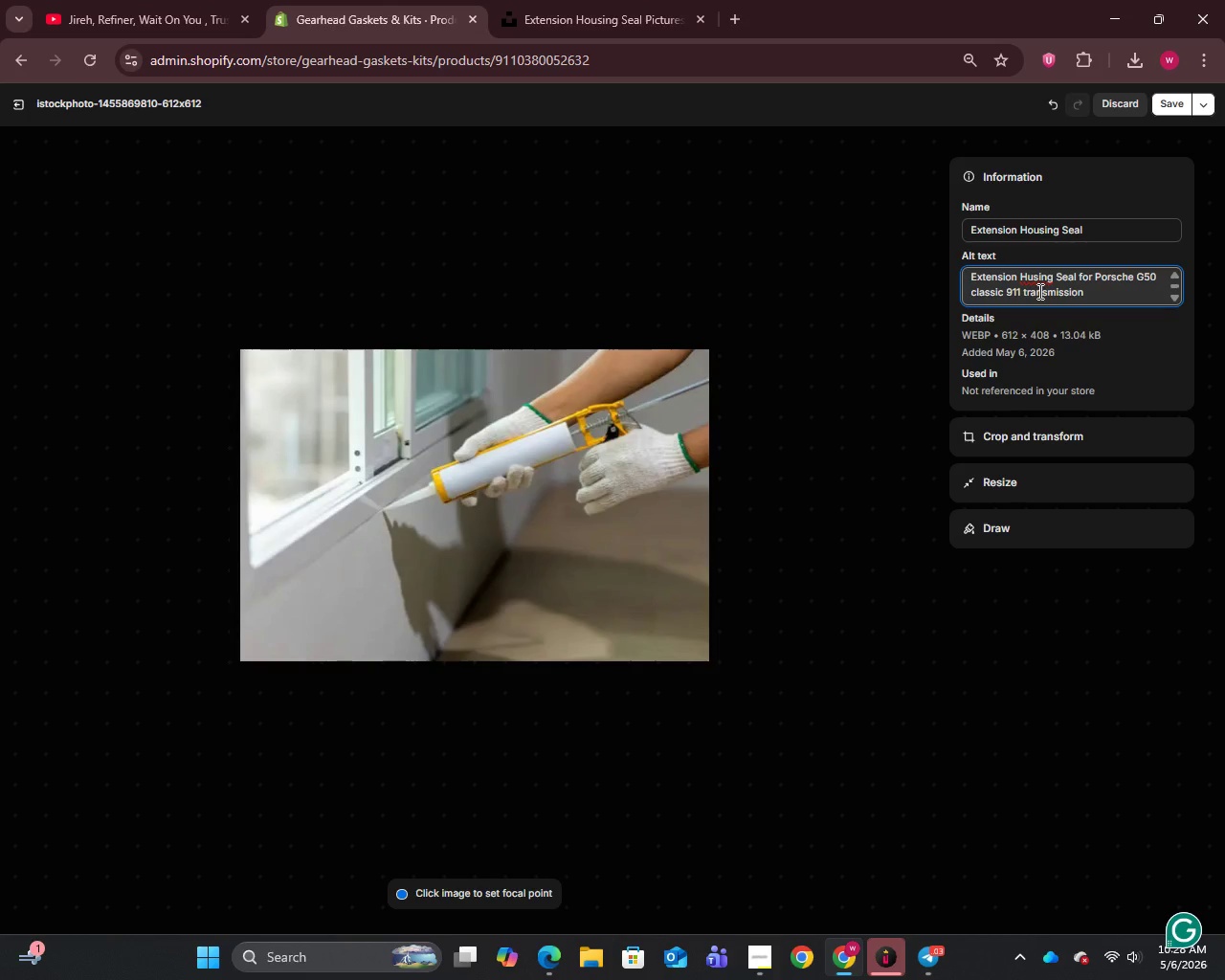 
wait(6.77)
 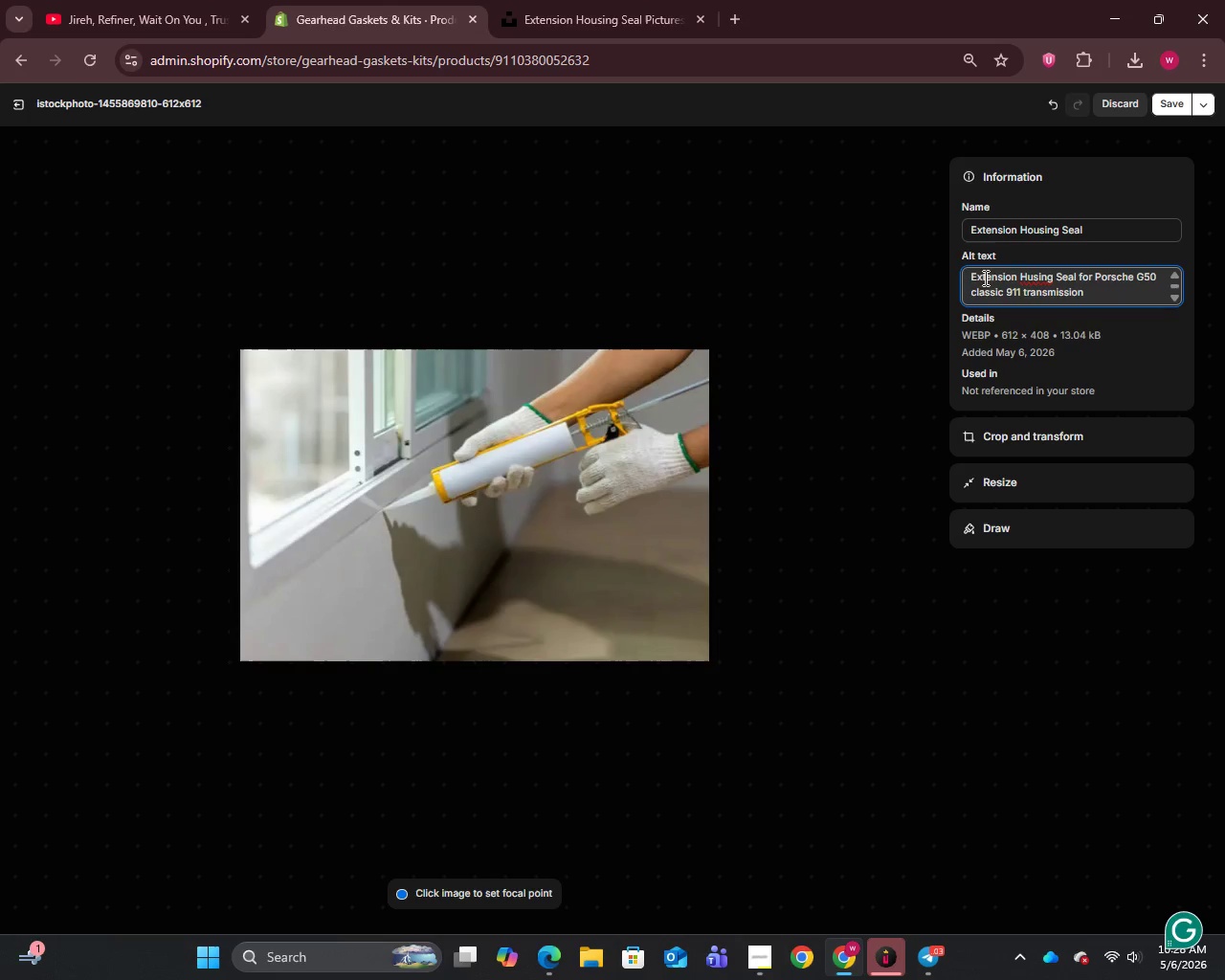 
left_click([1029, 278])
 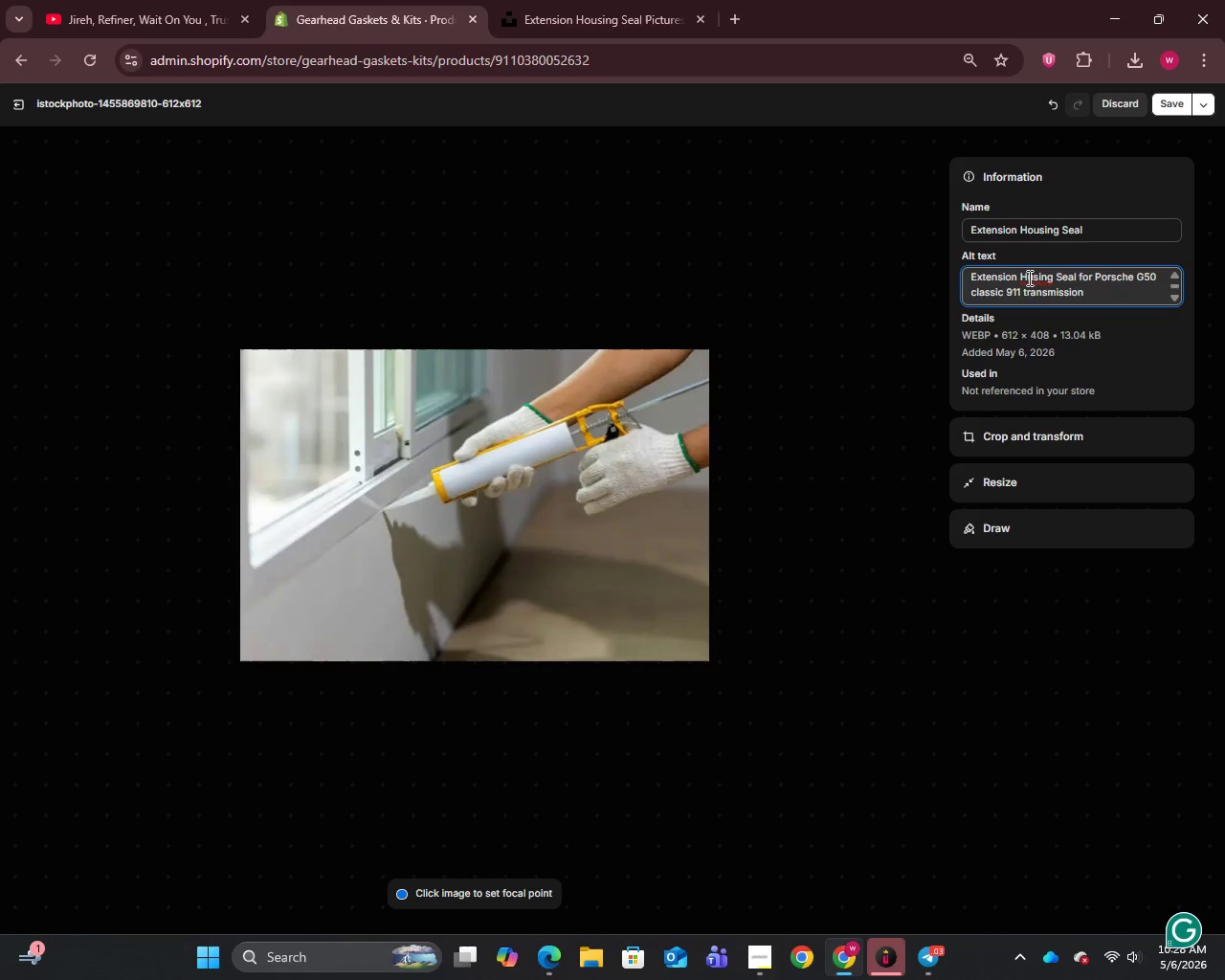 
key(O)
 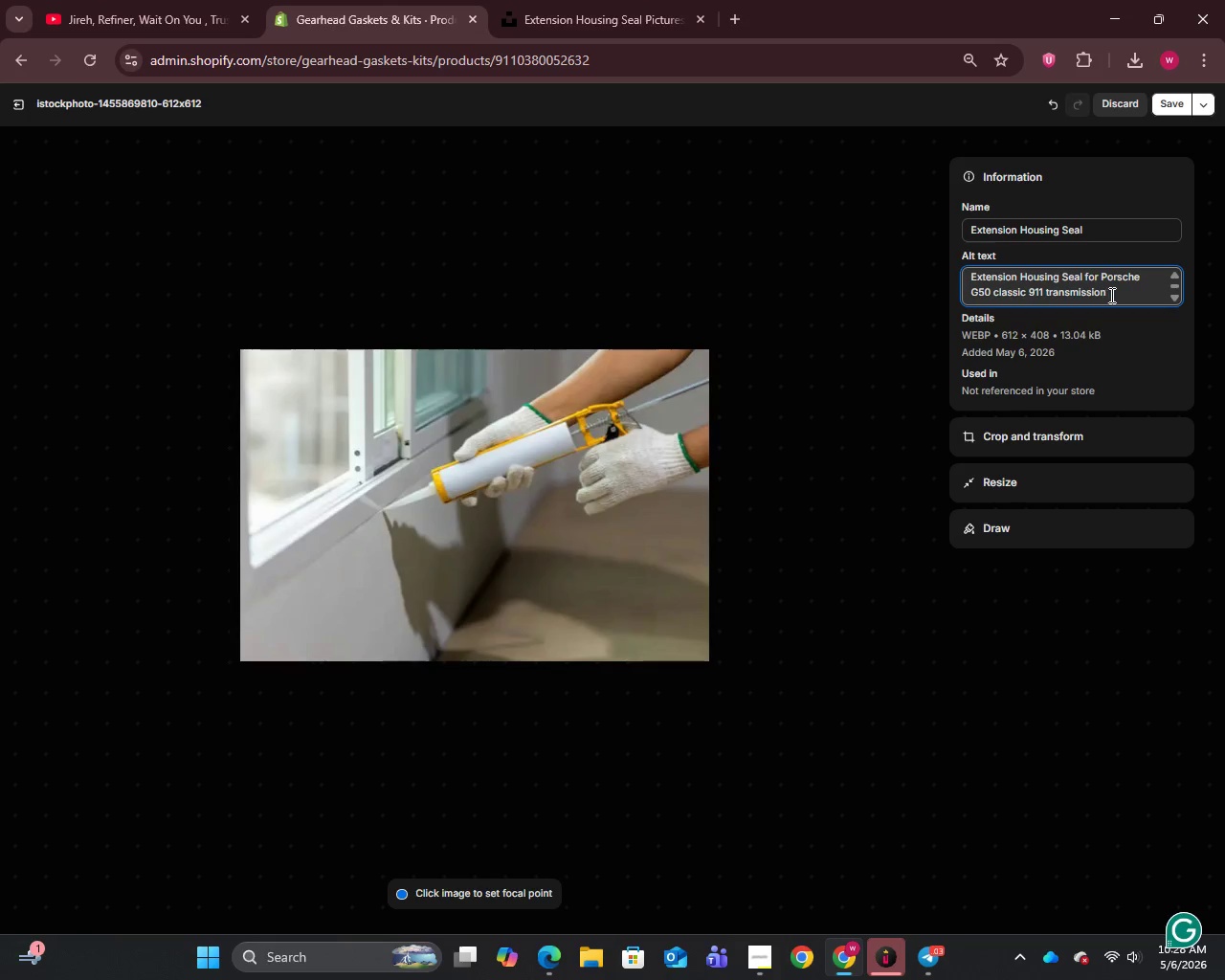 
left_click([1119, 295])
 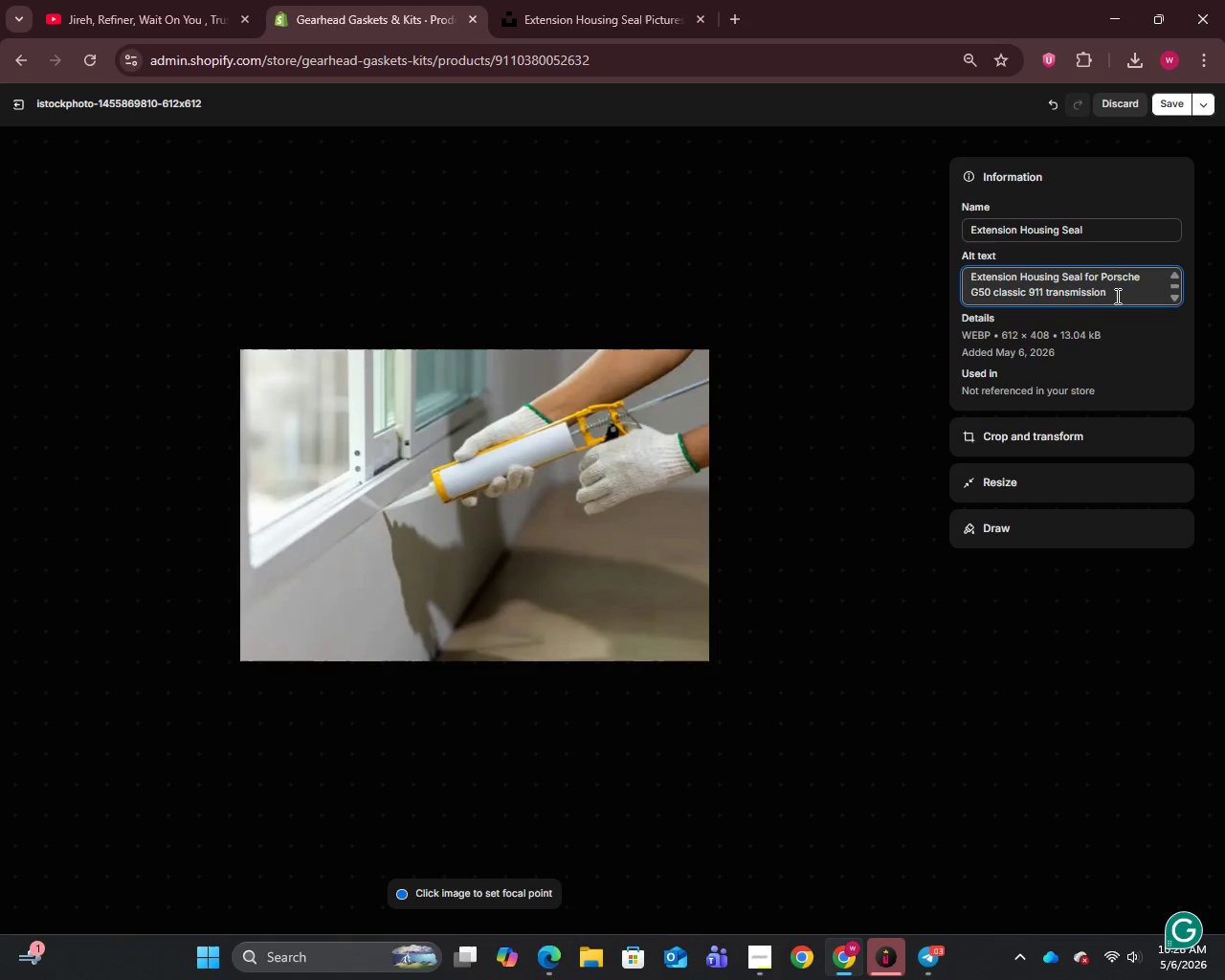 
type(- Gearhead Gaskets & Kits)
 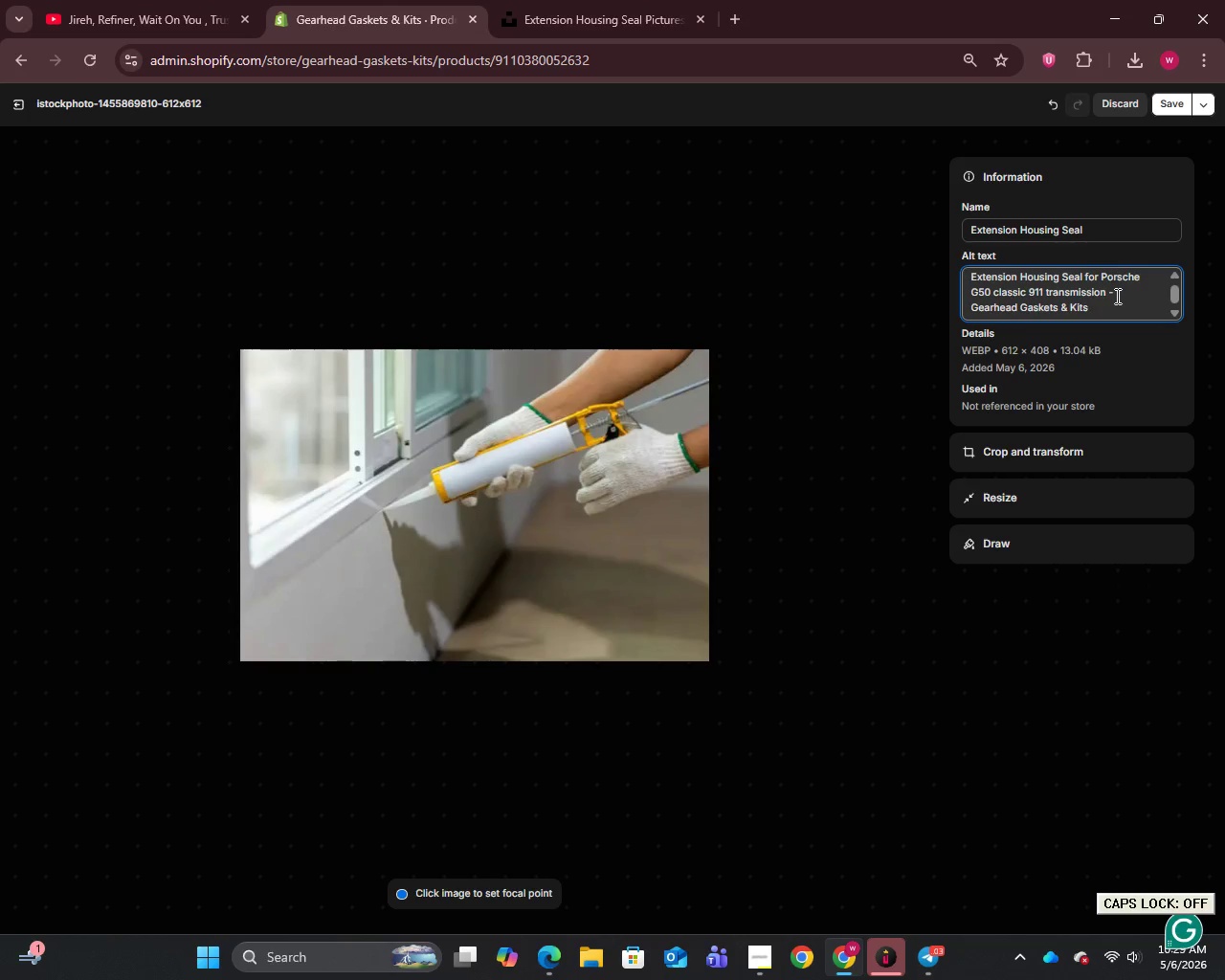 
left_click([1166, 100])
 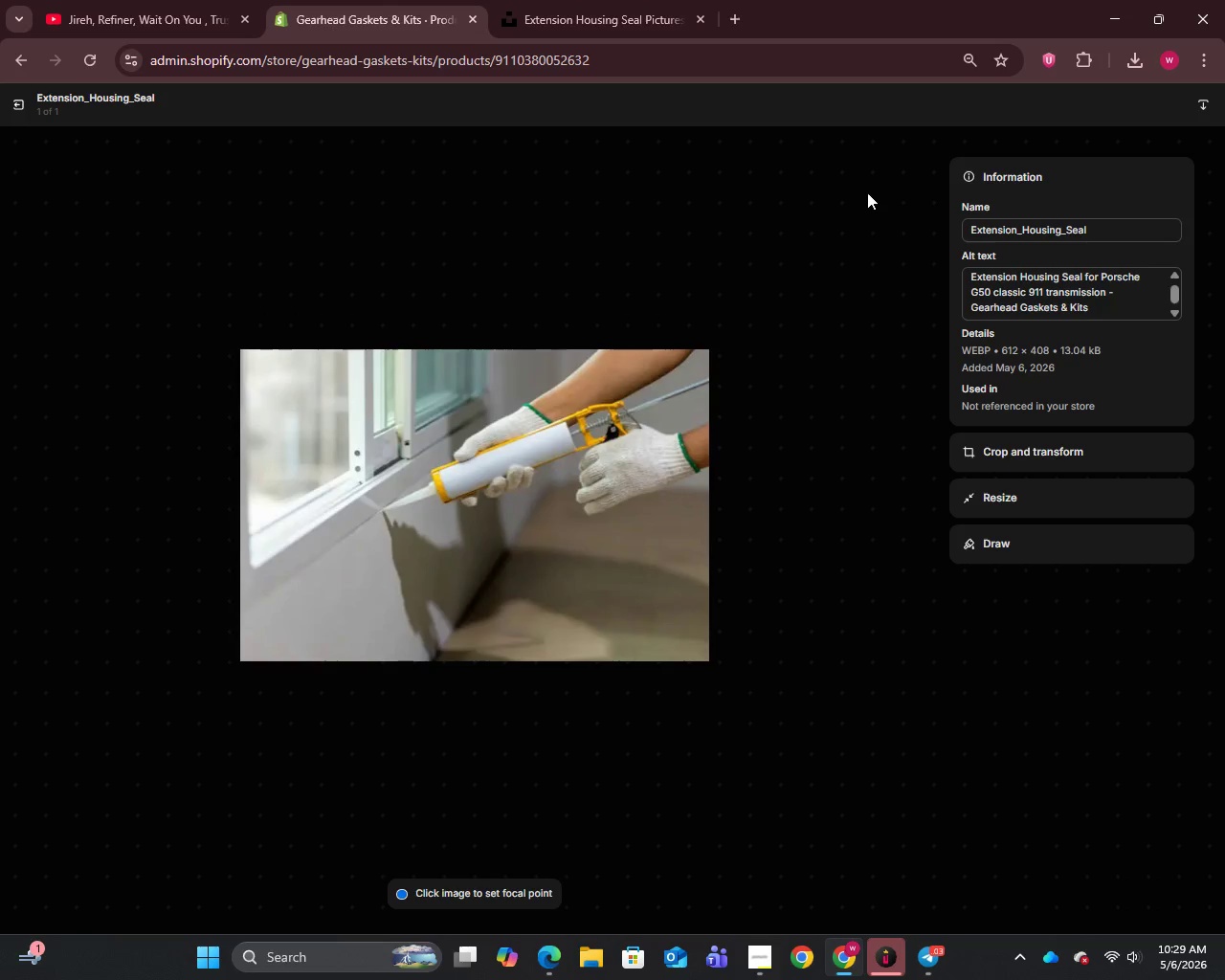 
wait(6.98)
 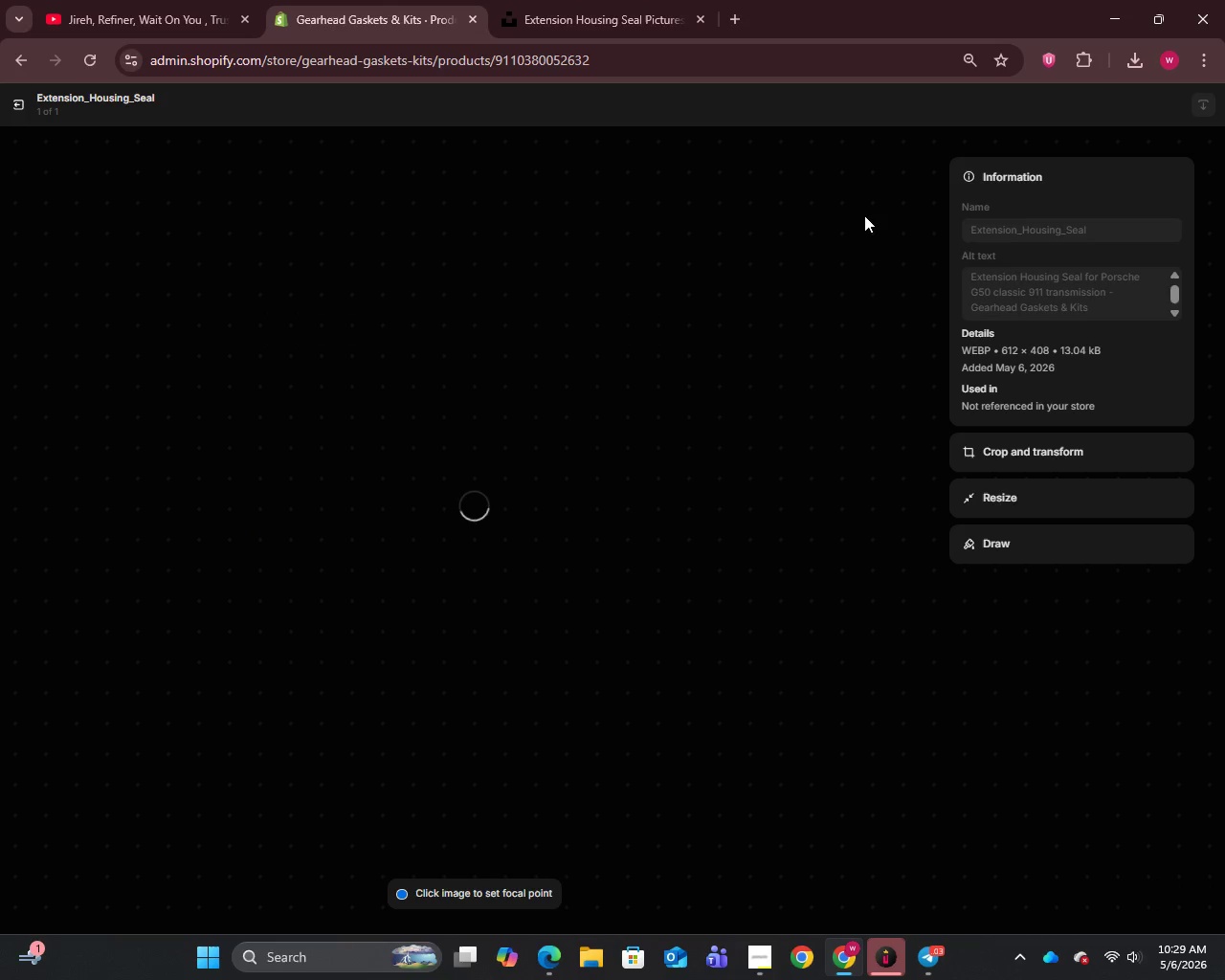 
left_click([16, 107])
 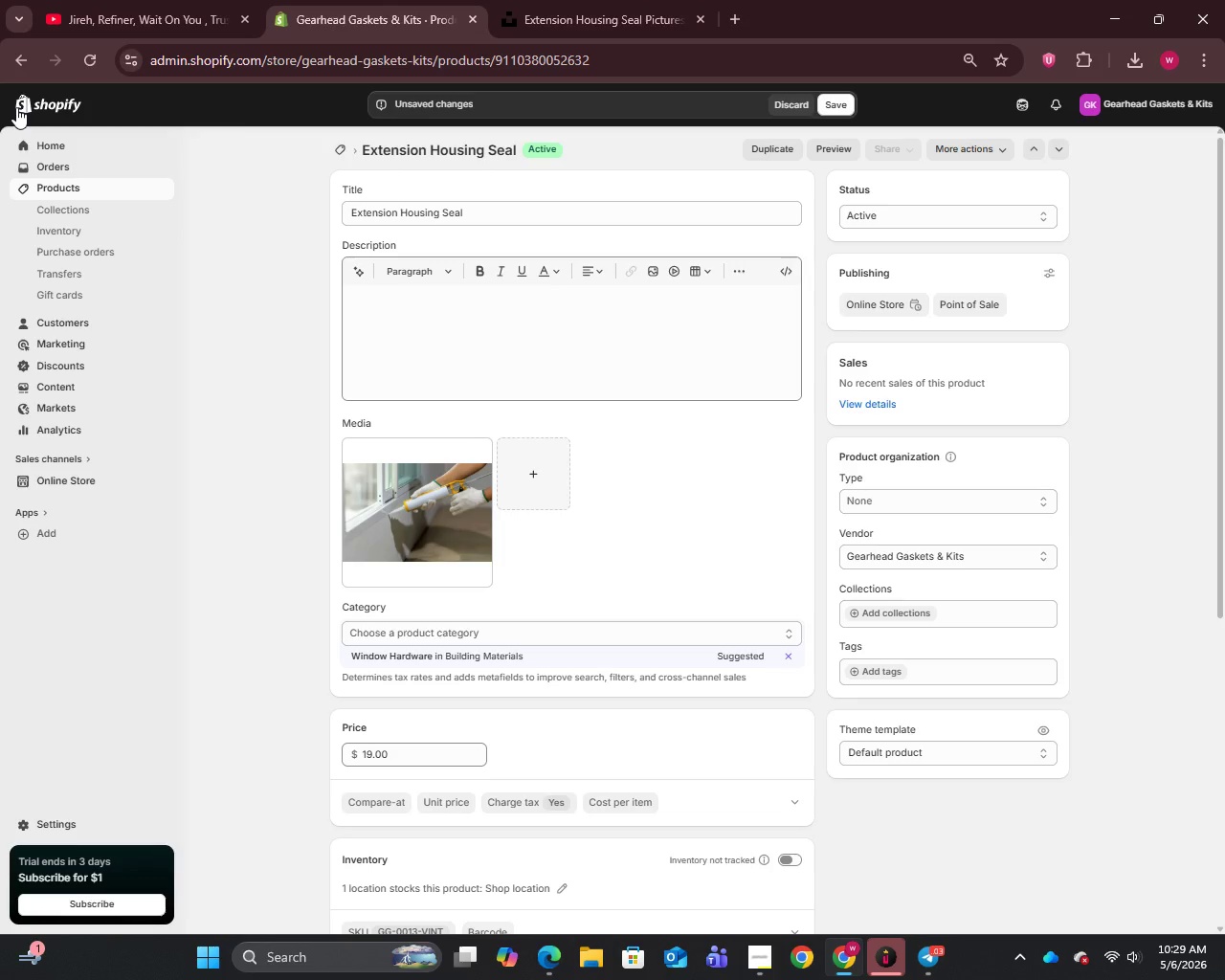 
wait(8.06)
 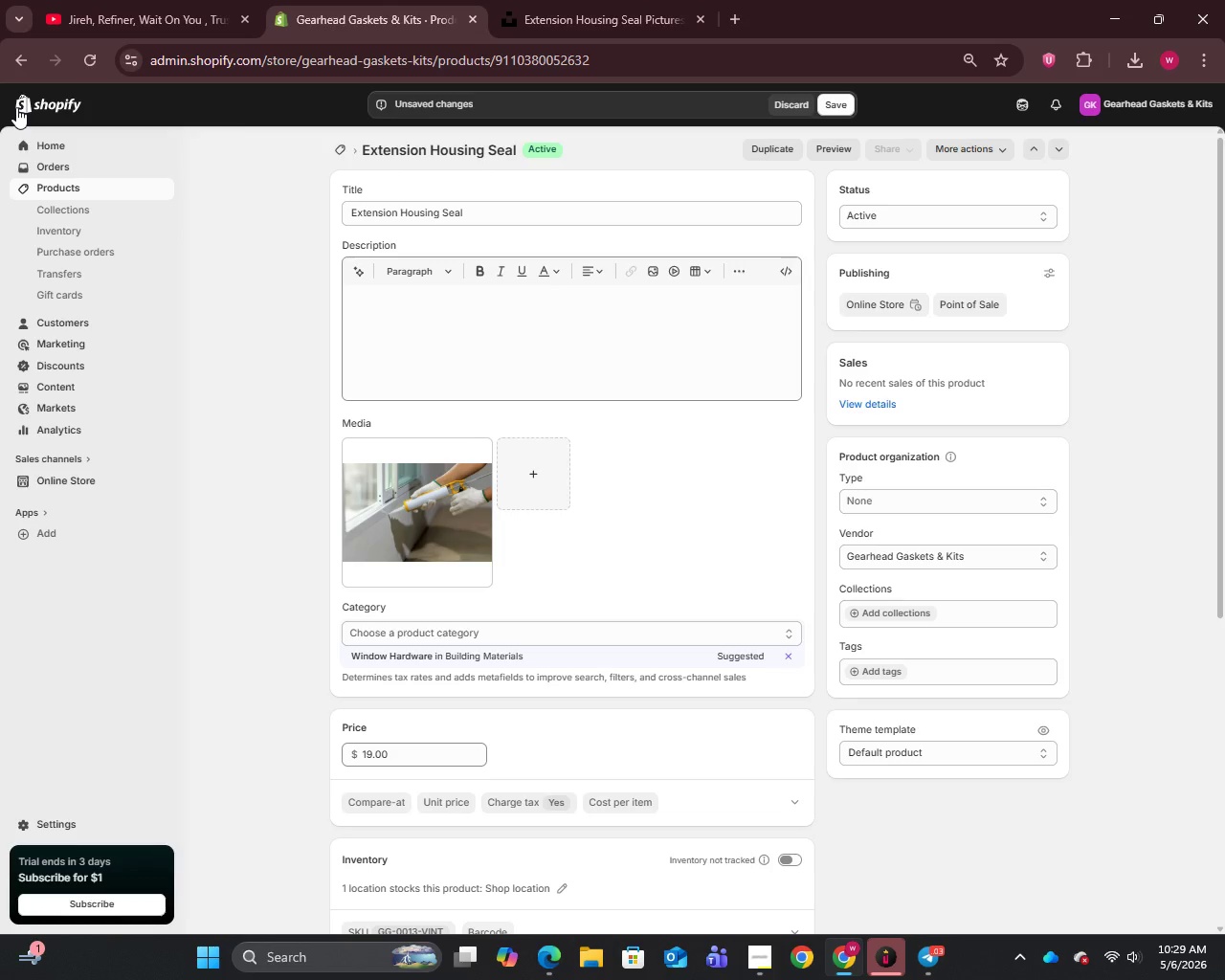 
scroll: coordinate [601, 666], scroll_direction: down, amount: 6.0
 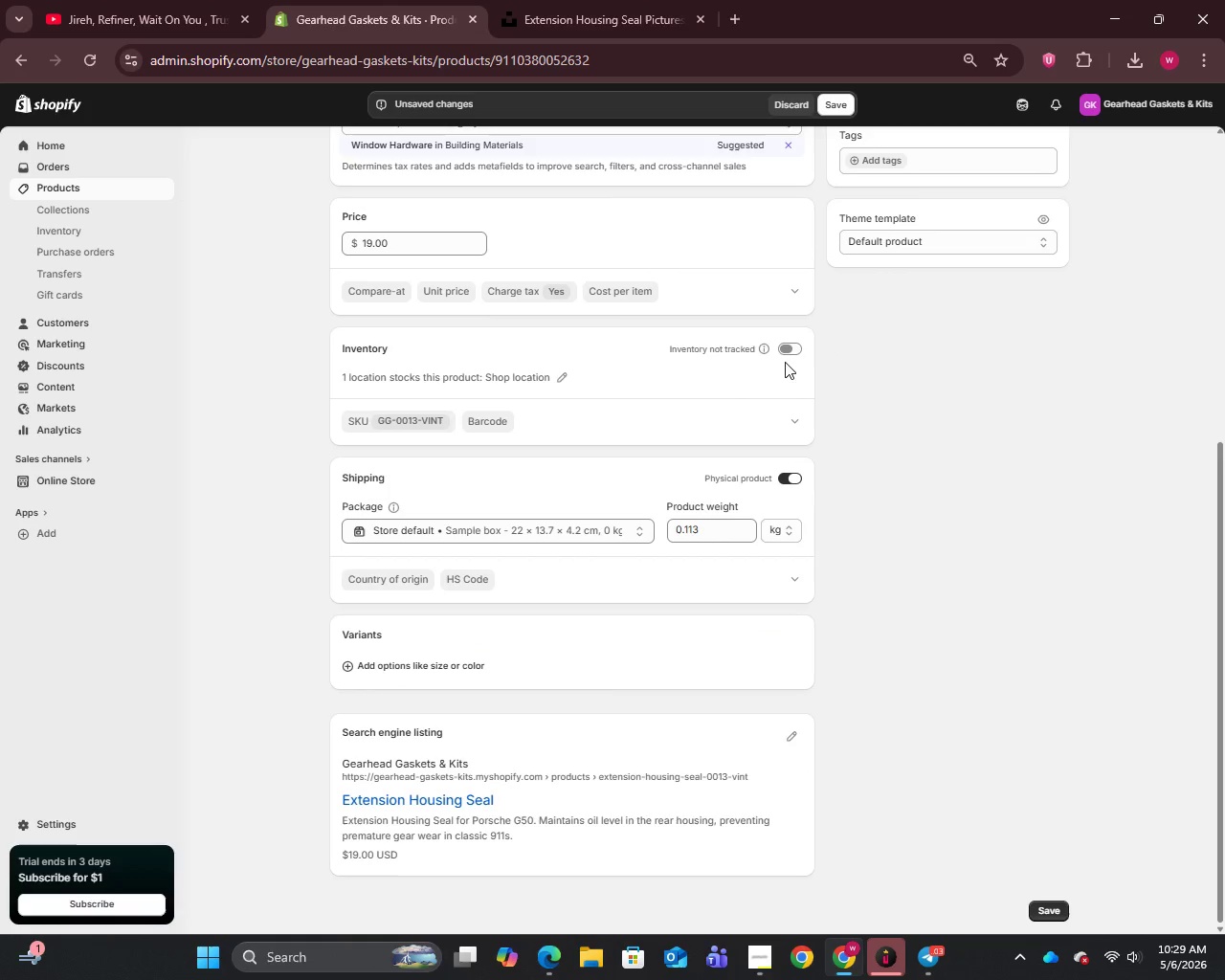 
left_click([789, 347])
 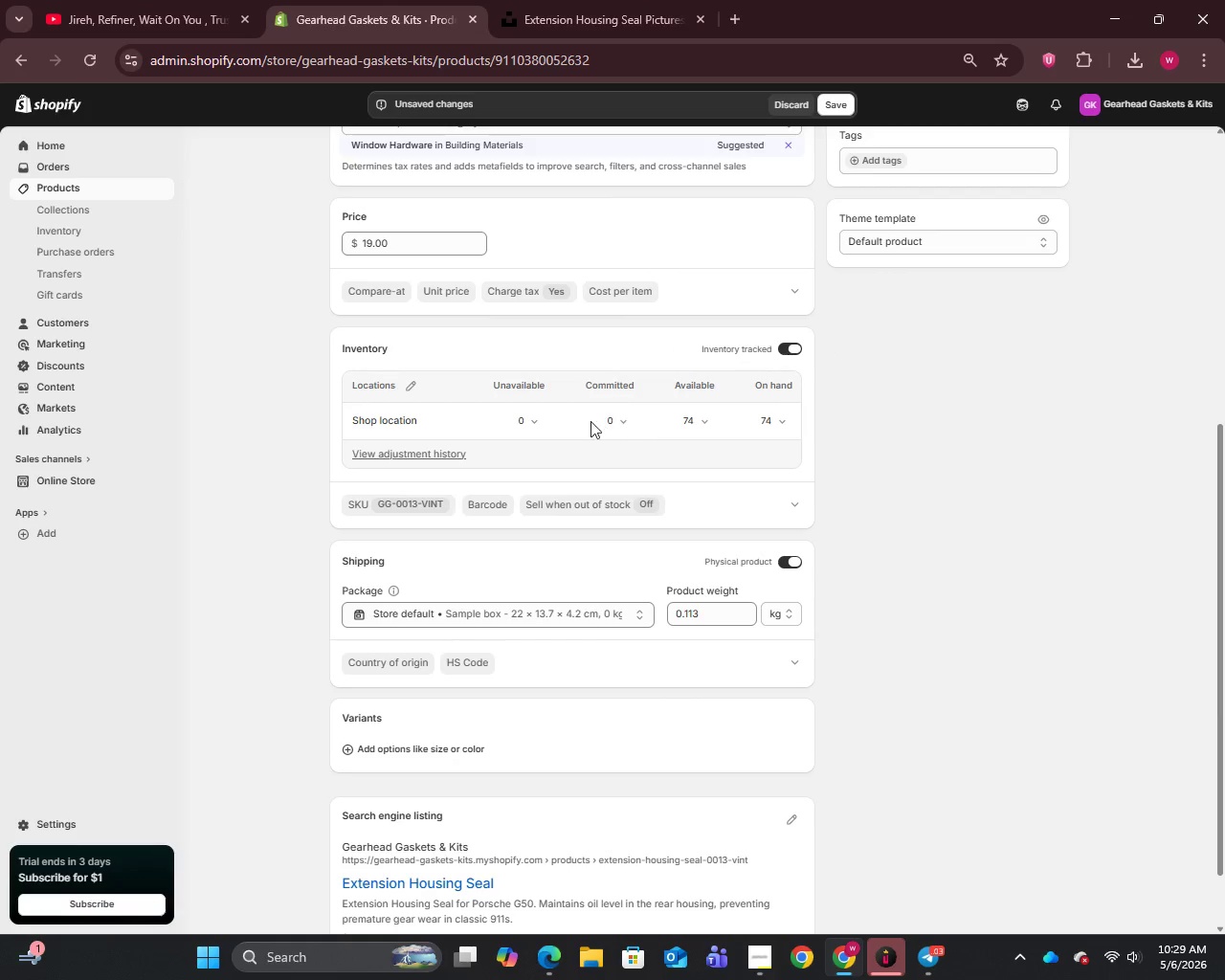 
left_click([415, 384])
 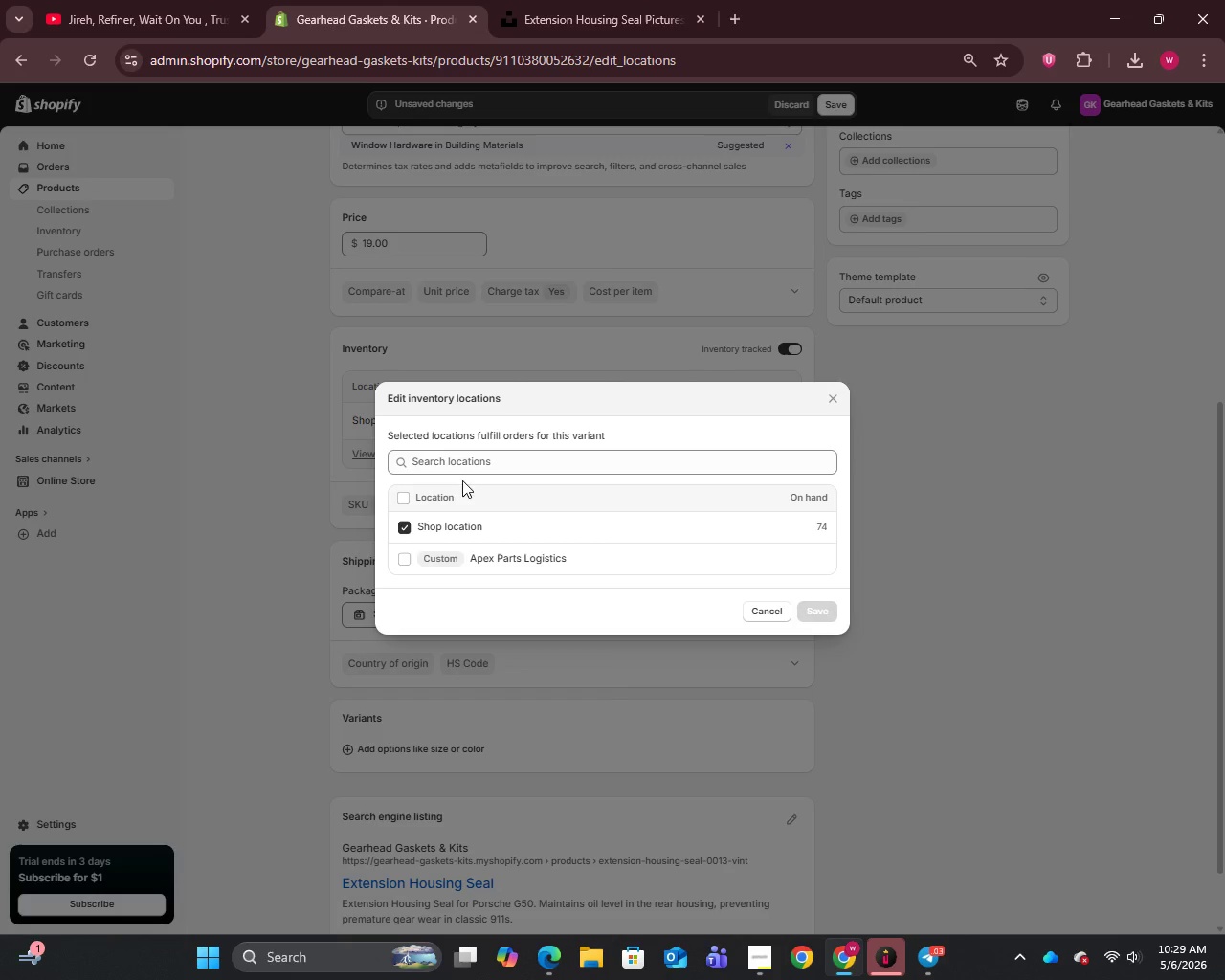 
left_click([406, 559])
 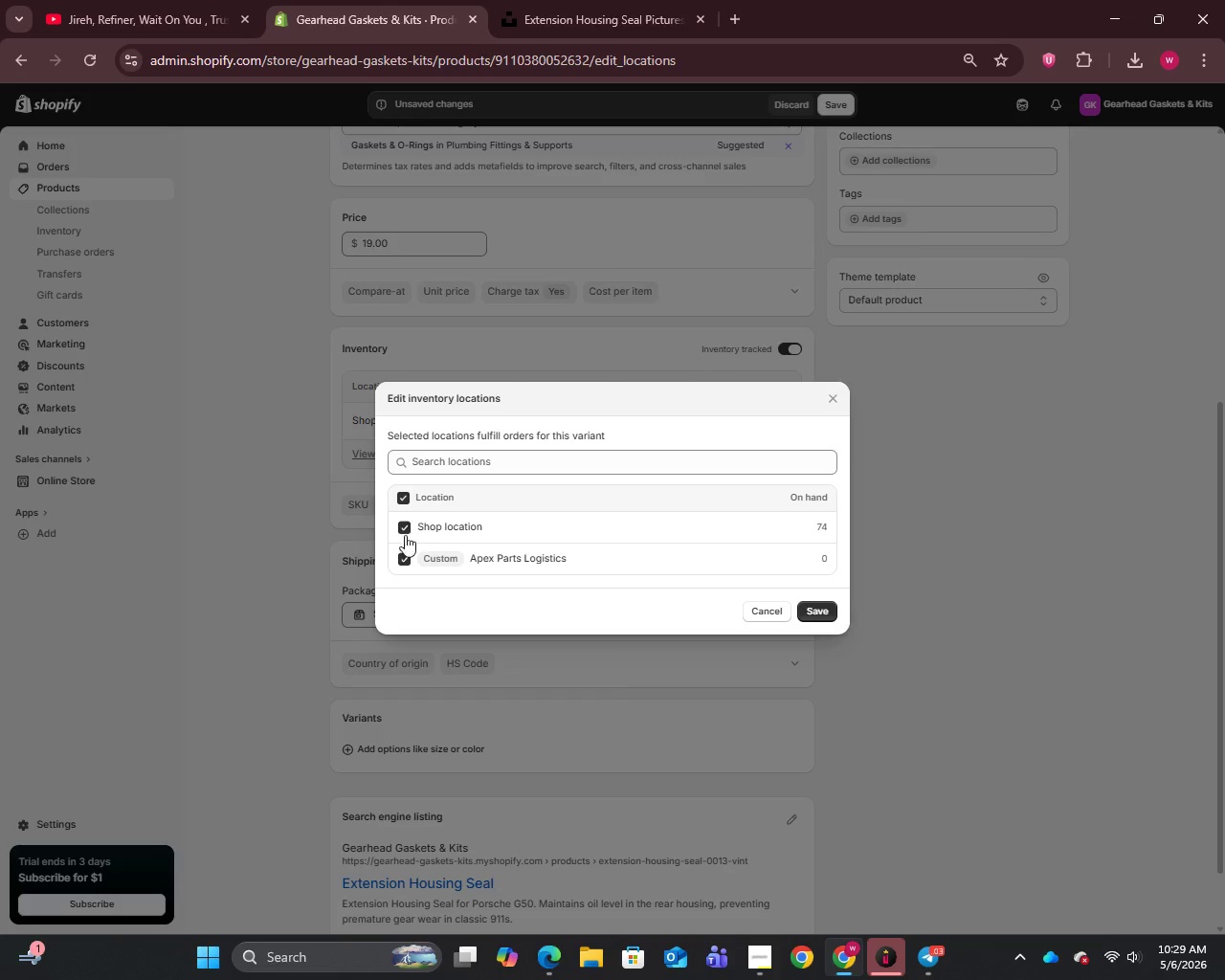 
left_click([405, 530])
 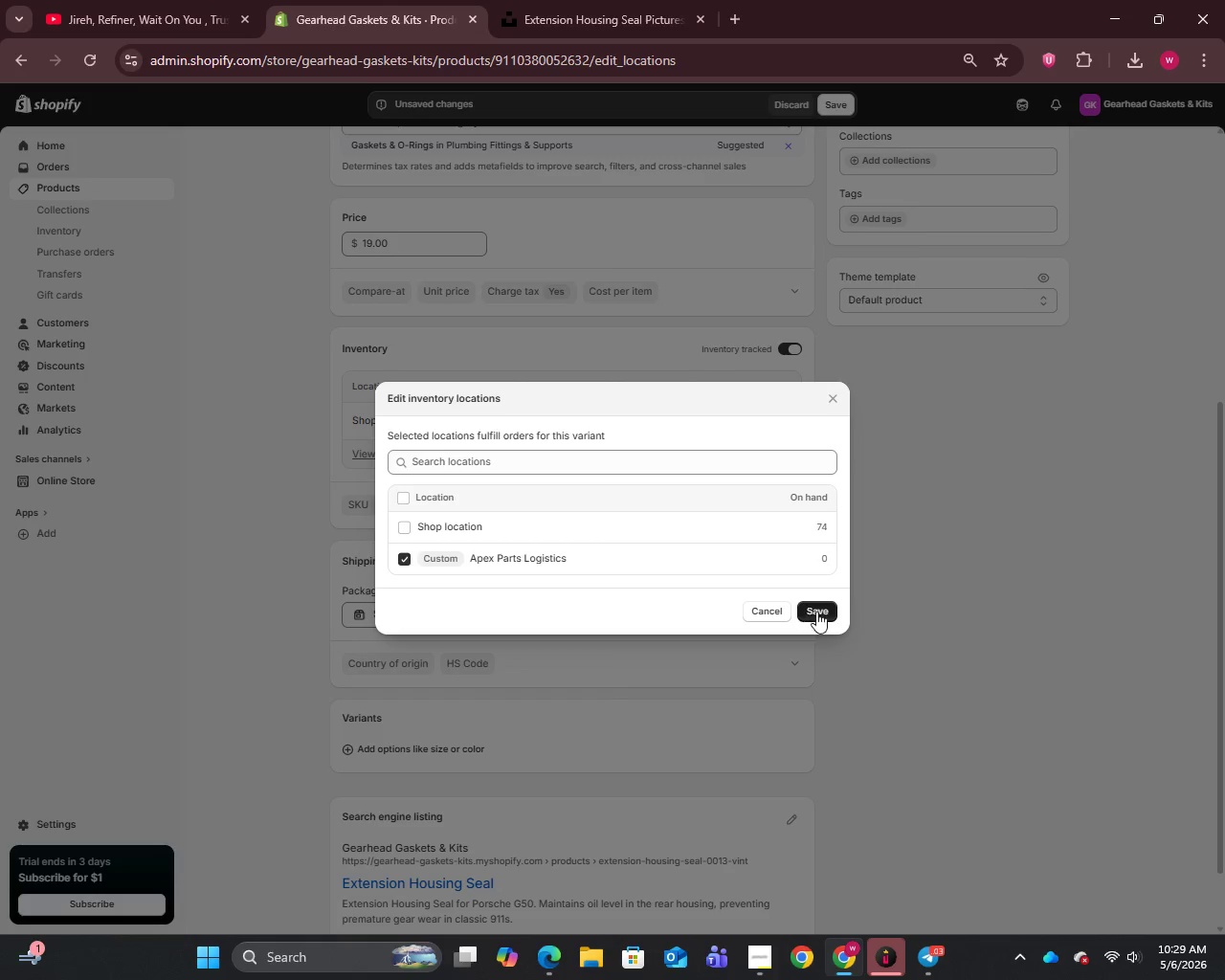 
left_click([816, 612])
 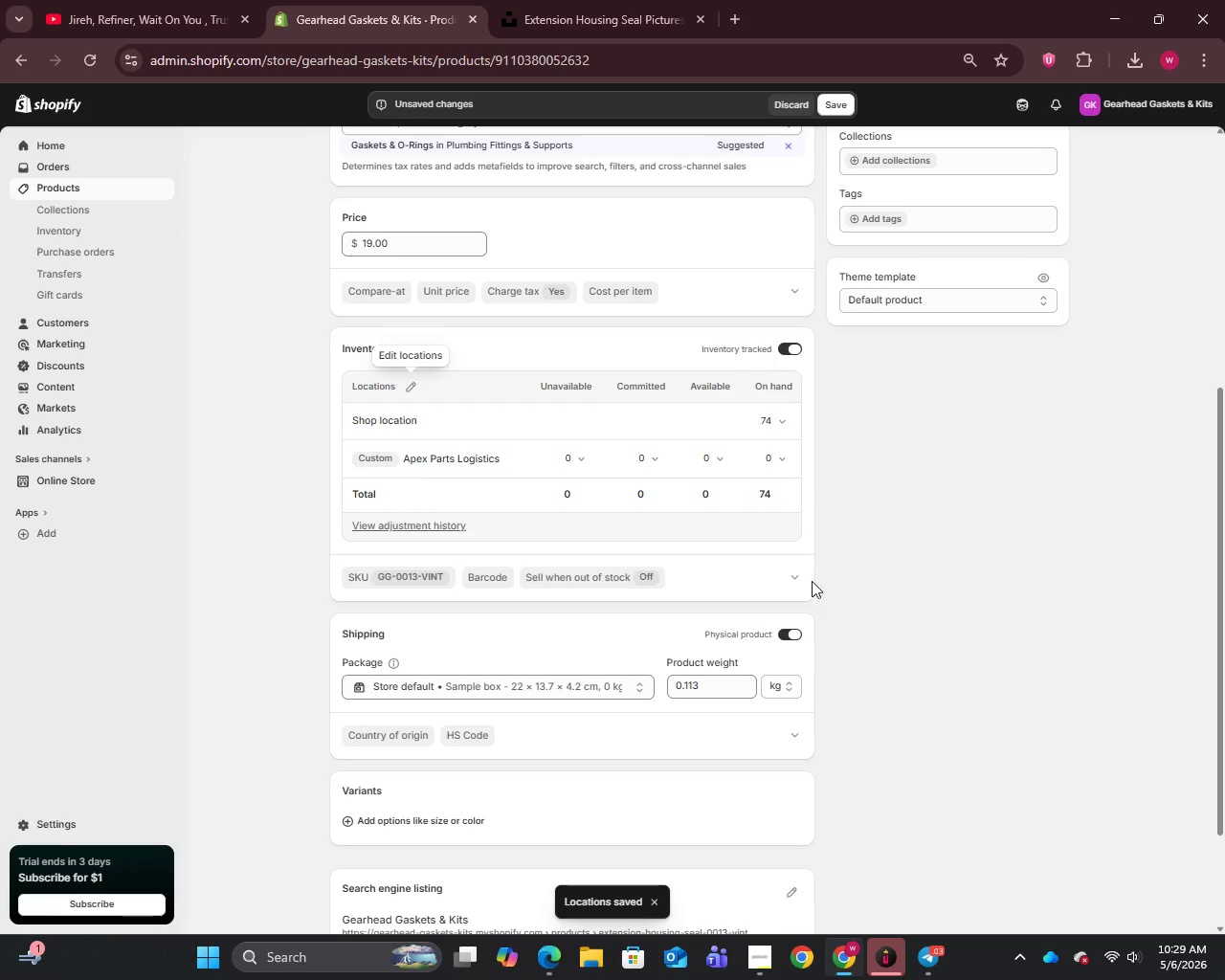 
left_click([770, 418])
 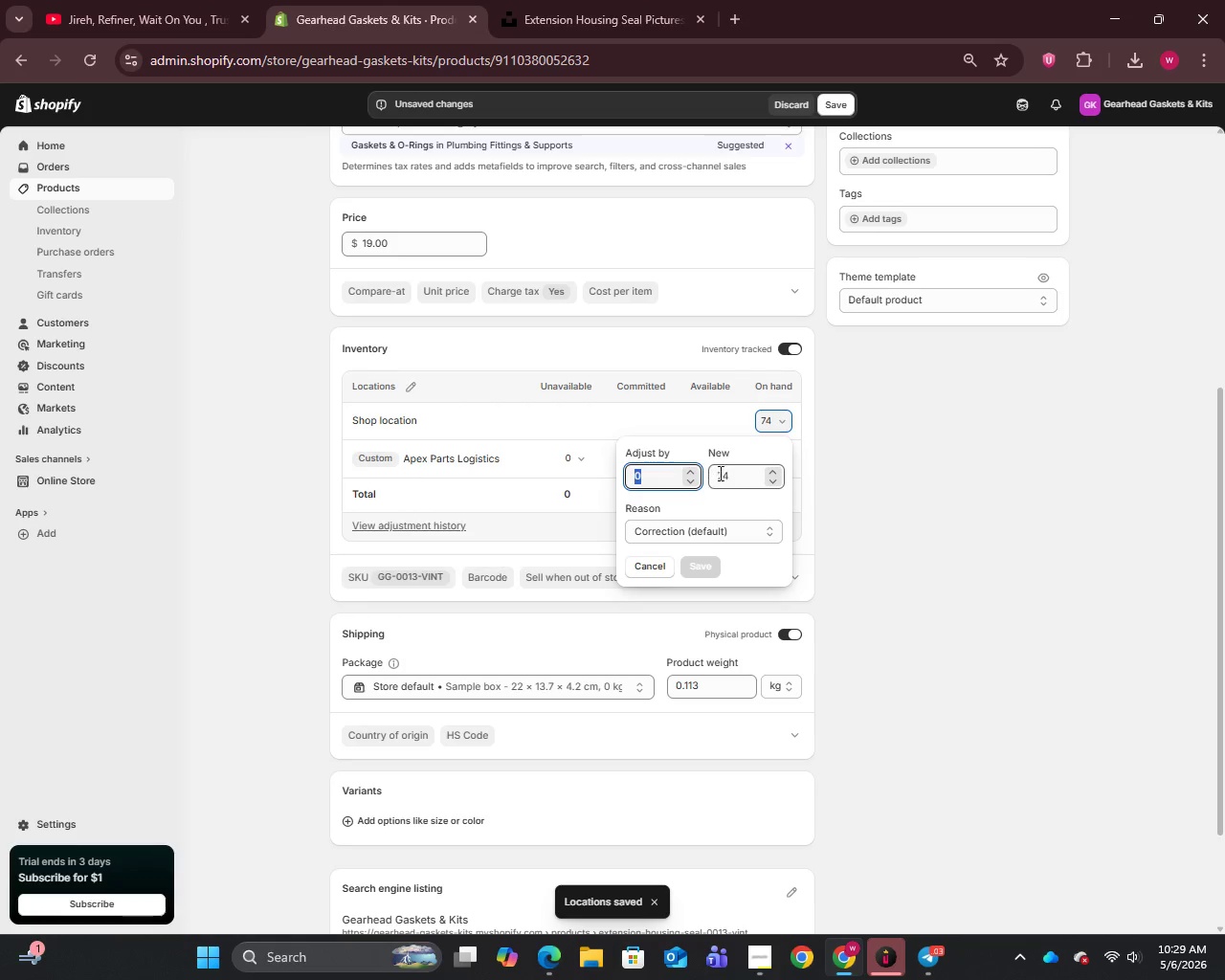 
left_click_drag(start_coordinate=[750, 473], to_coordinate=[733, 479])
 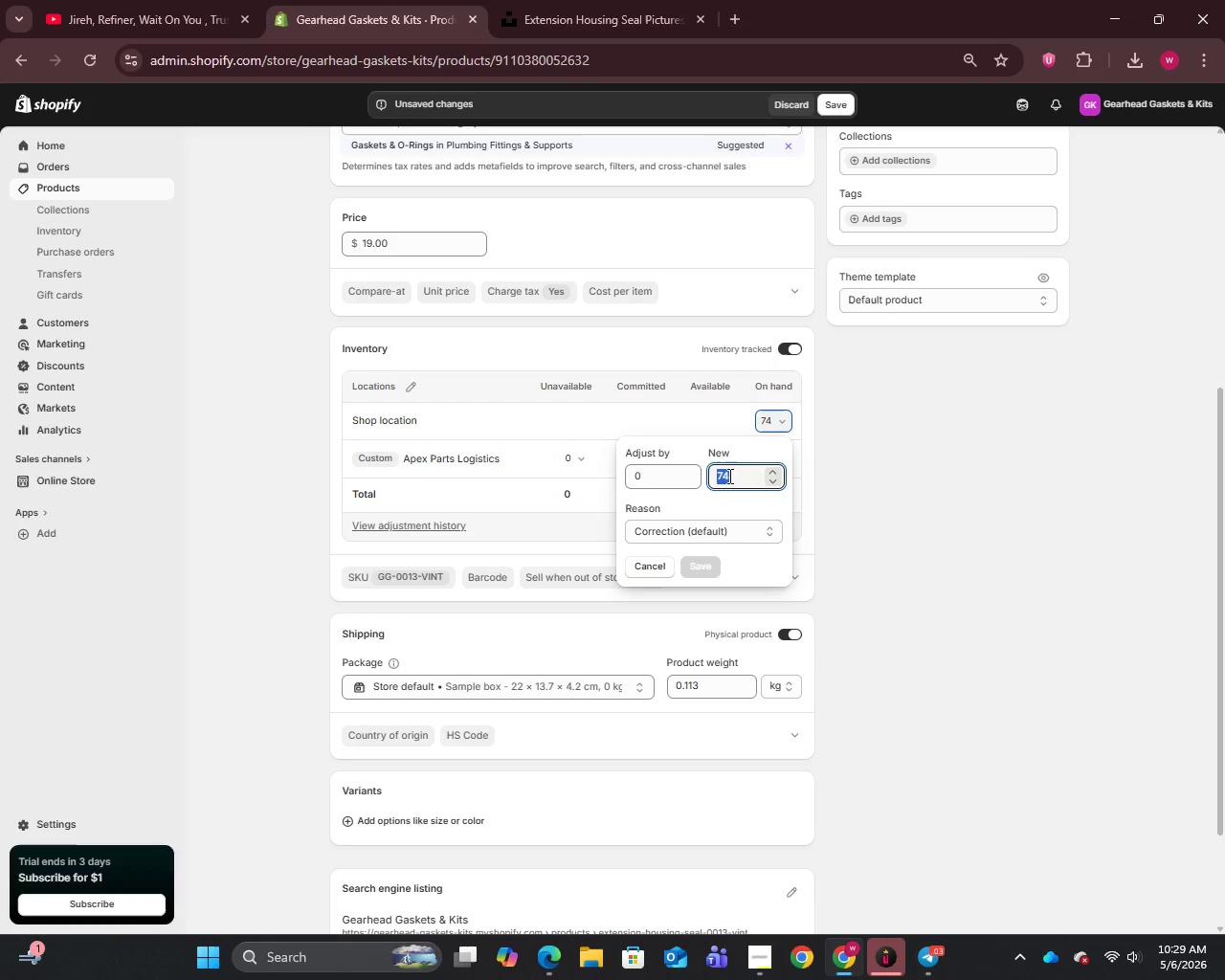 
key(Backspace)
 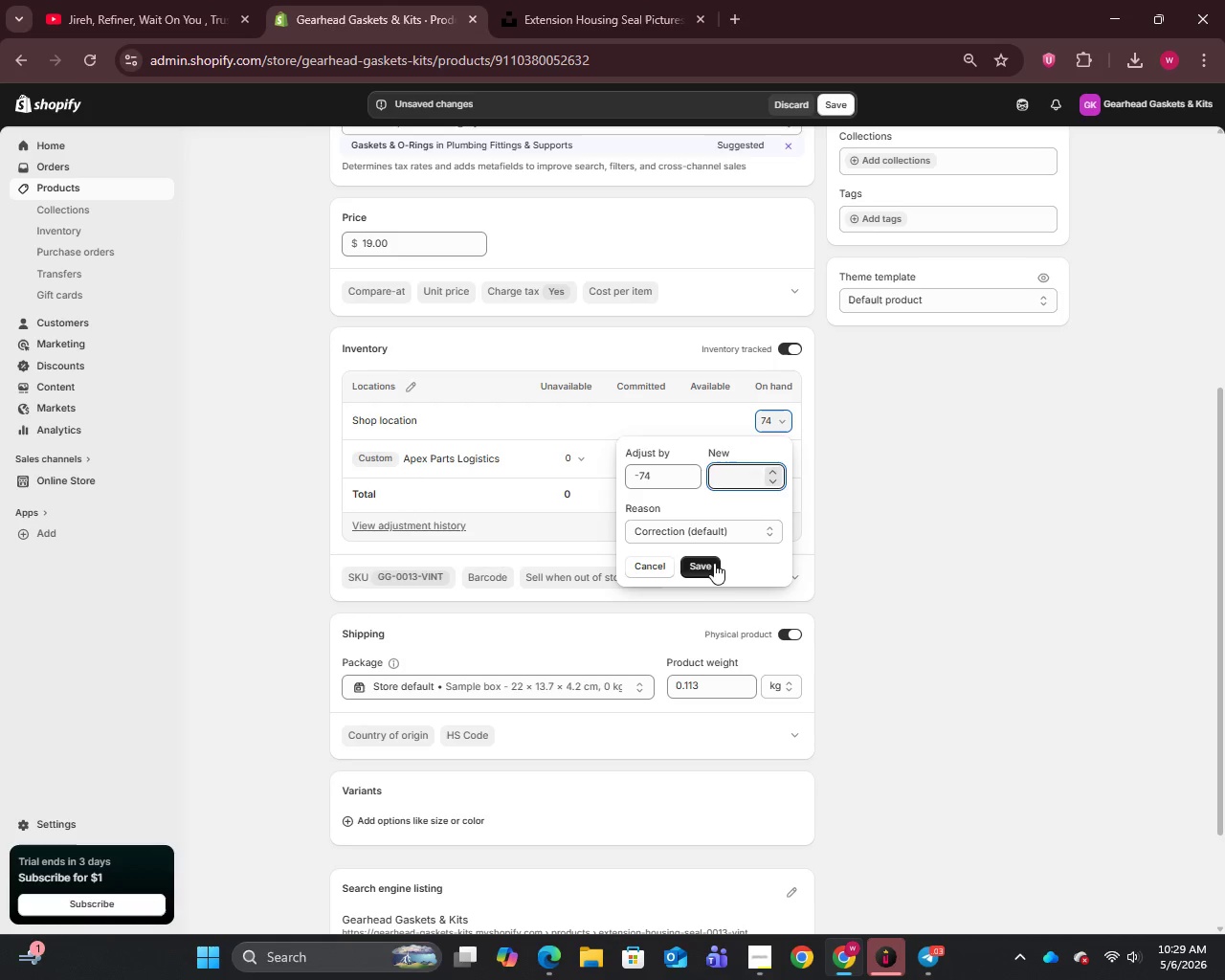 
left_click([707, 566])
 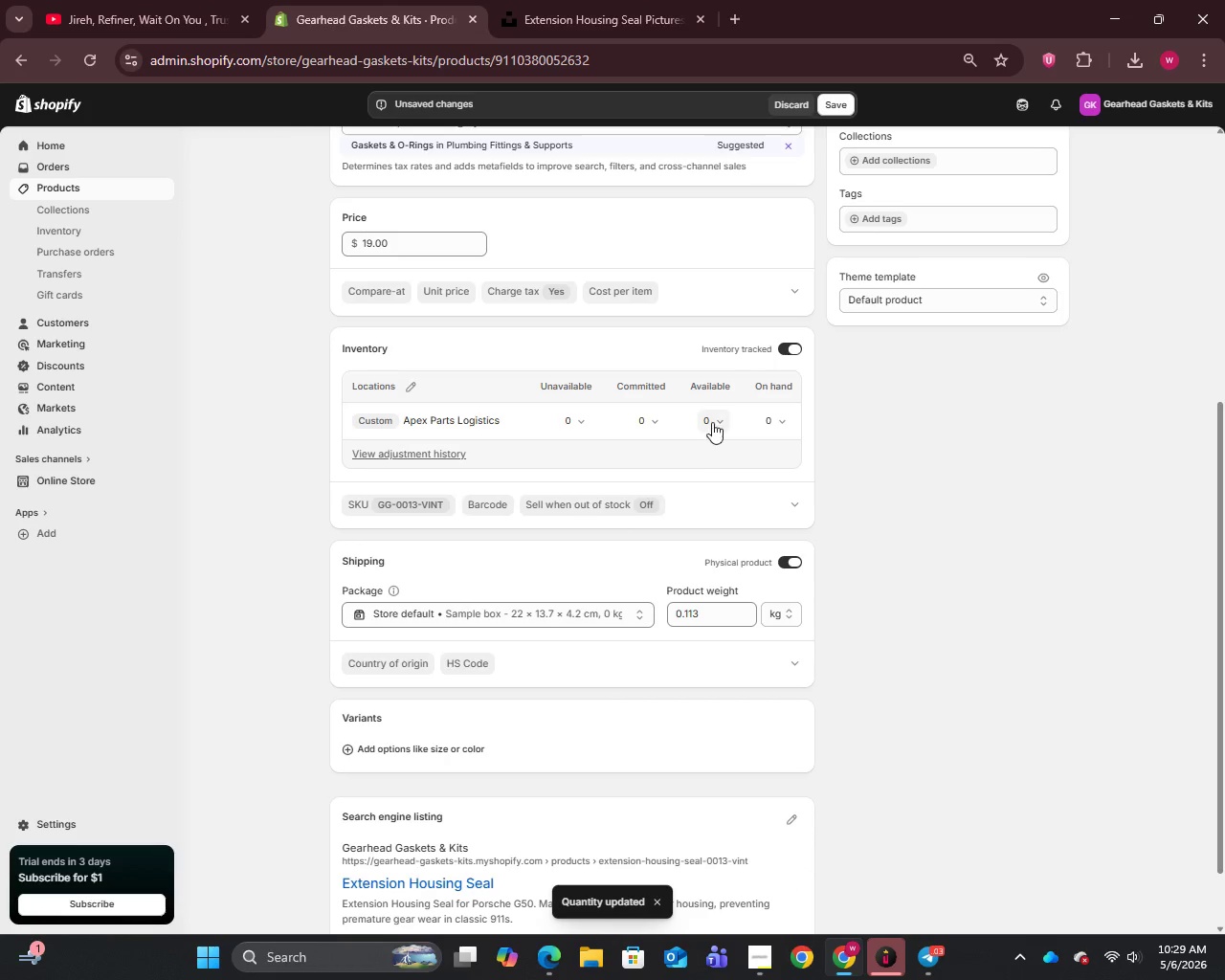 
left_click([716, 416])
 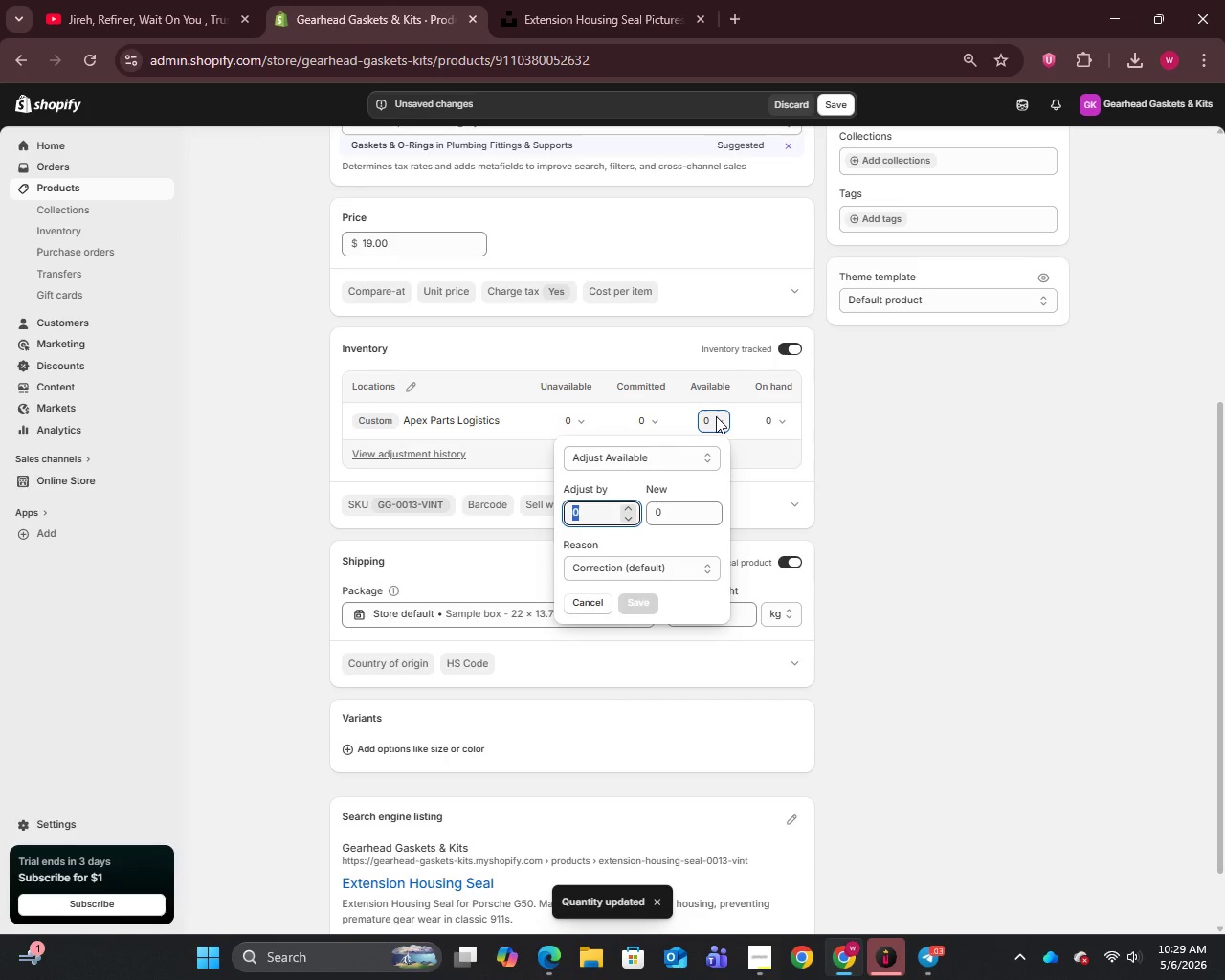 
type(74)
 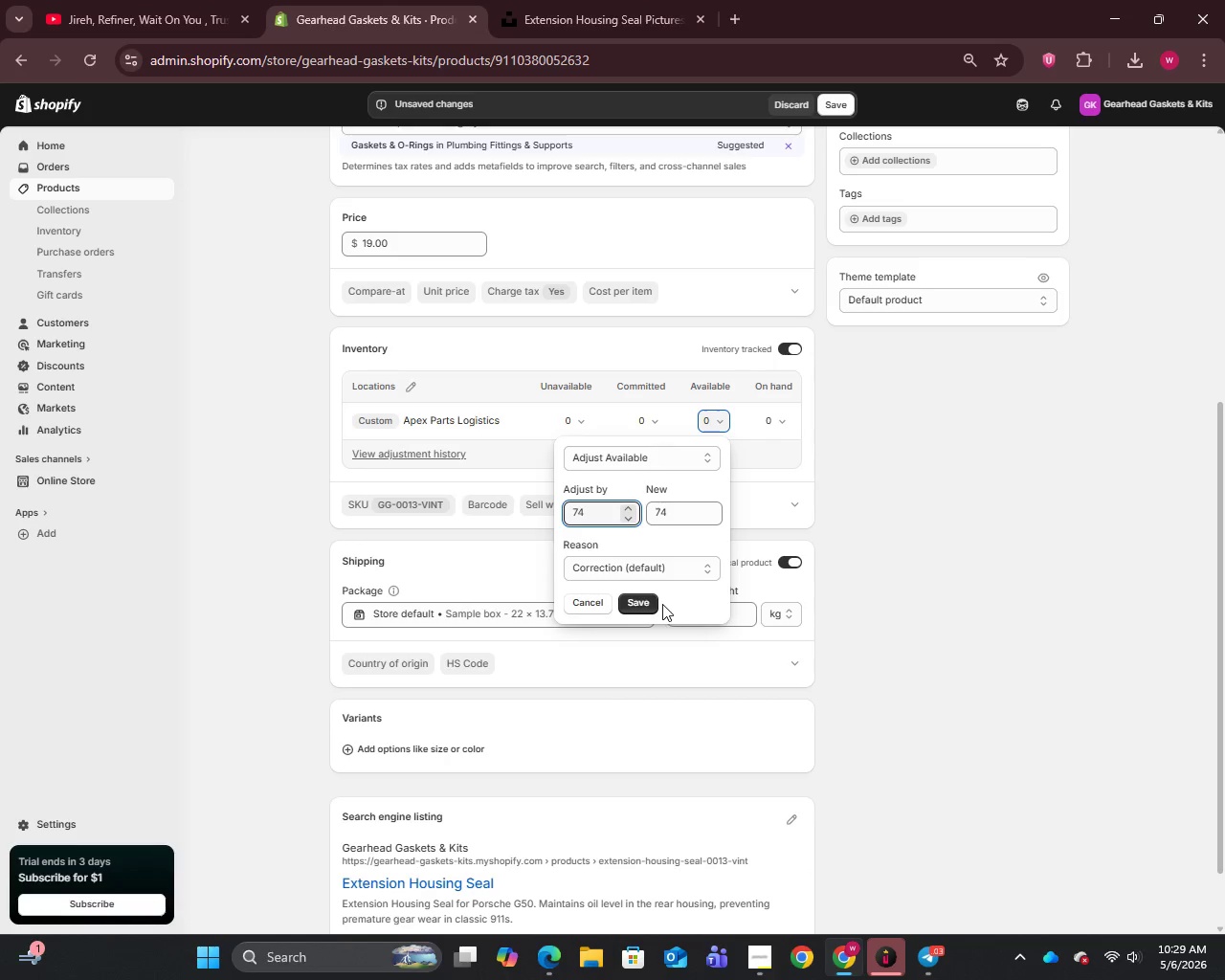 
left_click([651, 600])
 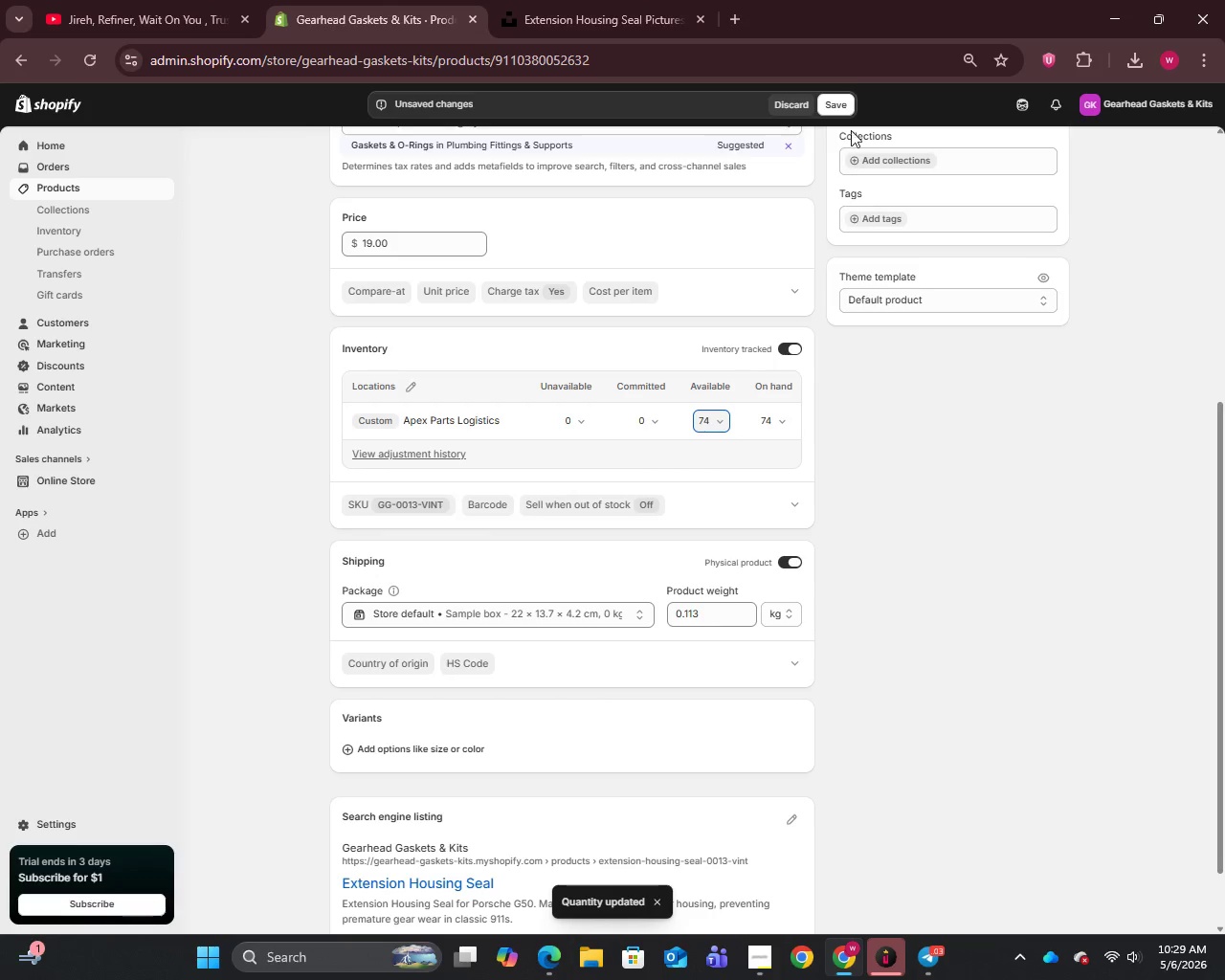 
scroll: coordinate [652, 333], scroll_direction: up, amount: 5.0
 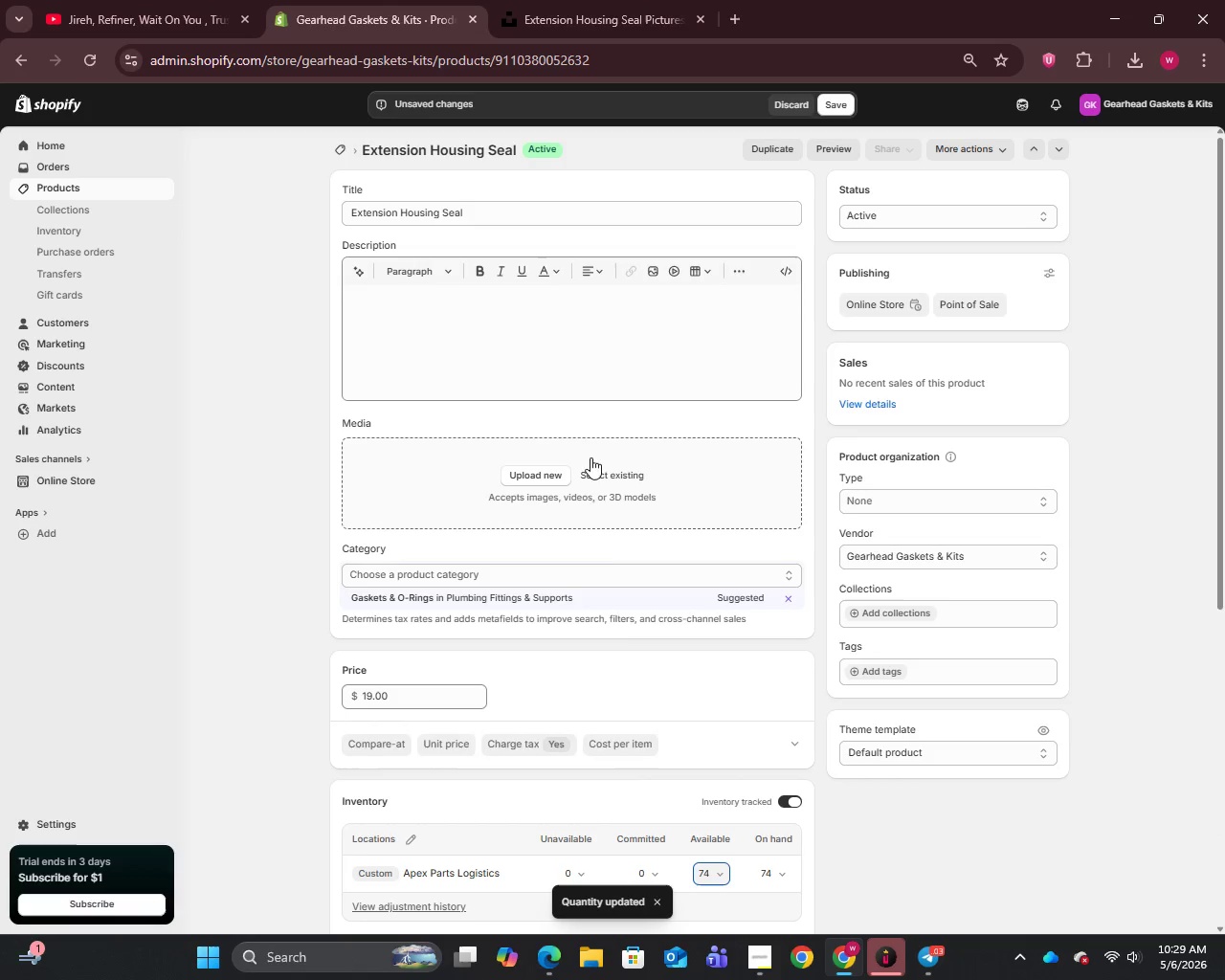 
left_click([595, 479])
 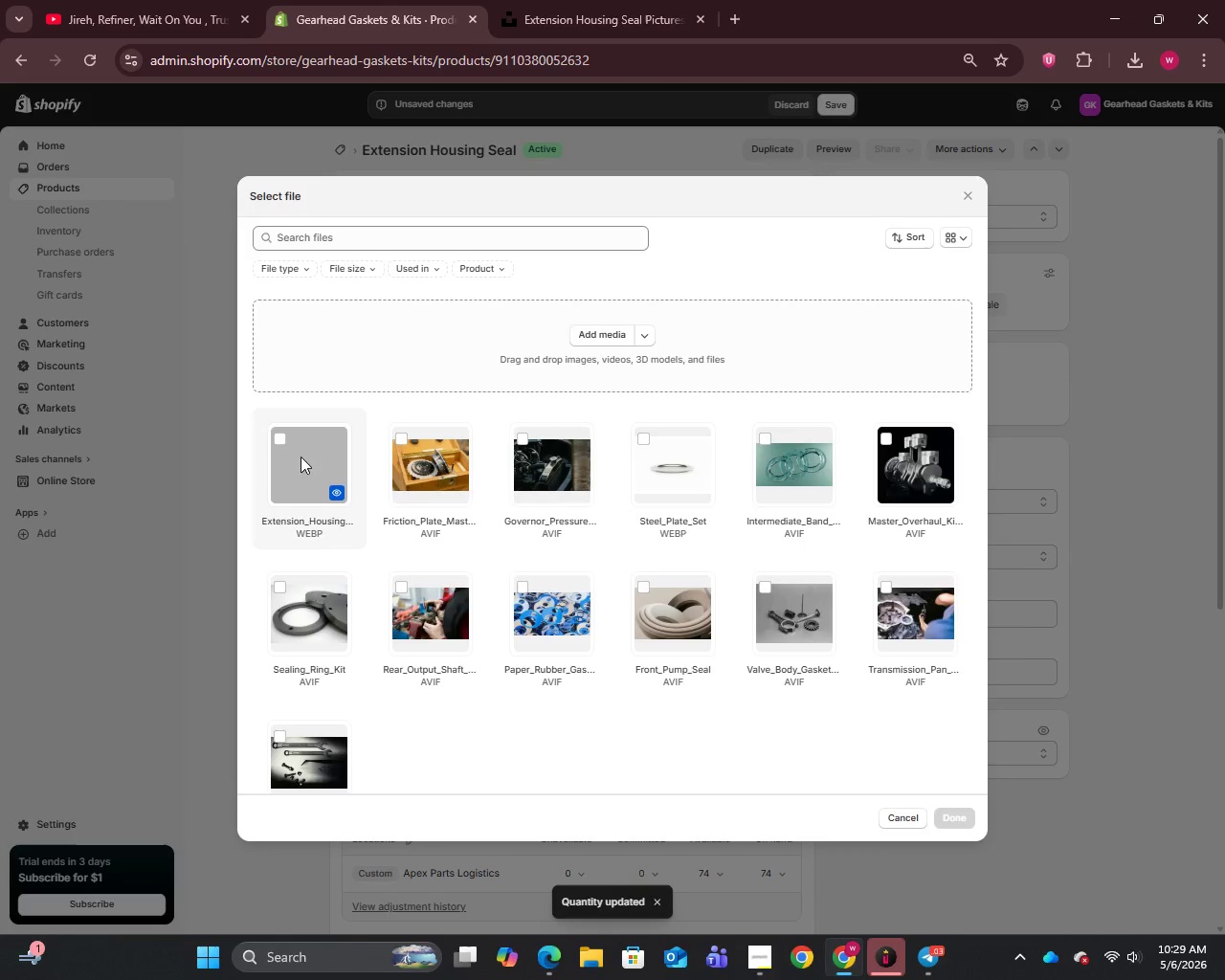 
left_click([278, 444])
 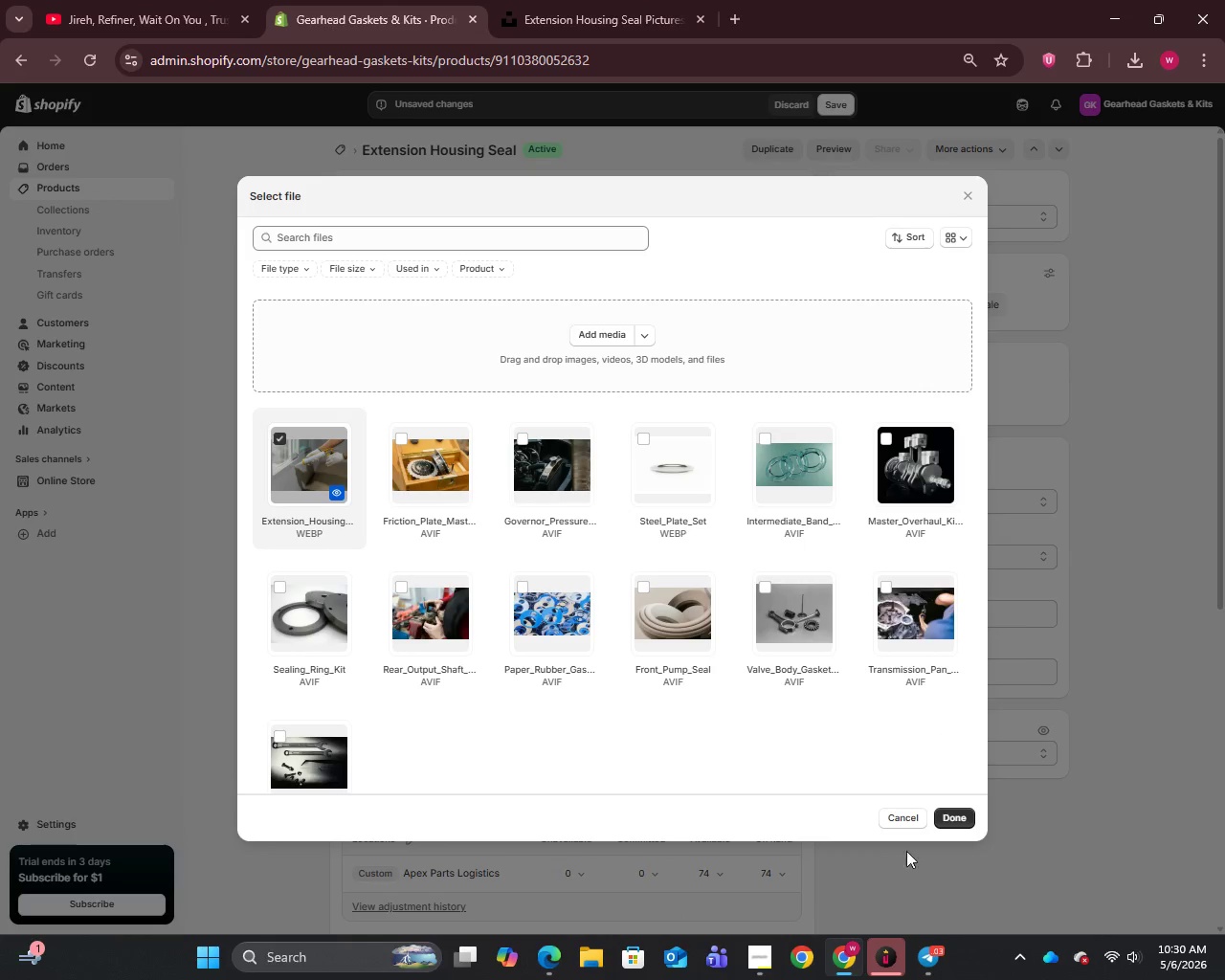 
left_click([949, 814])
 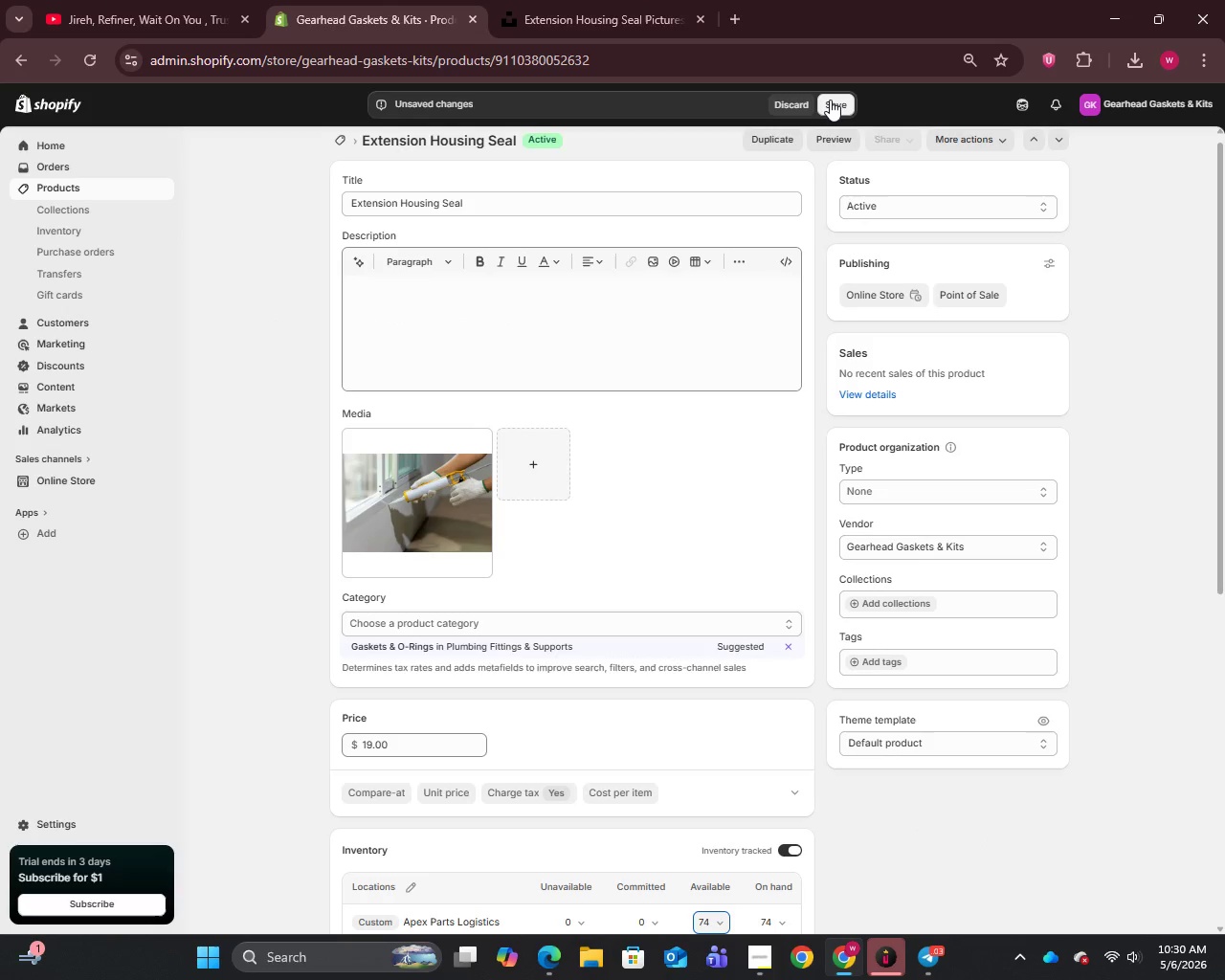 
left_click([831, 102])
 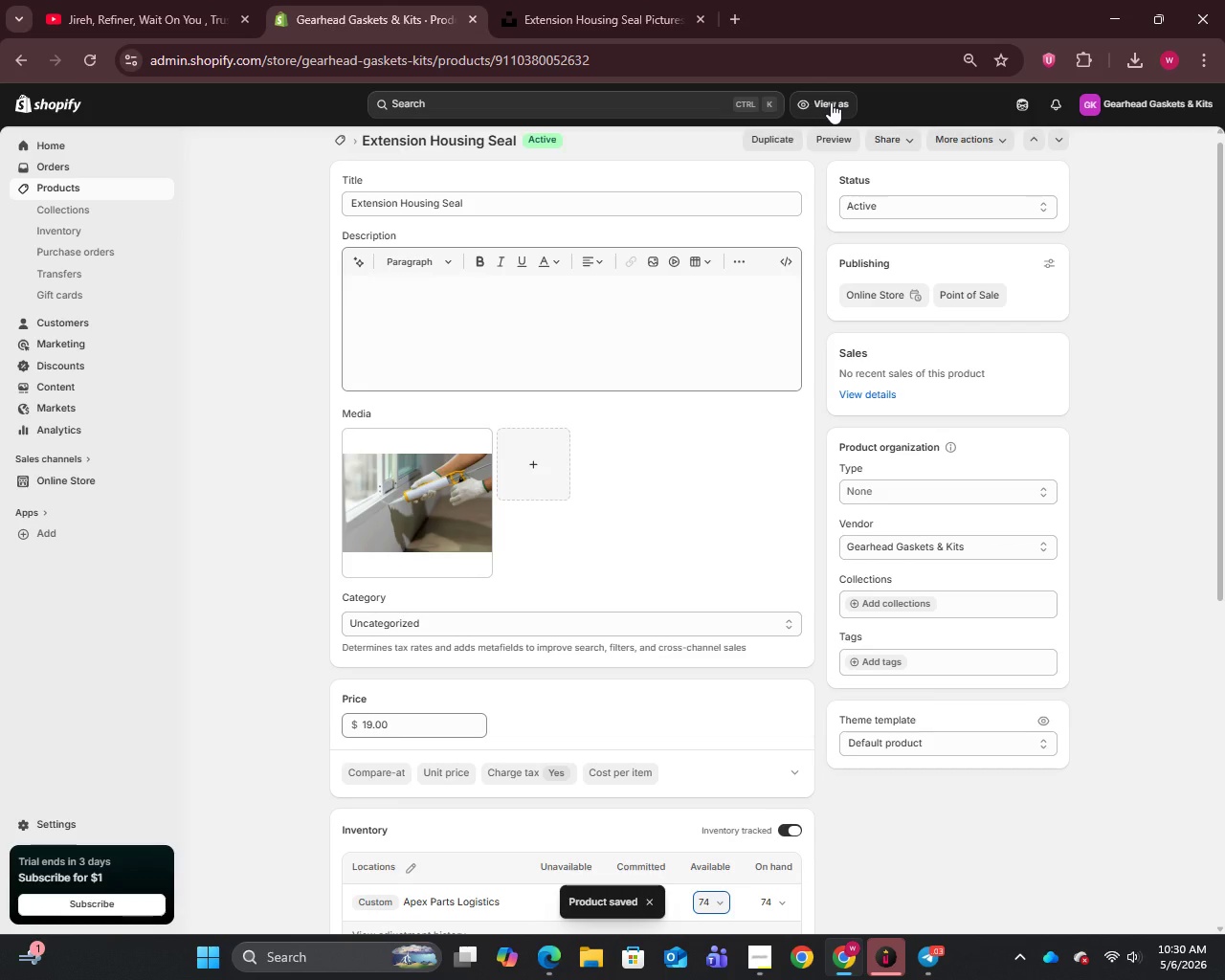 
wait(11.36)
 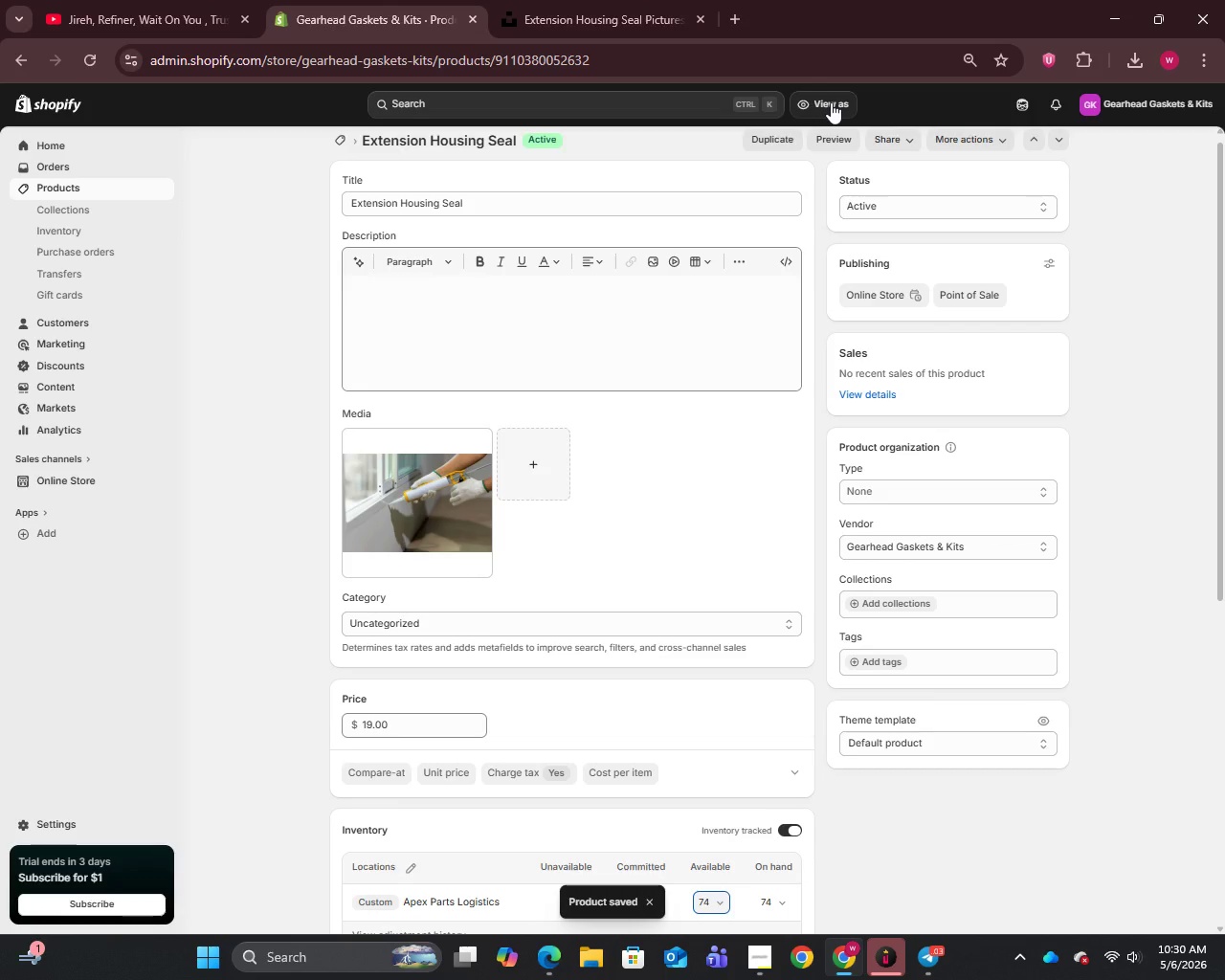 
left_click([80, 191])
 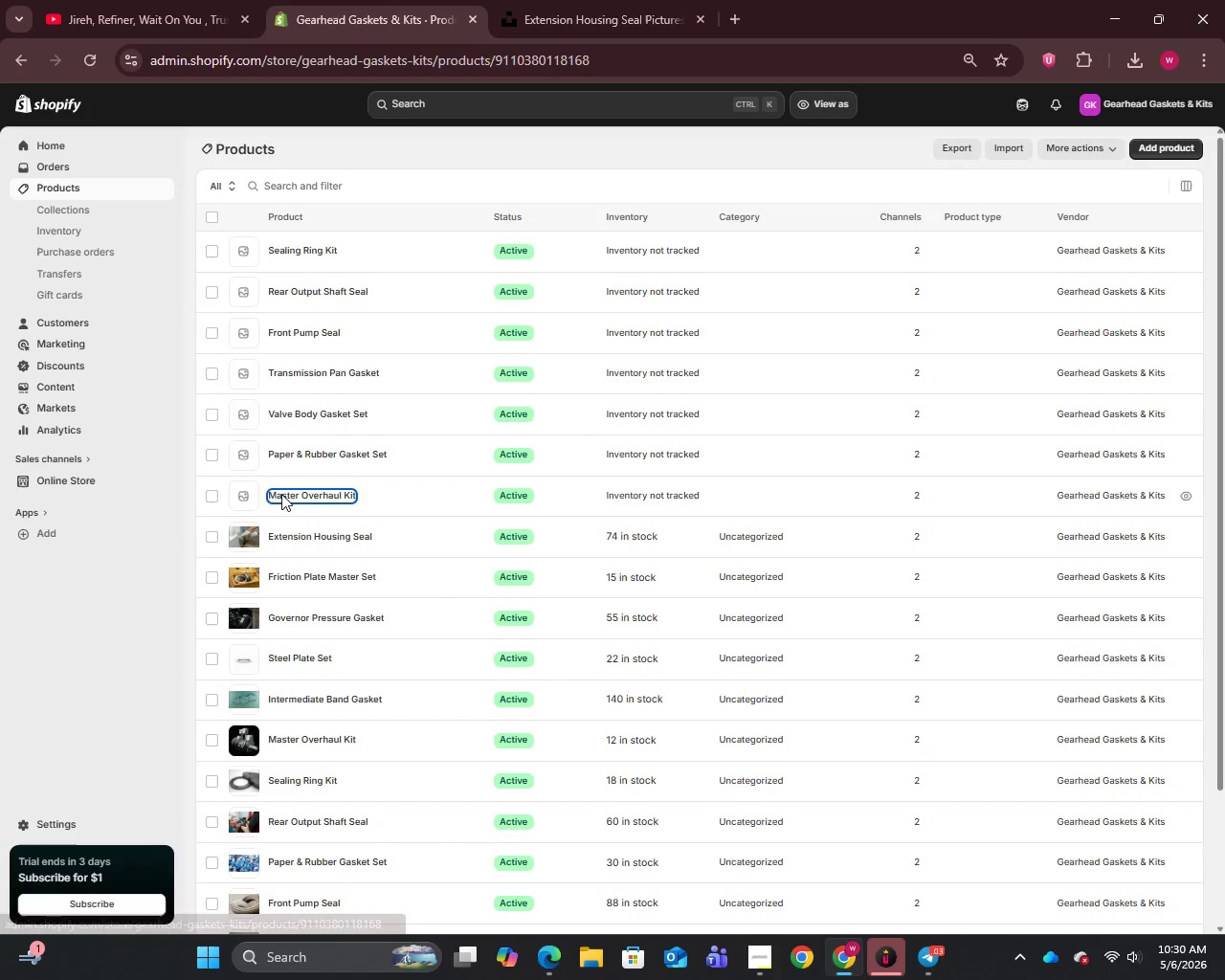 
wait(6.02)
 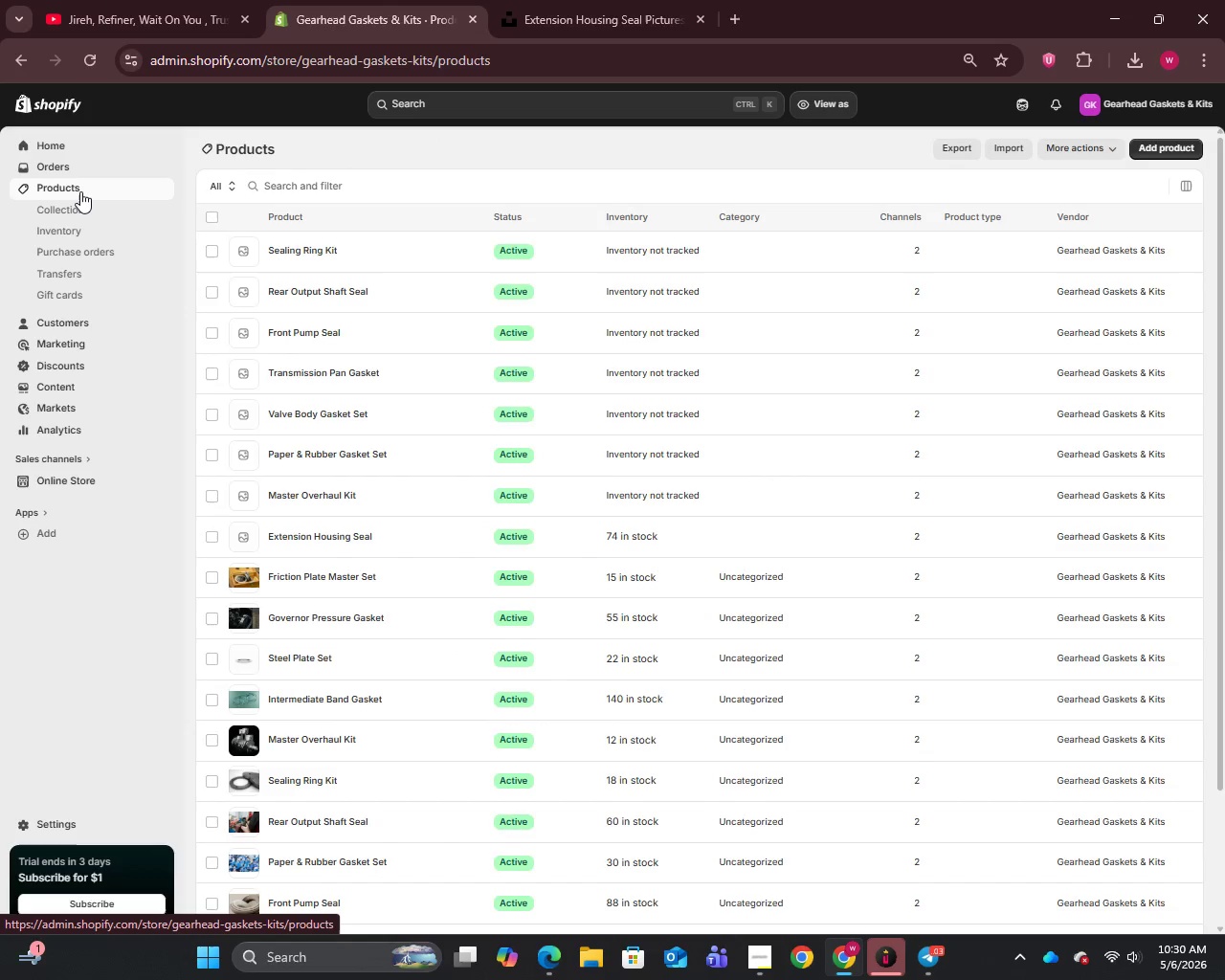 
left_click([464, 217])
 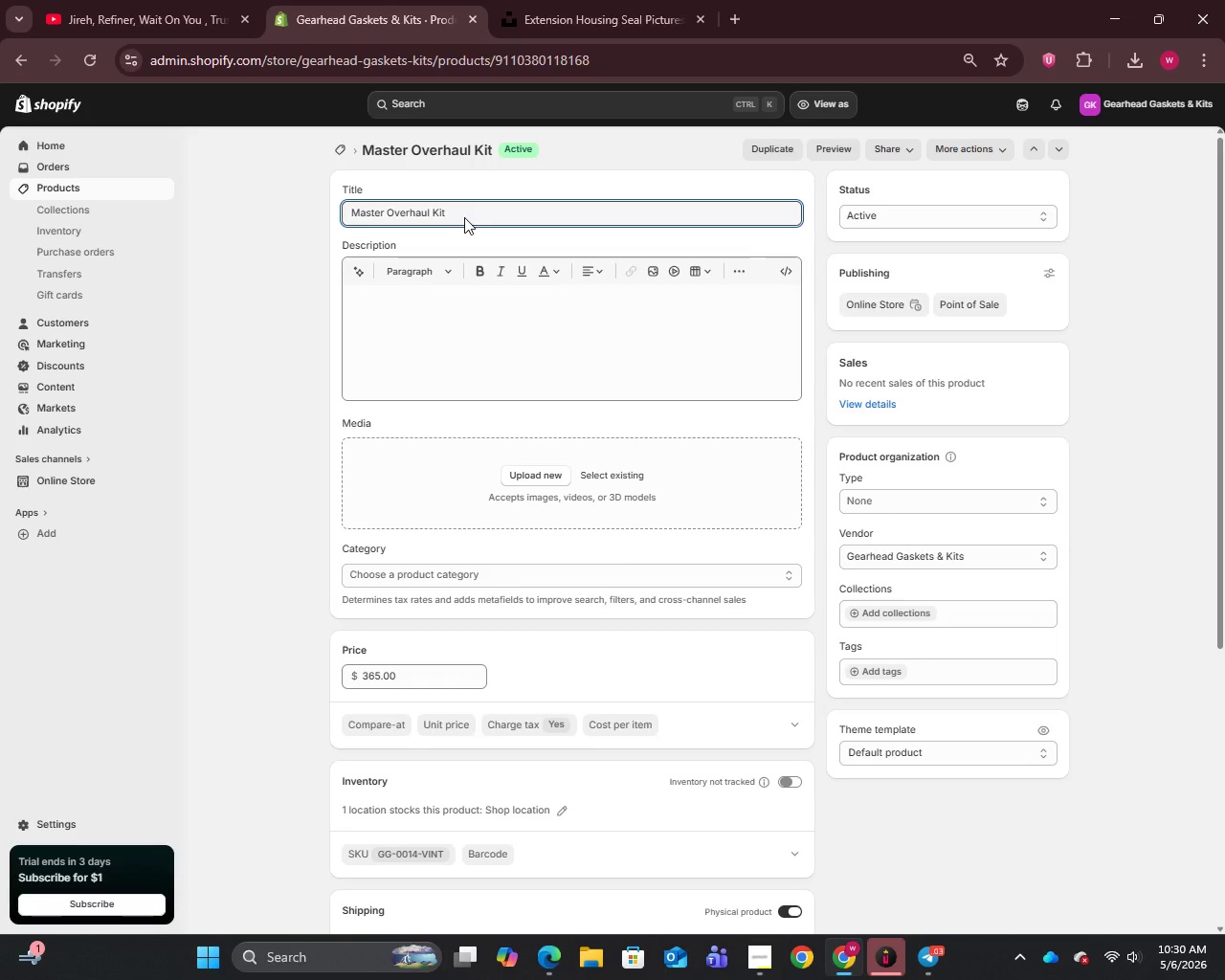 
key(Control+A)
 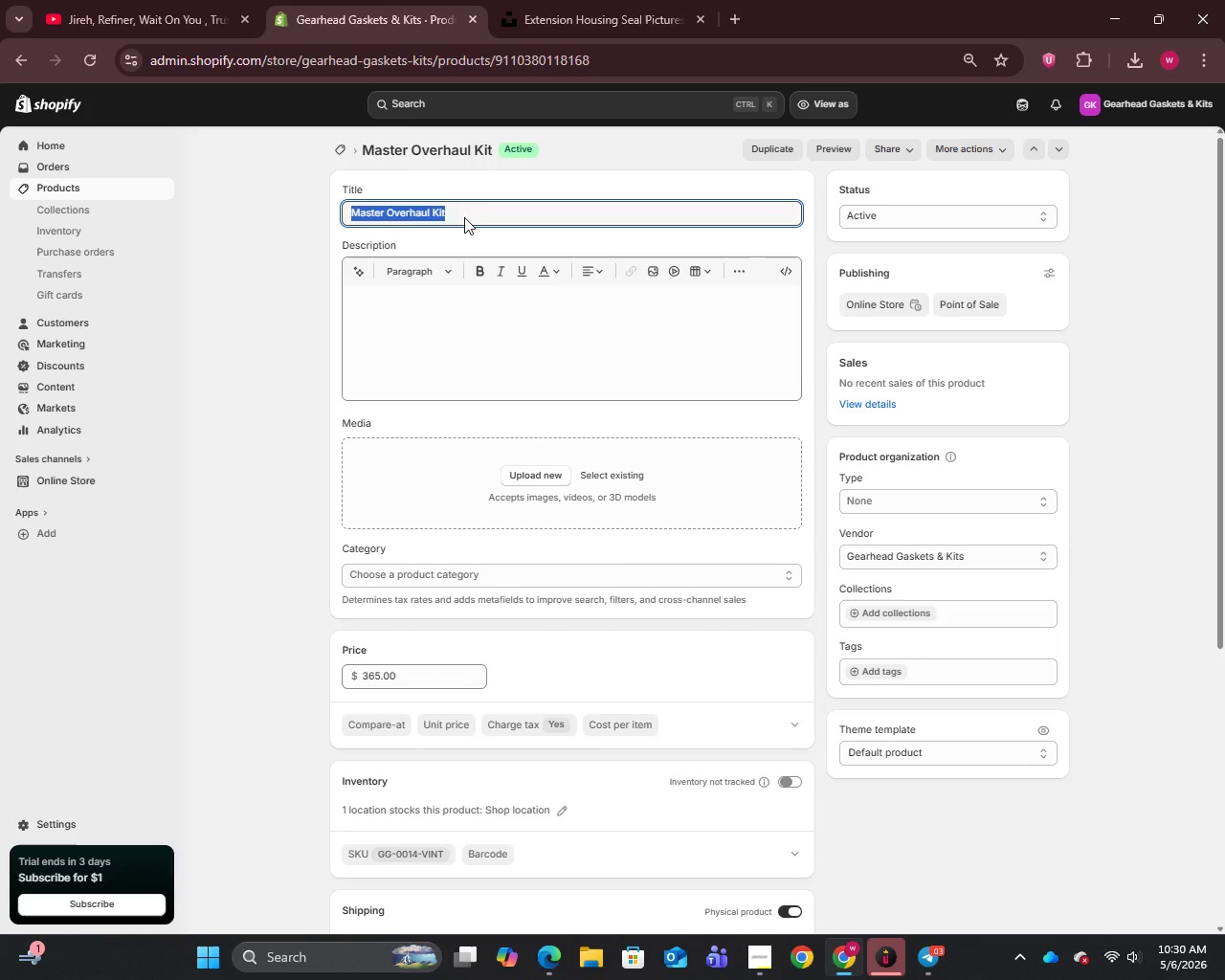 
key(Control+C)
 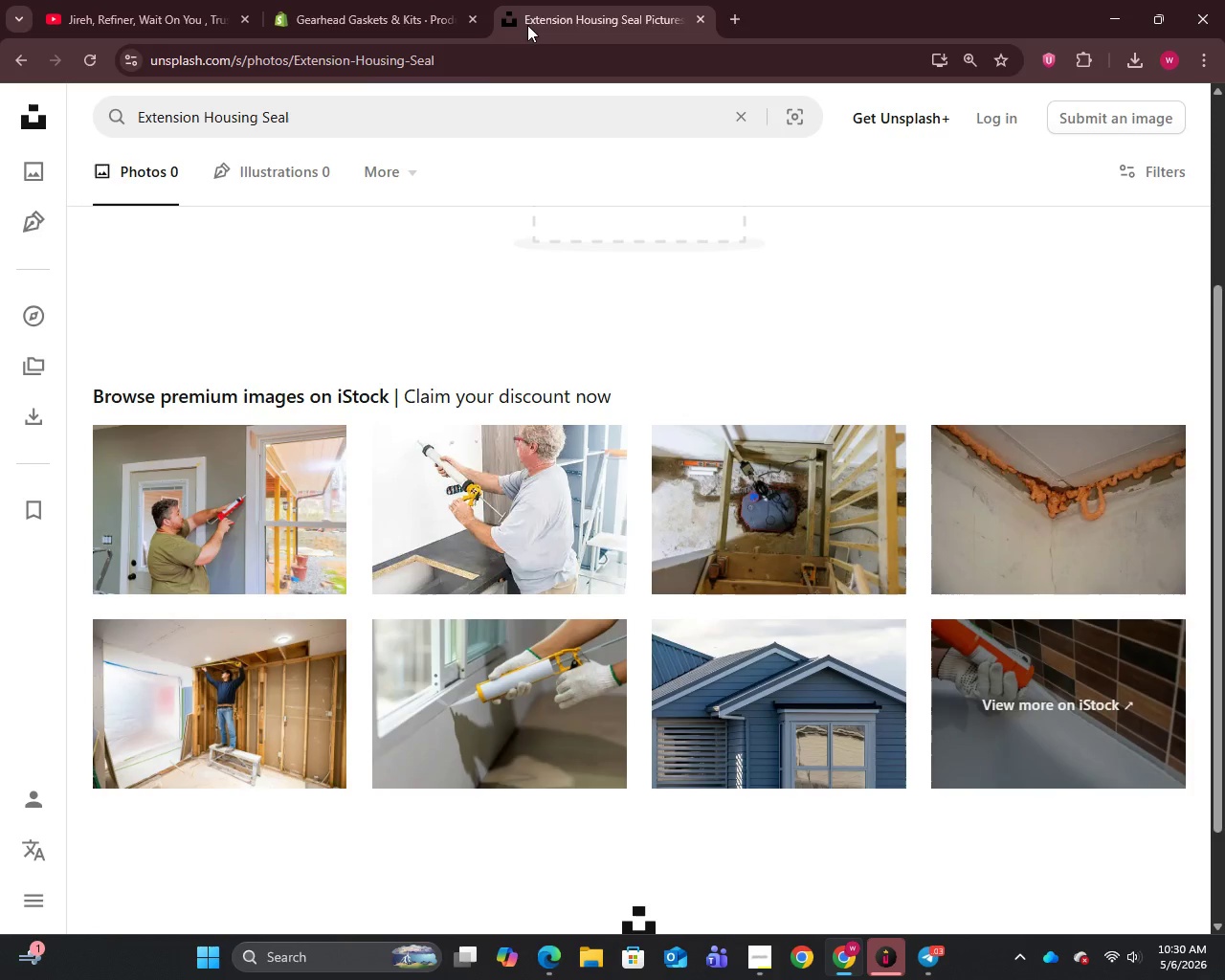 
left_click([410, 138])
 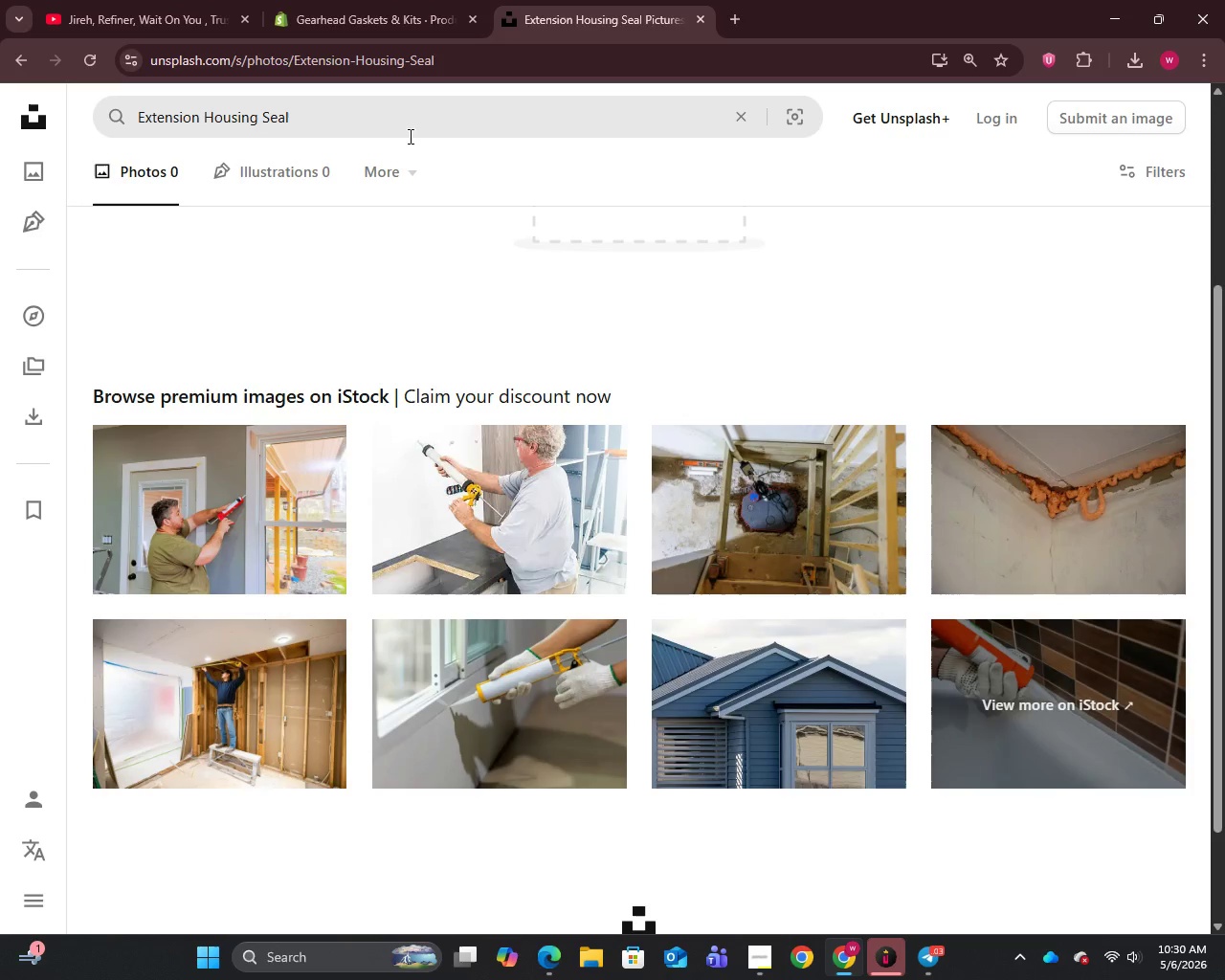 
key(Control+ControlLeft)
 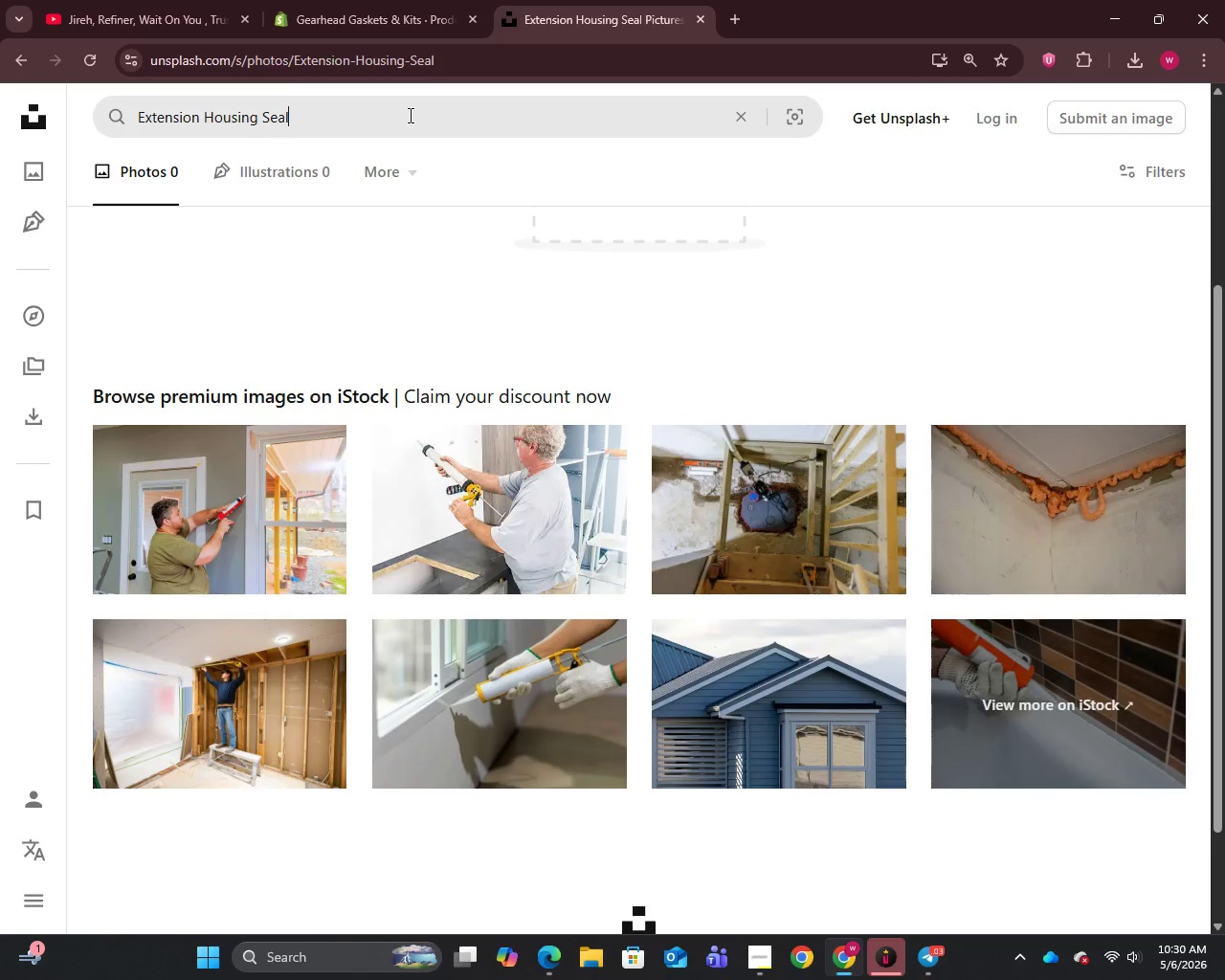 
left_click([409, 115])
 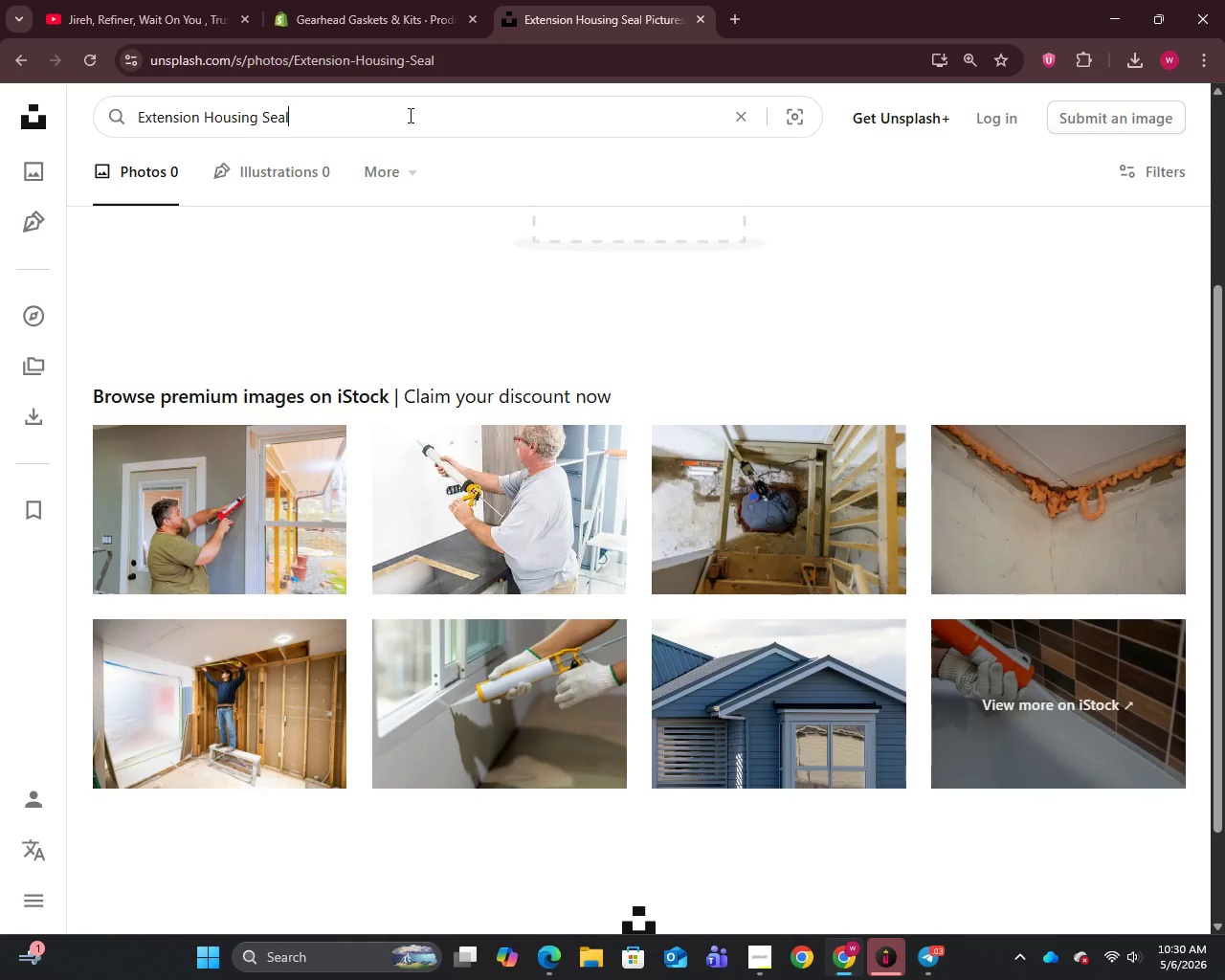 
key(Control+A)
 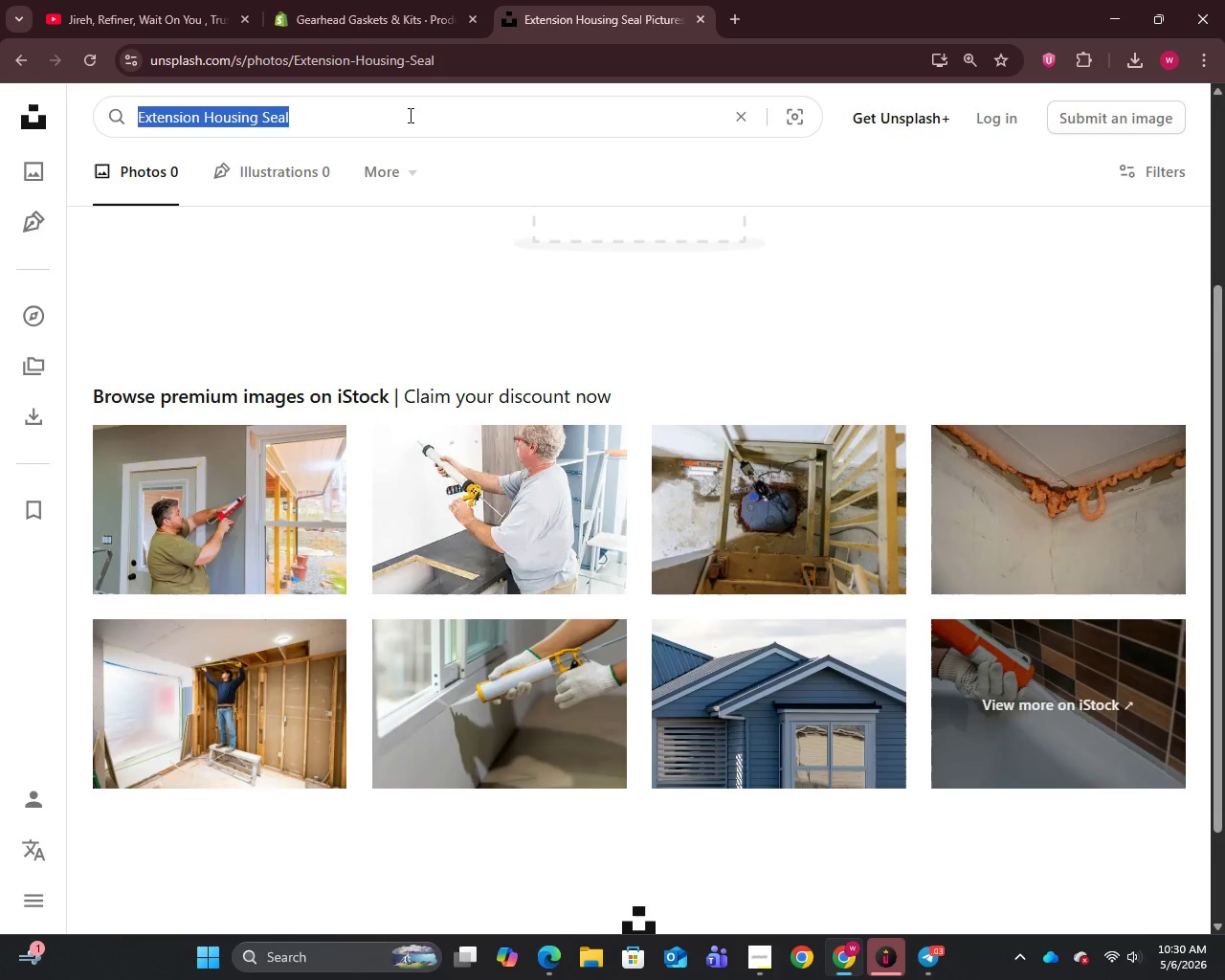 
key(Control+V)
 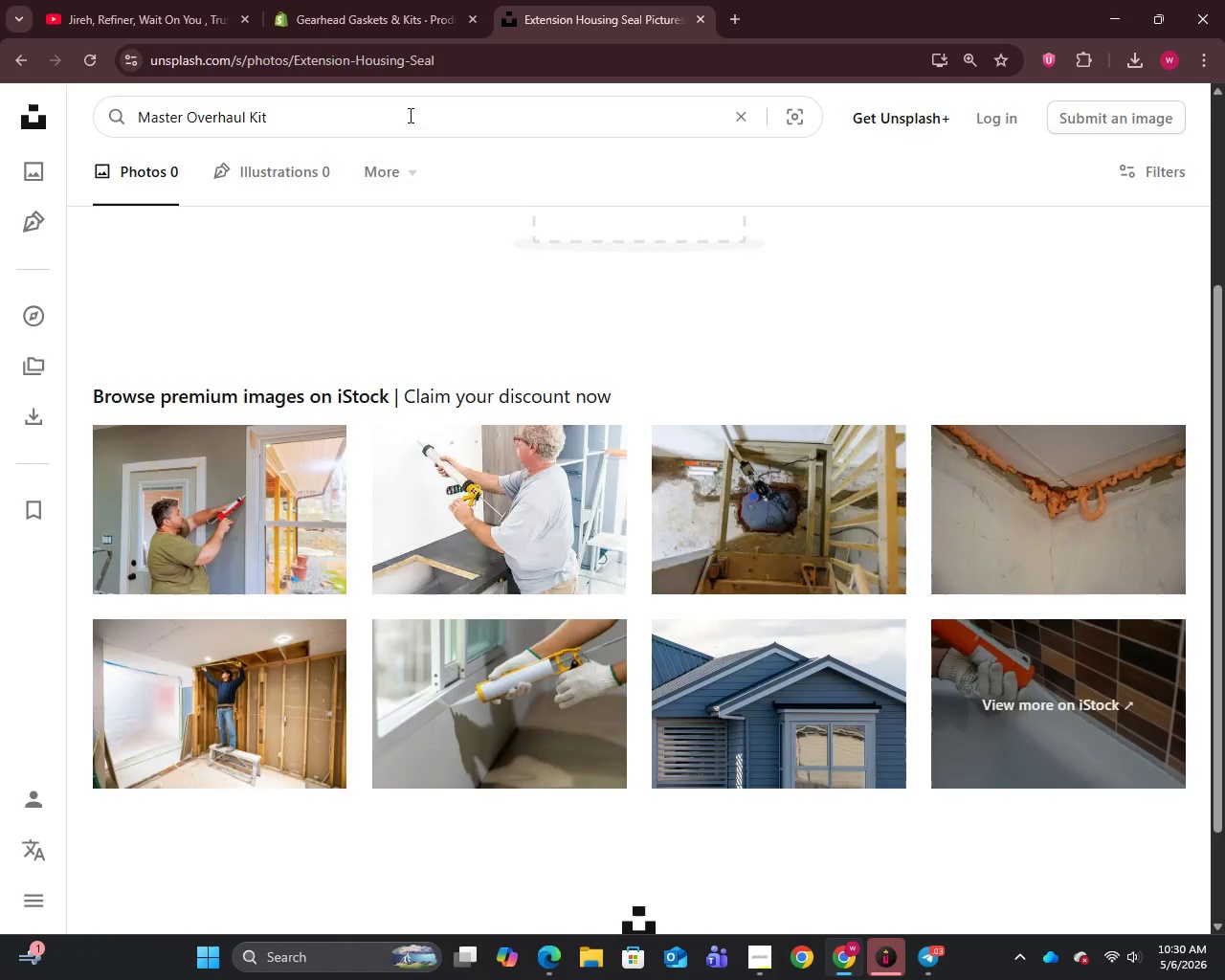 
key(Enter)
 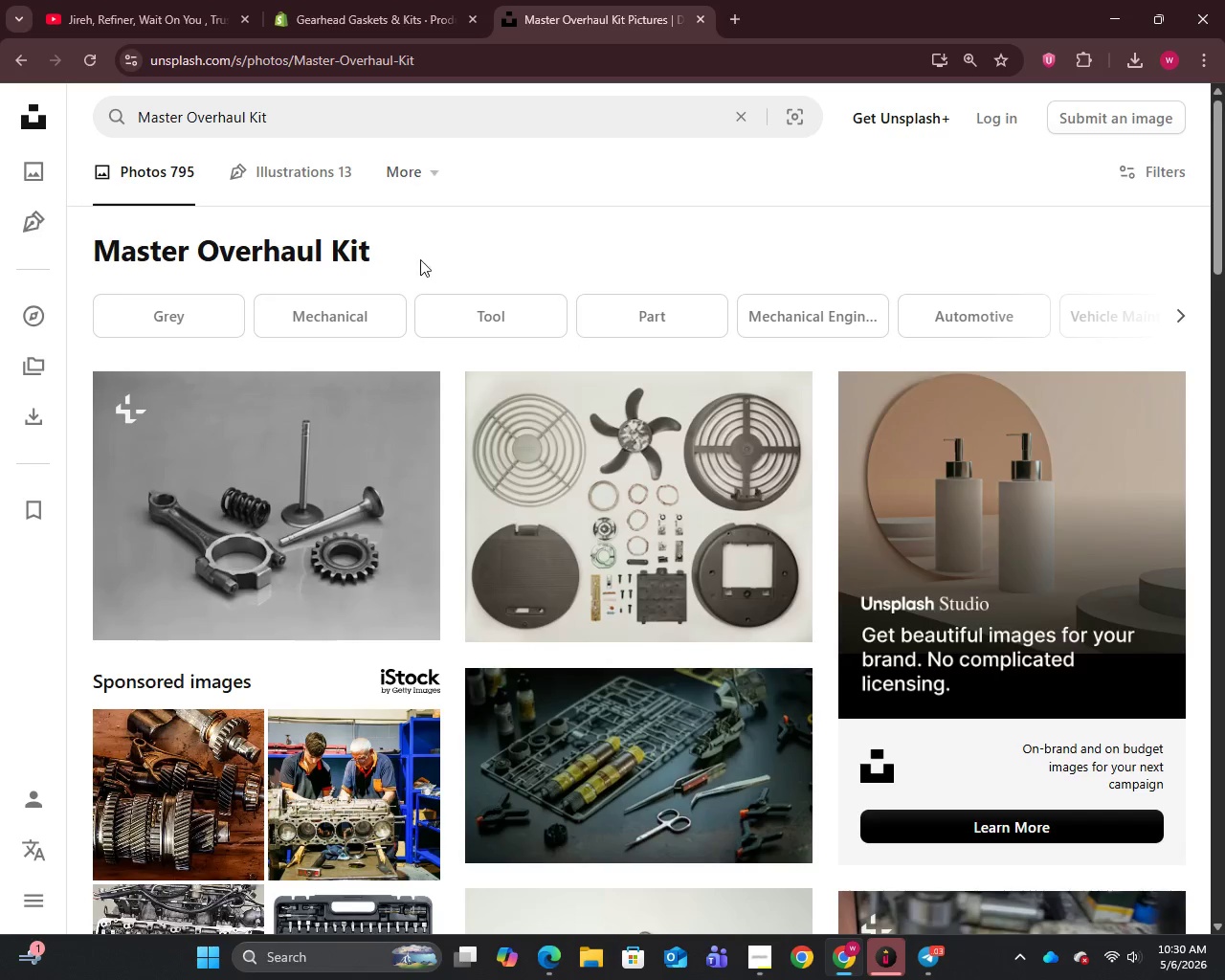 
scroll: coordinate [432, 505], scroll_direction: down, amount: 5.0
 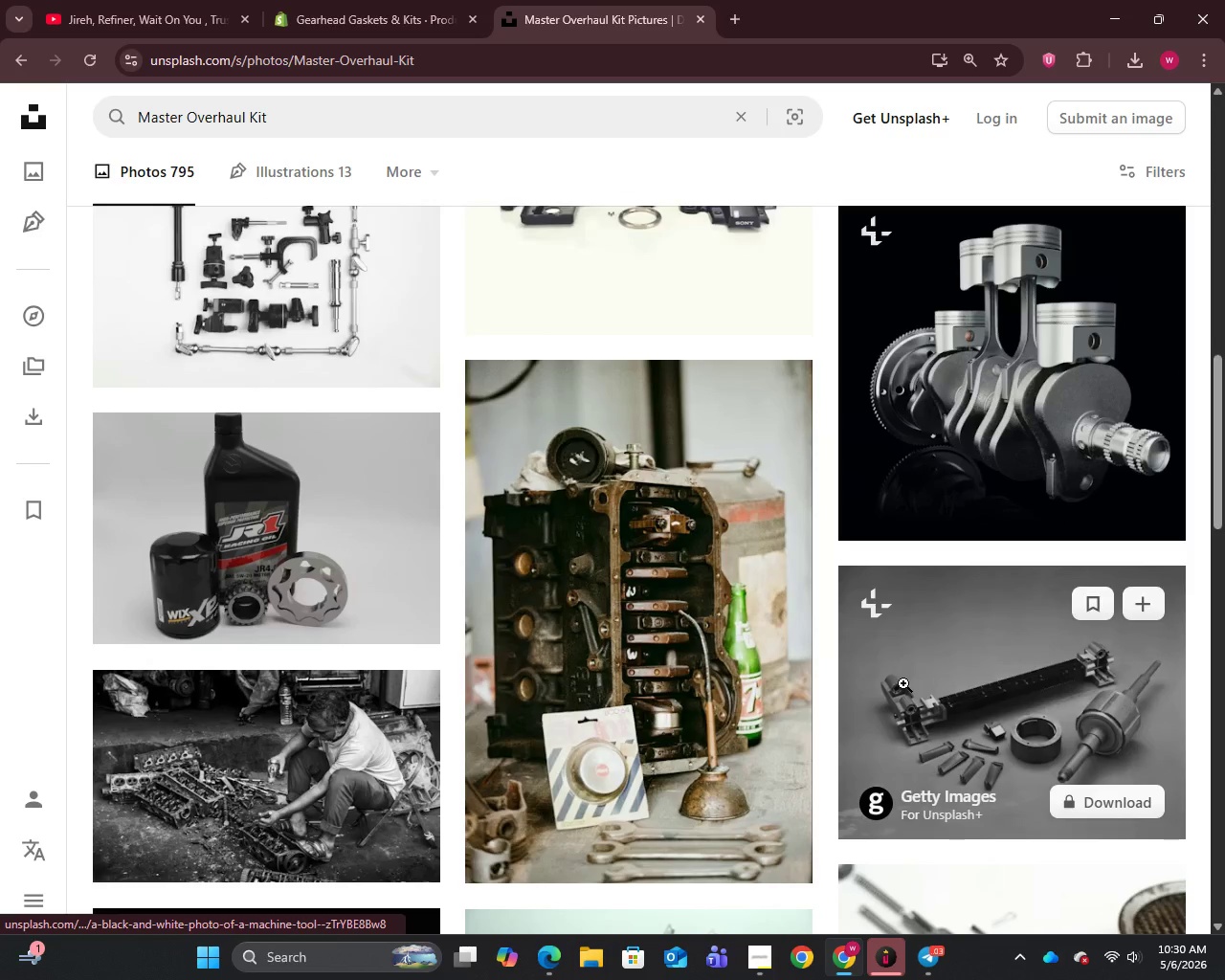 
left_click([970, 525])
 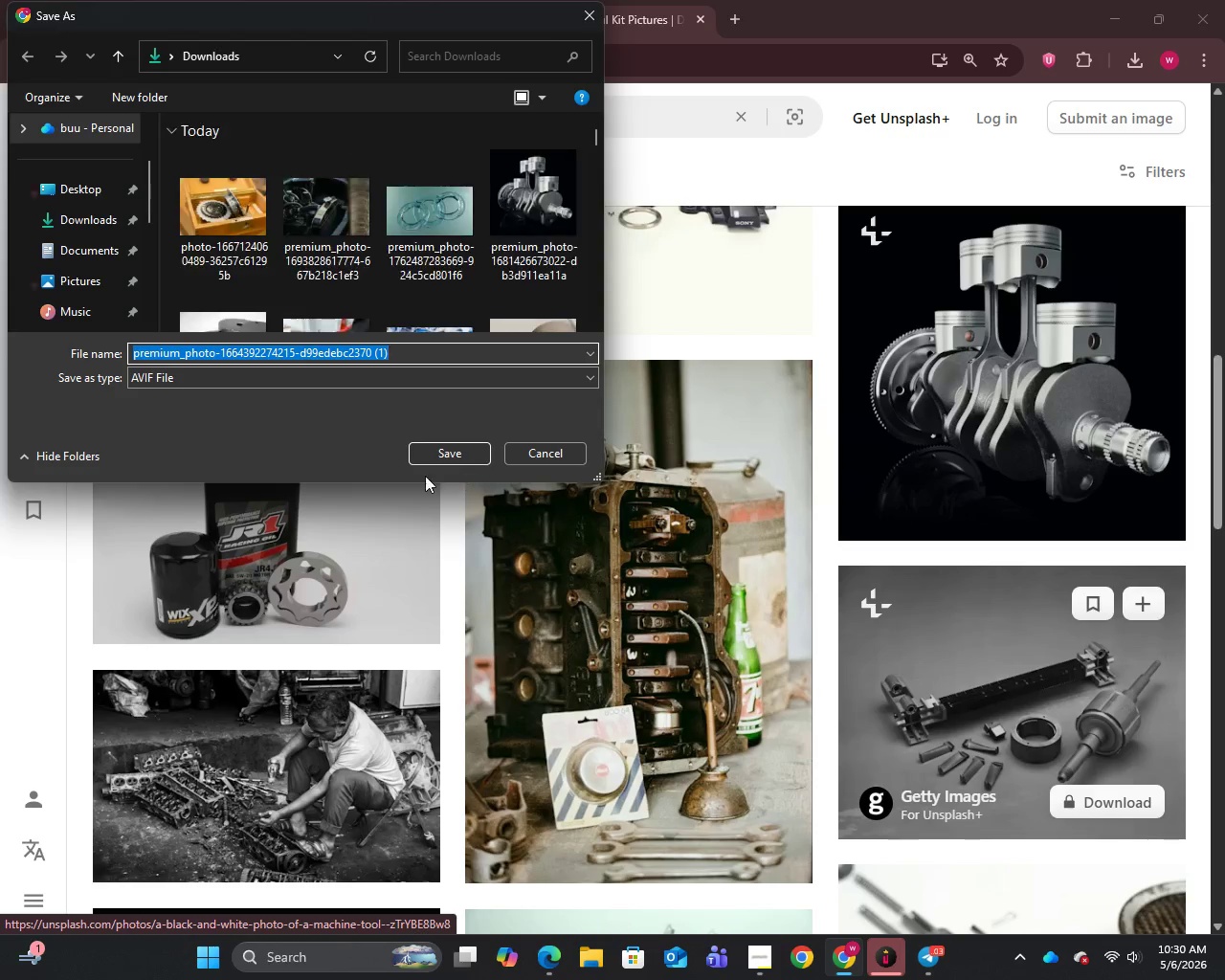 
left_click([455, 461])
 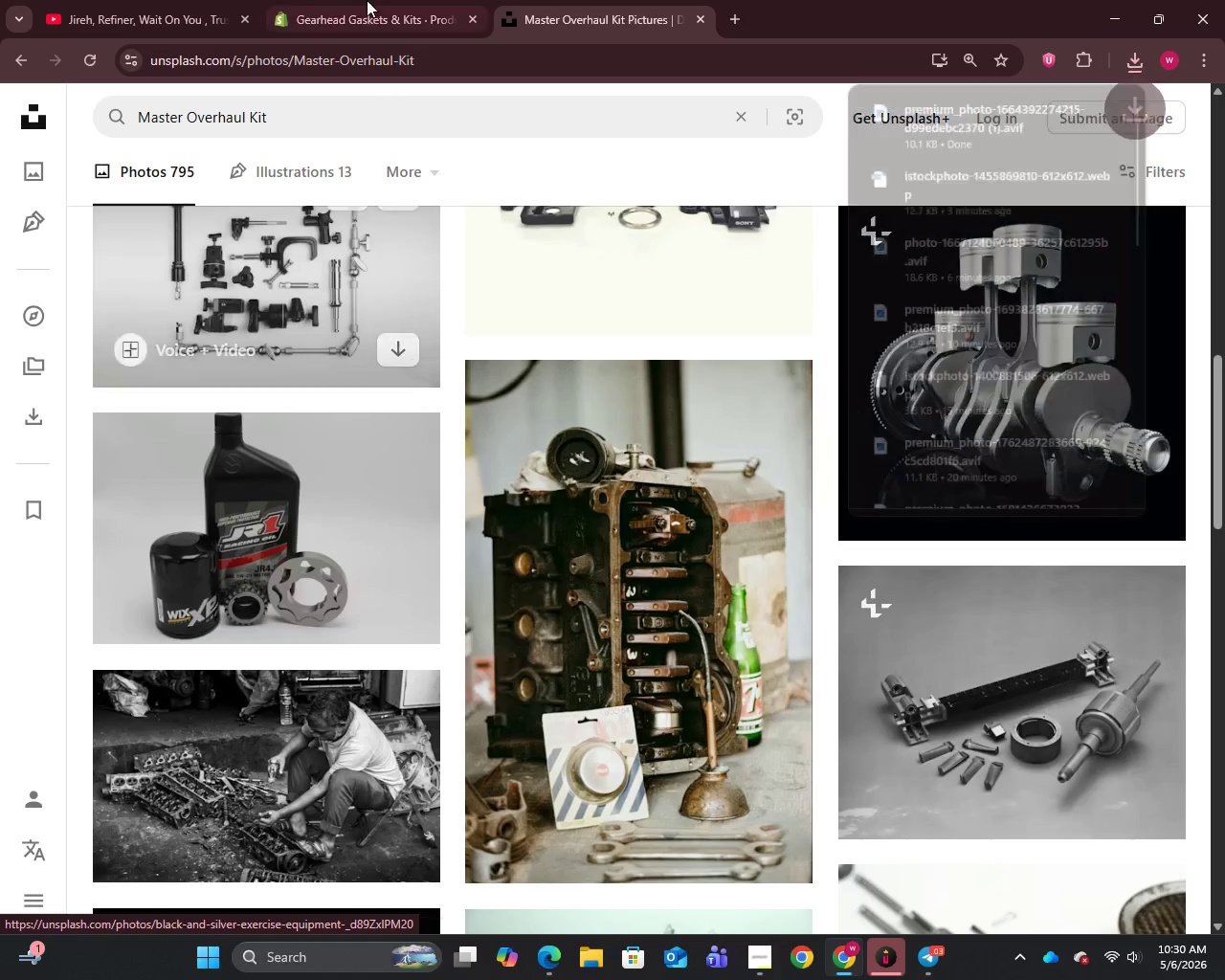 
left_click([364, 0])
 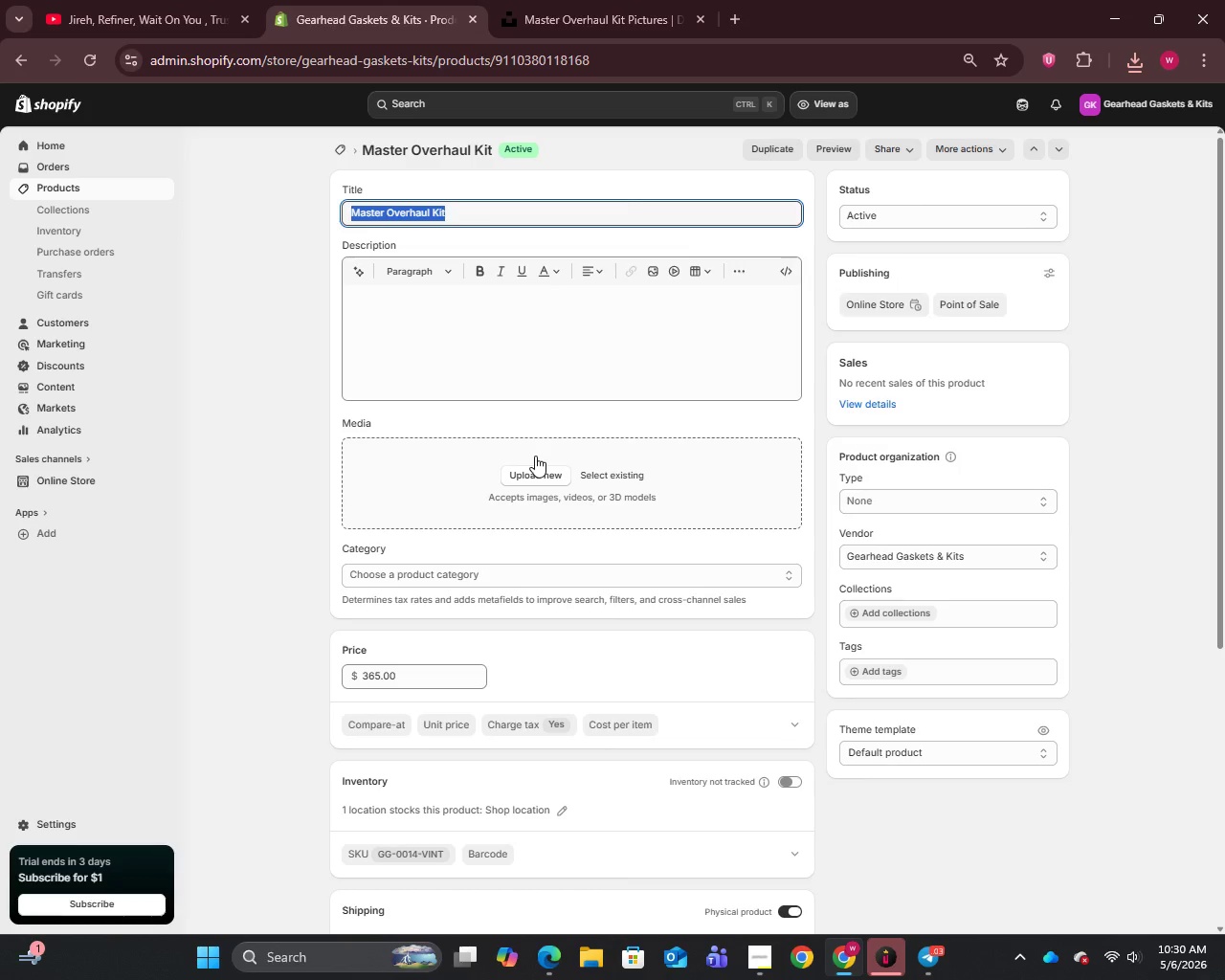 
left_click([536, 464])
 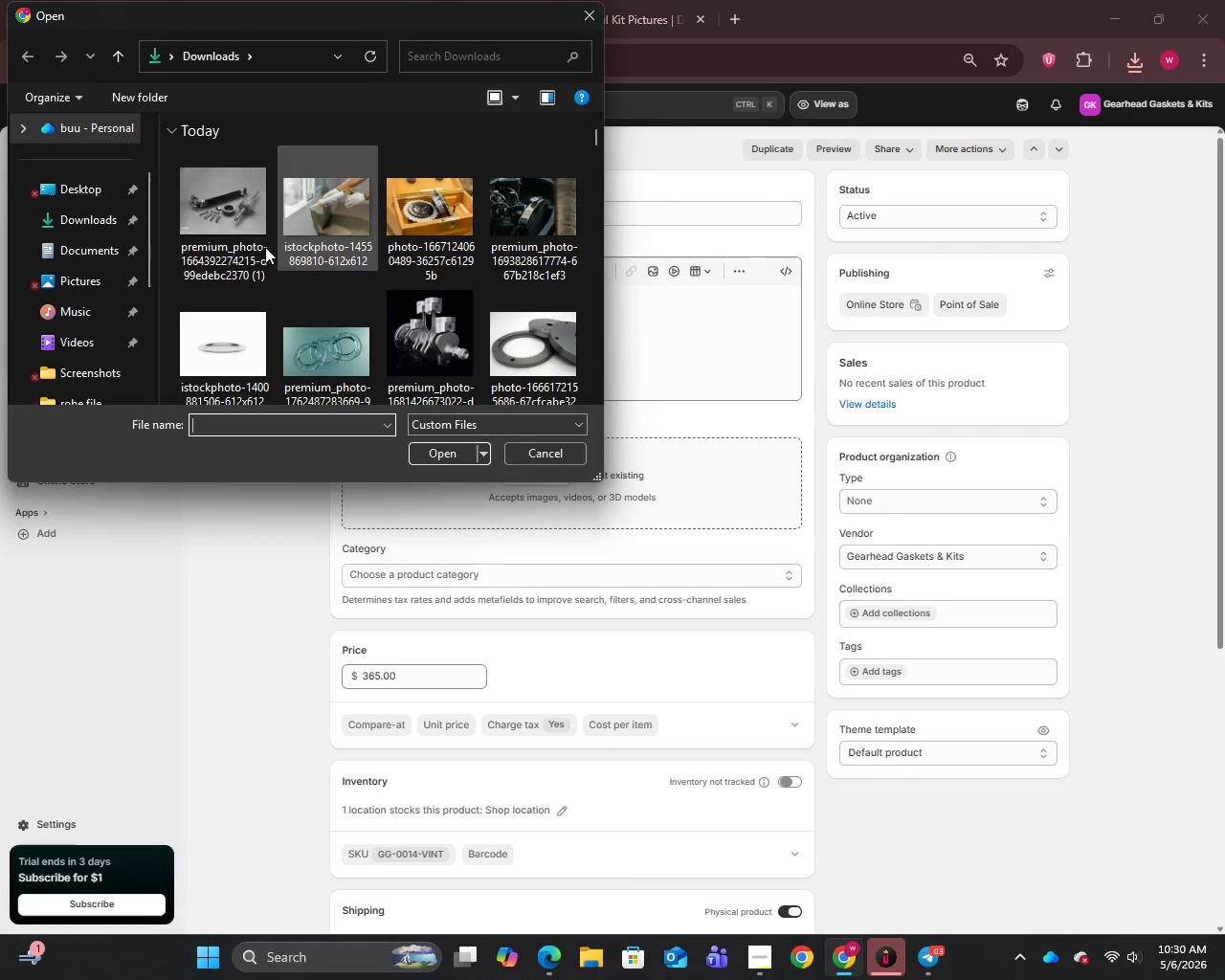 
left_click([229, 237])
 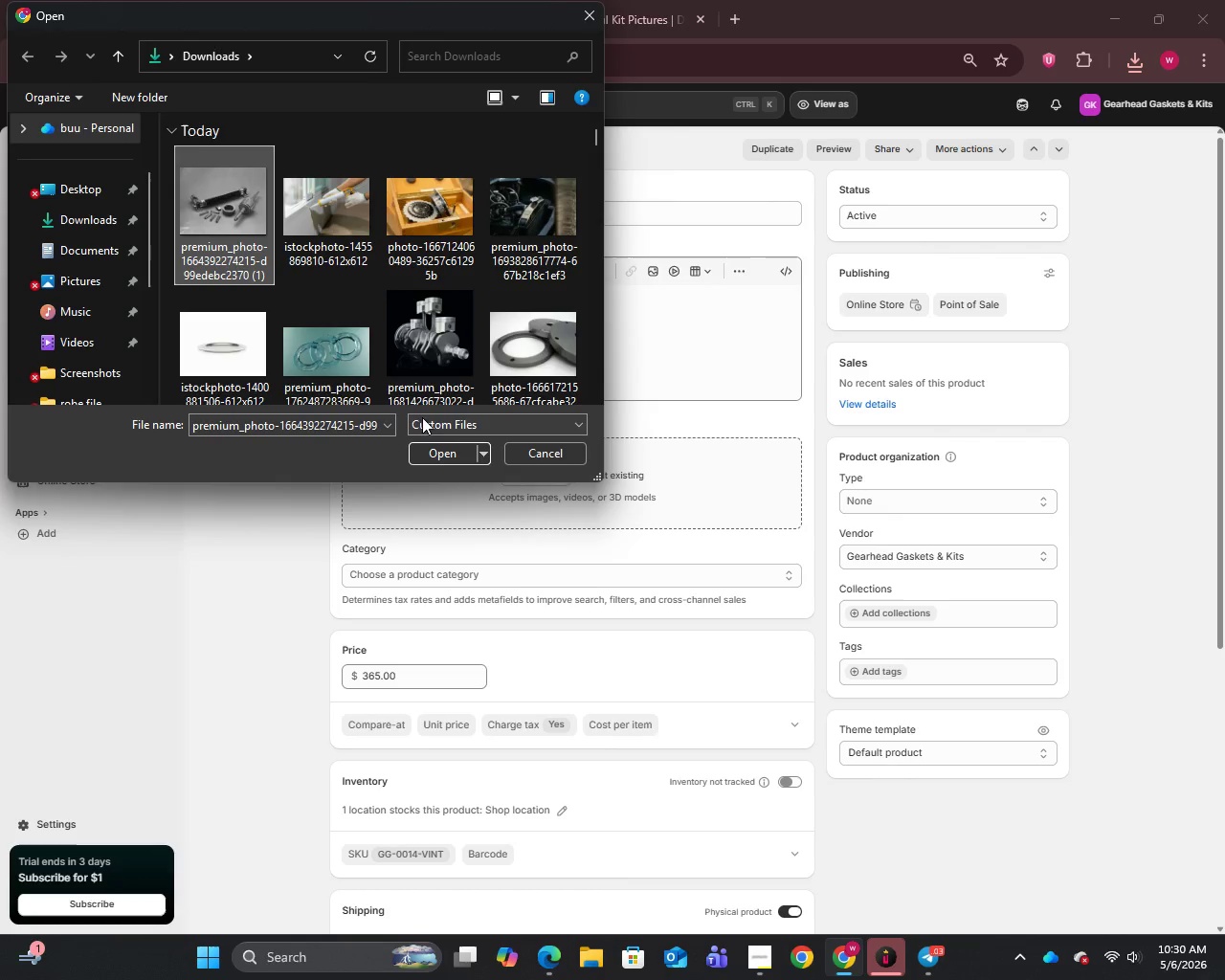 
mouse_move([444, 459])
 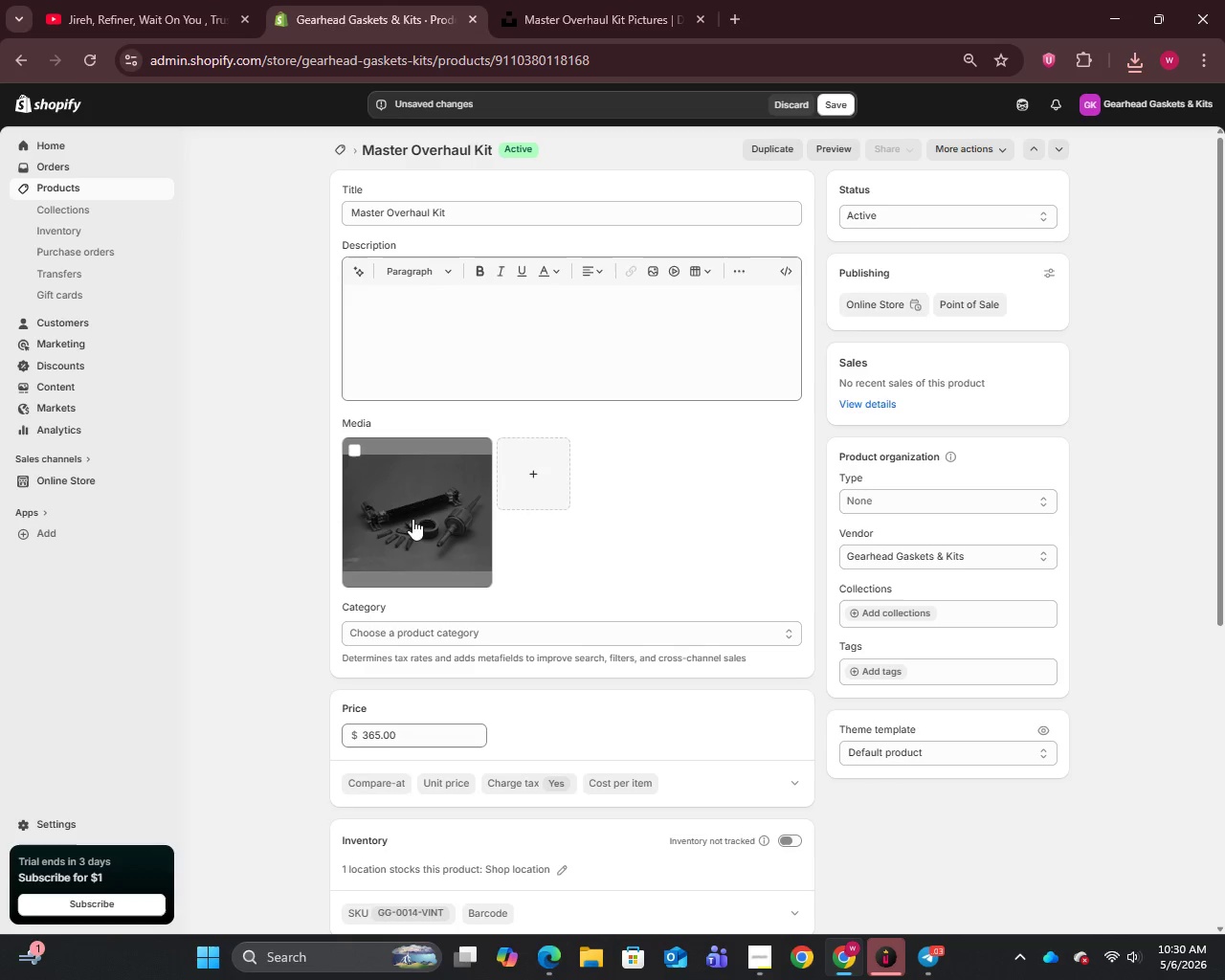 
left_click([412, 519])
 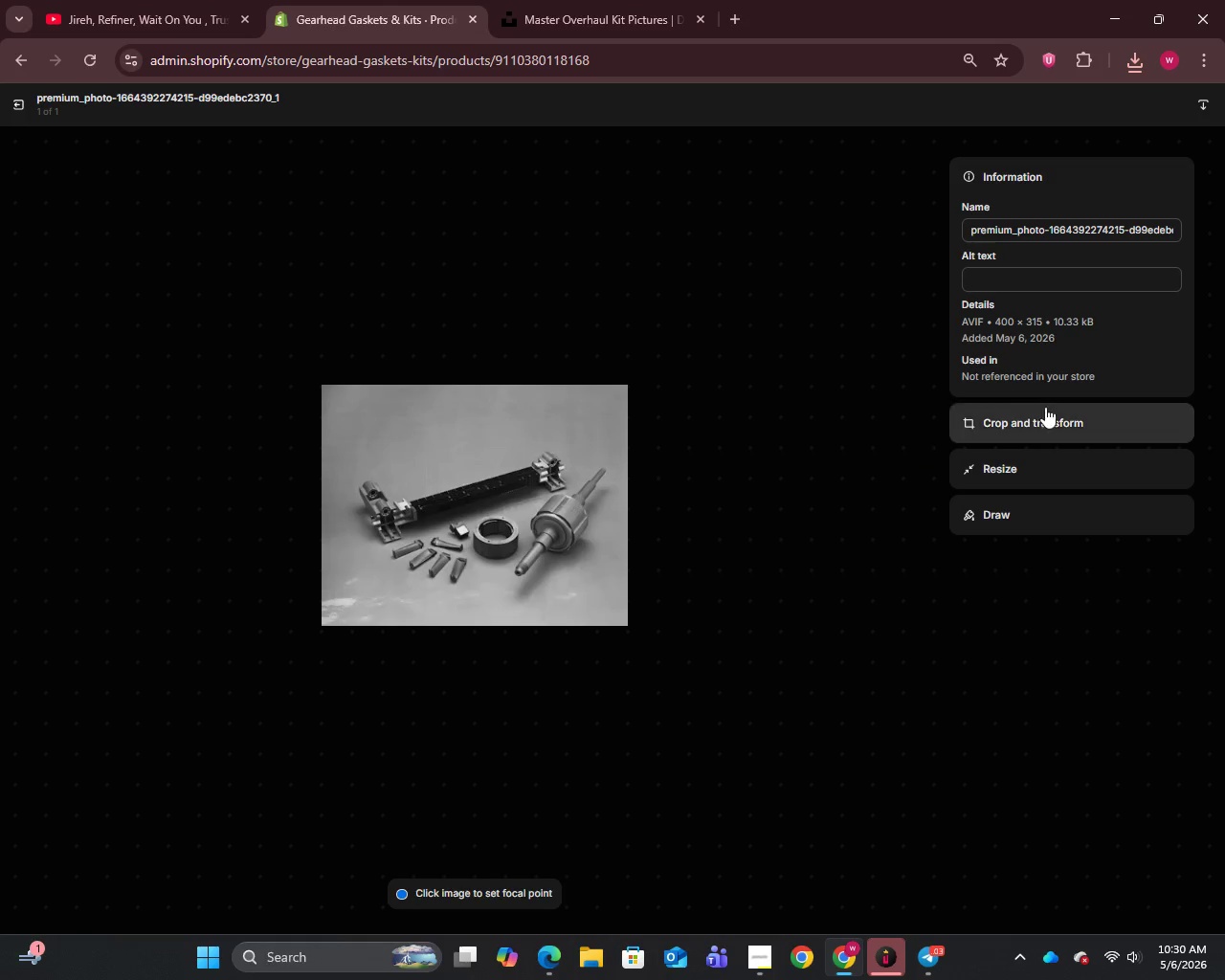 
left_click([1013, 220])
 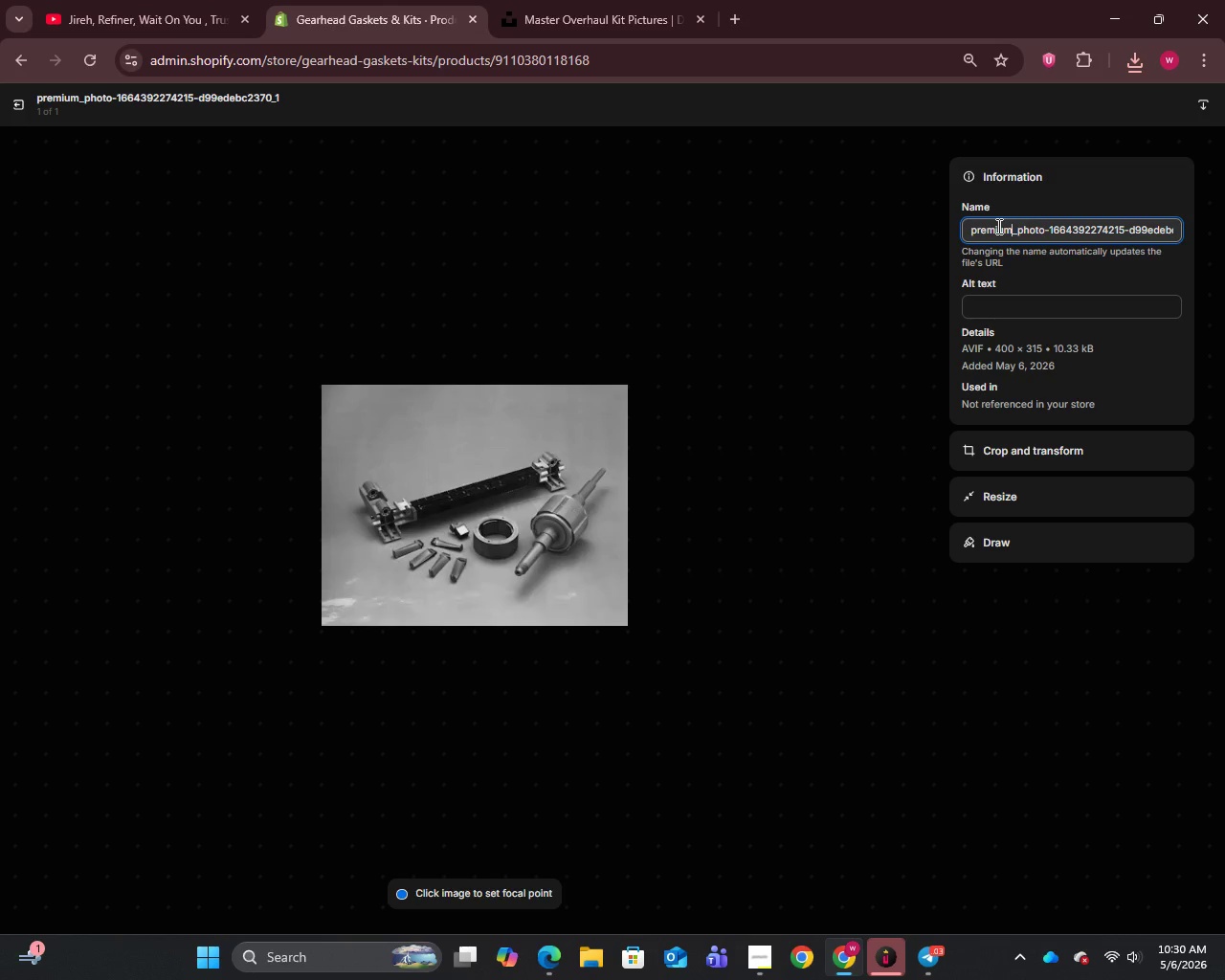 
hold_key(key=ControlLeft, duration=0.34)
 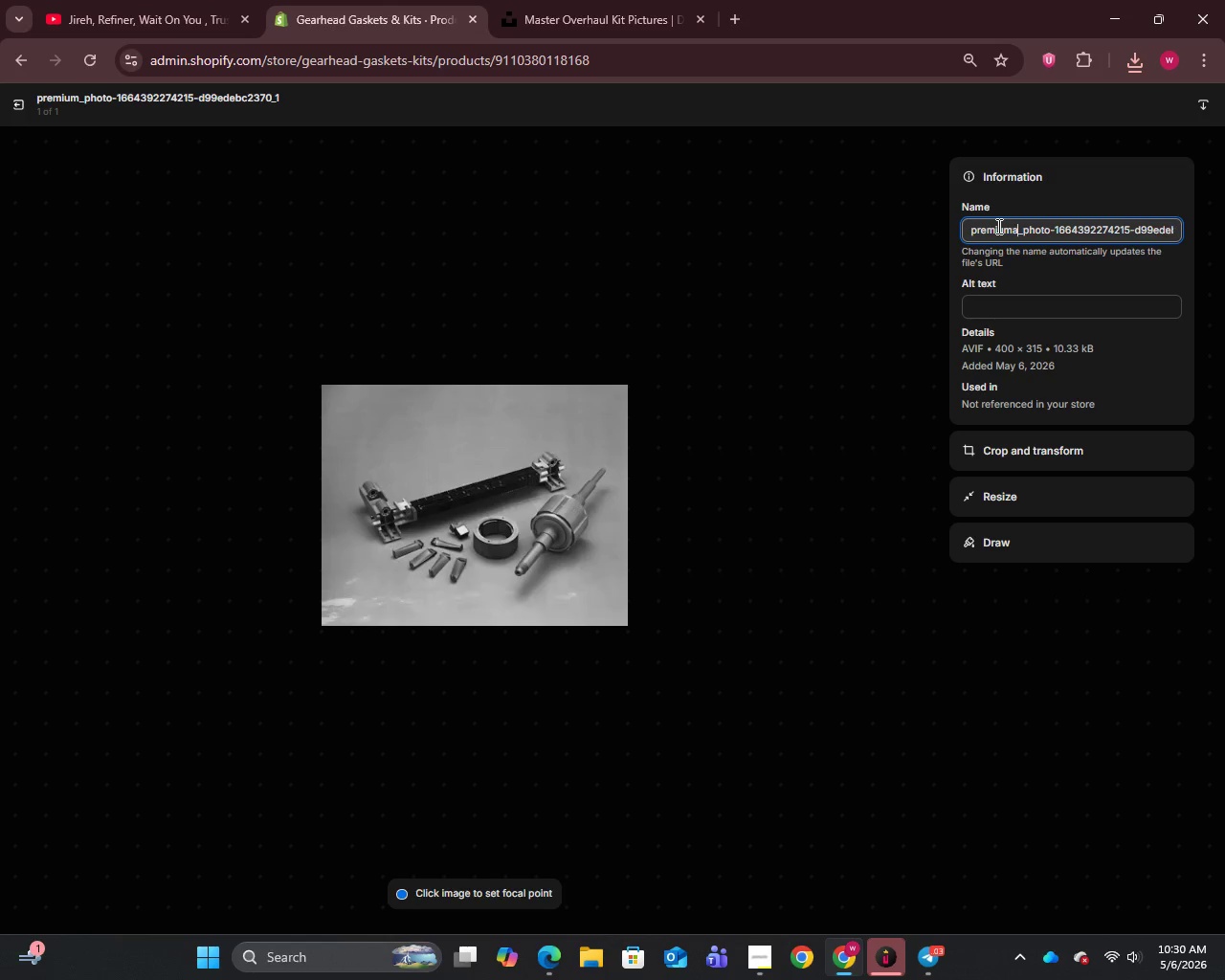 
key(A)
 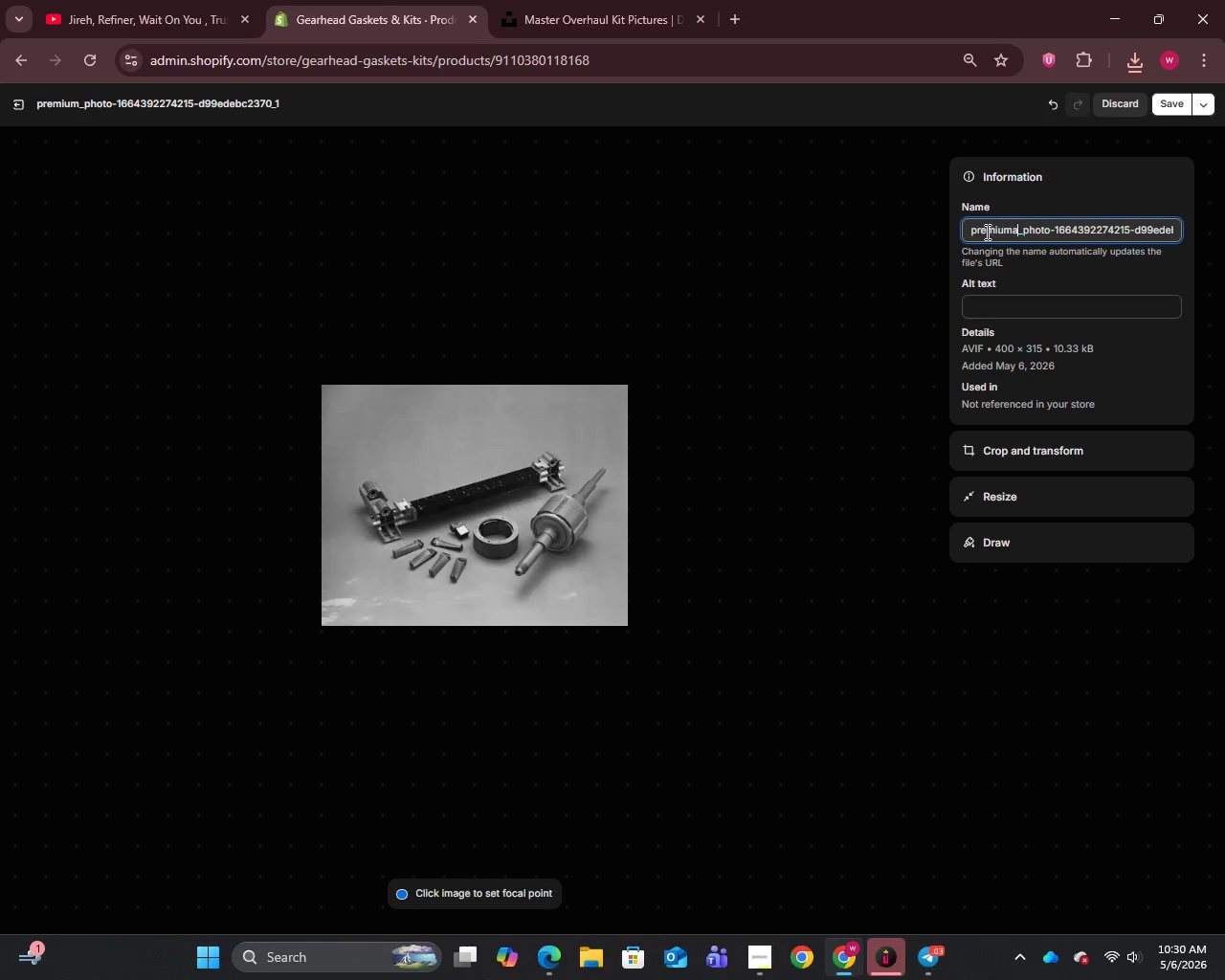 
key(Control+A)
 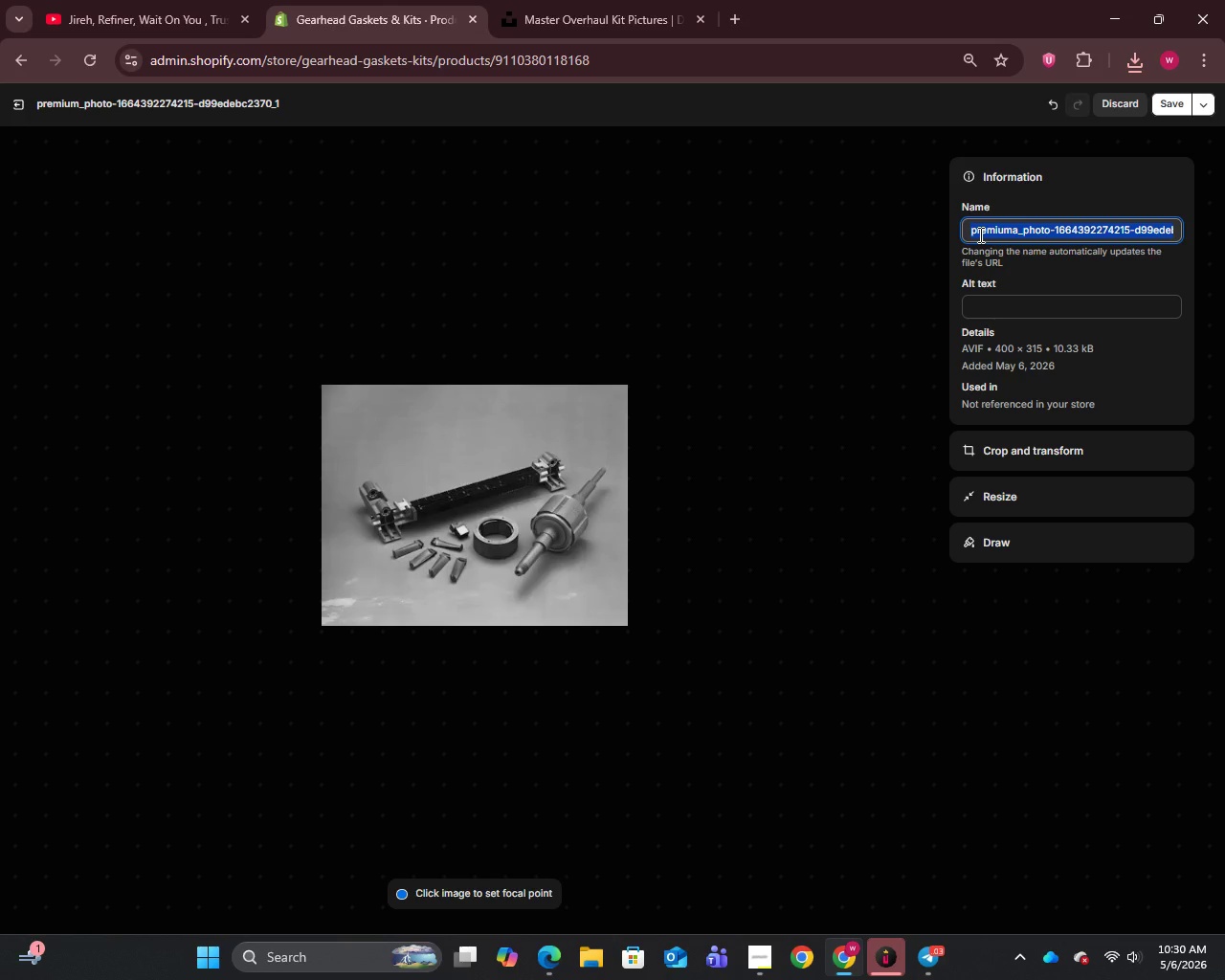 
key(Control+V)
 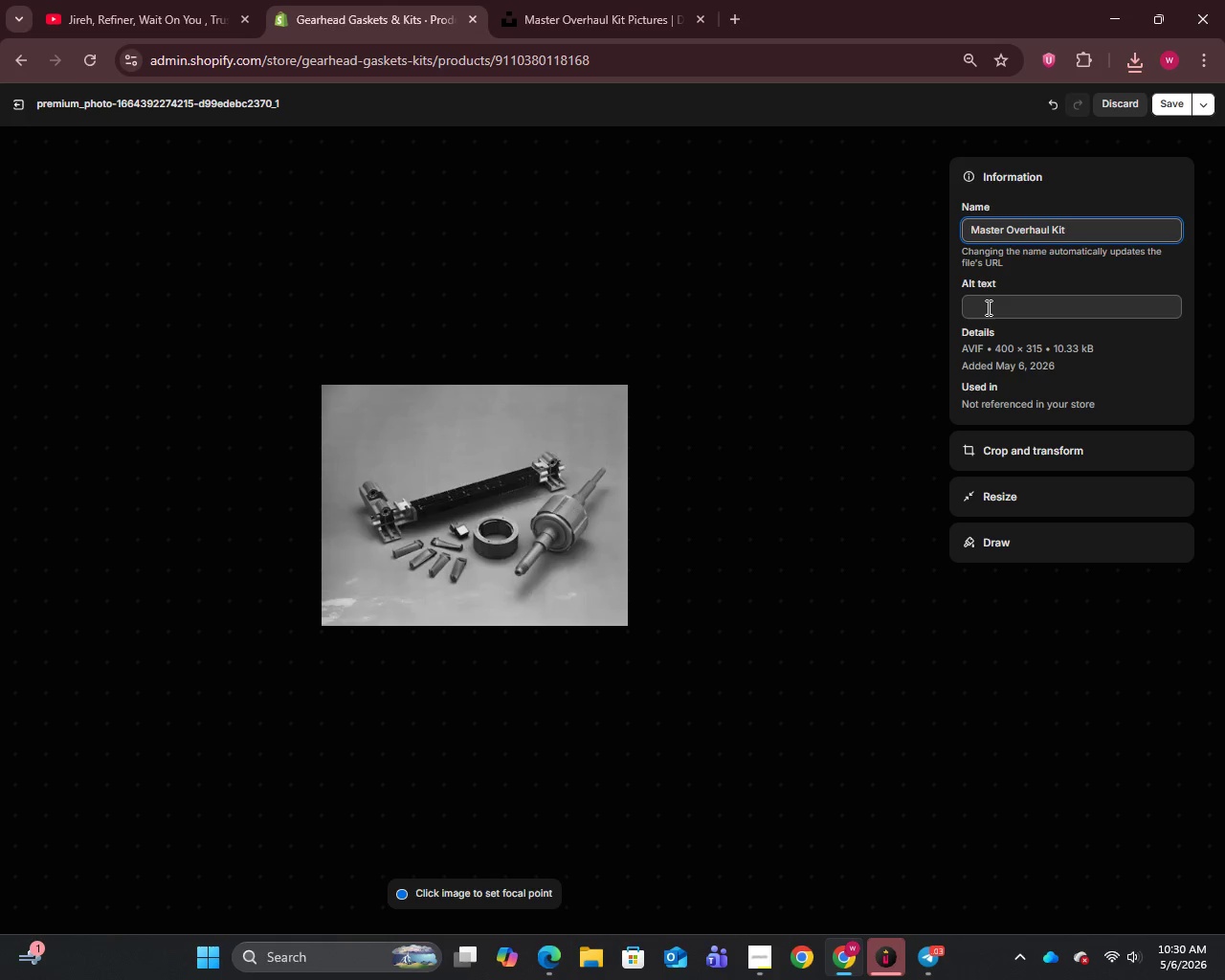 
left_click([987, 307])
 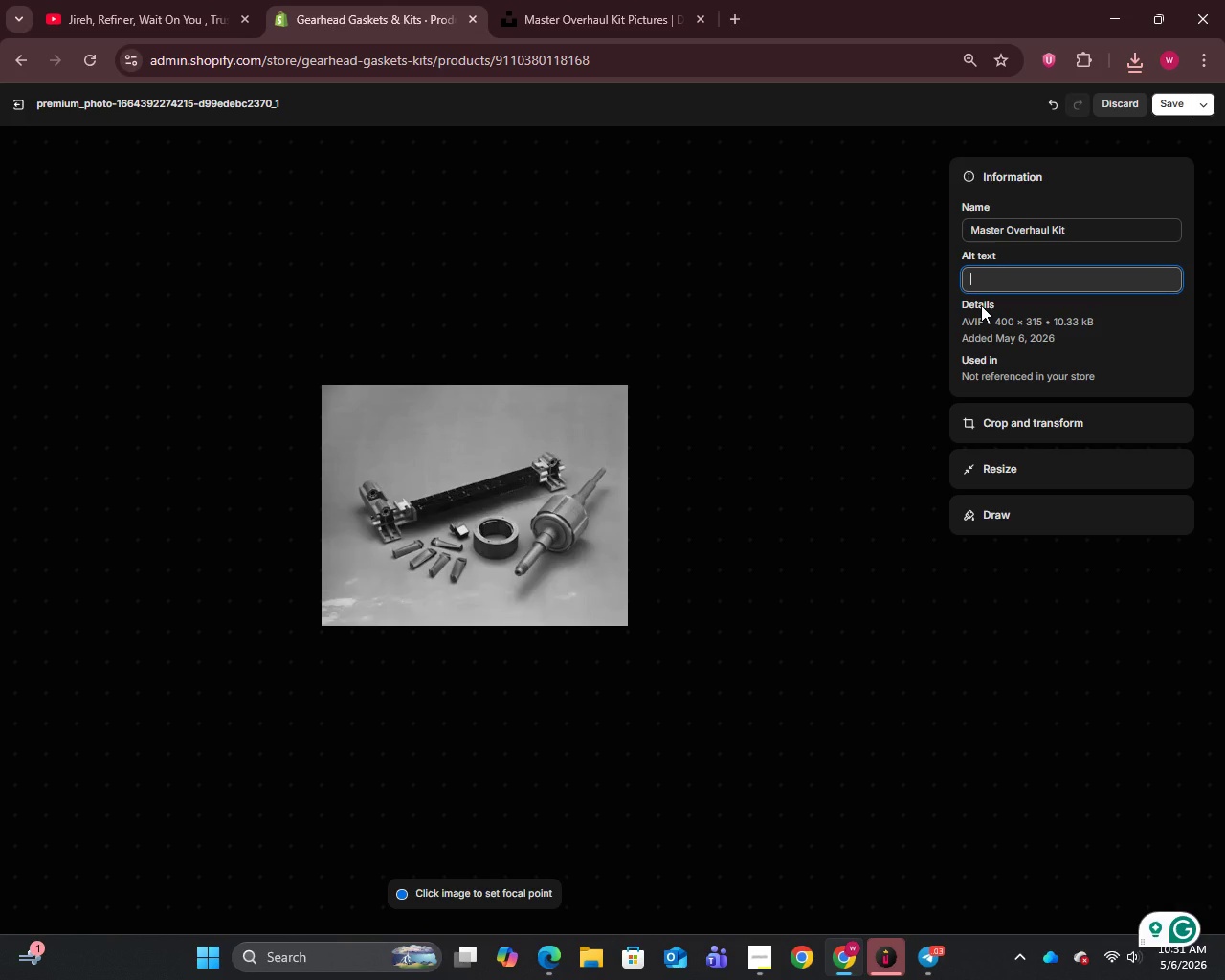 
wait(5.91)
 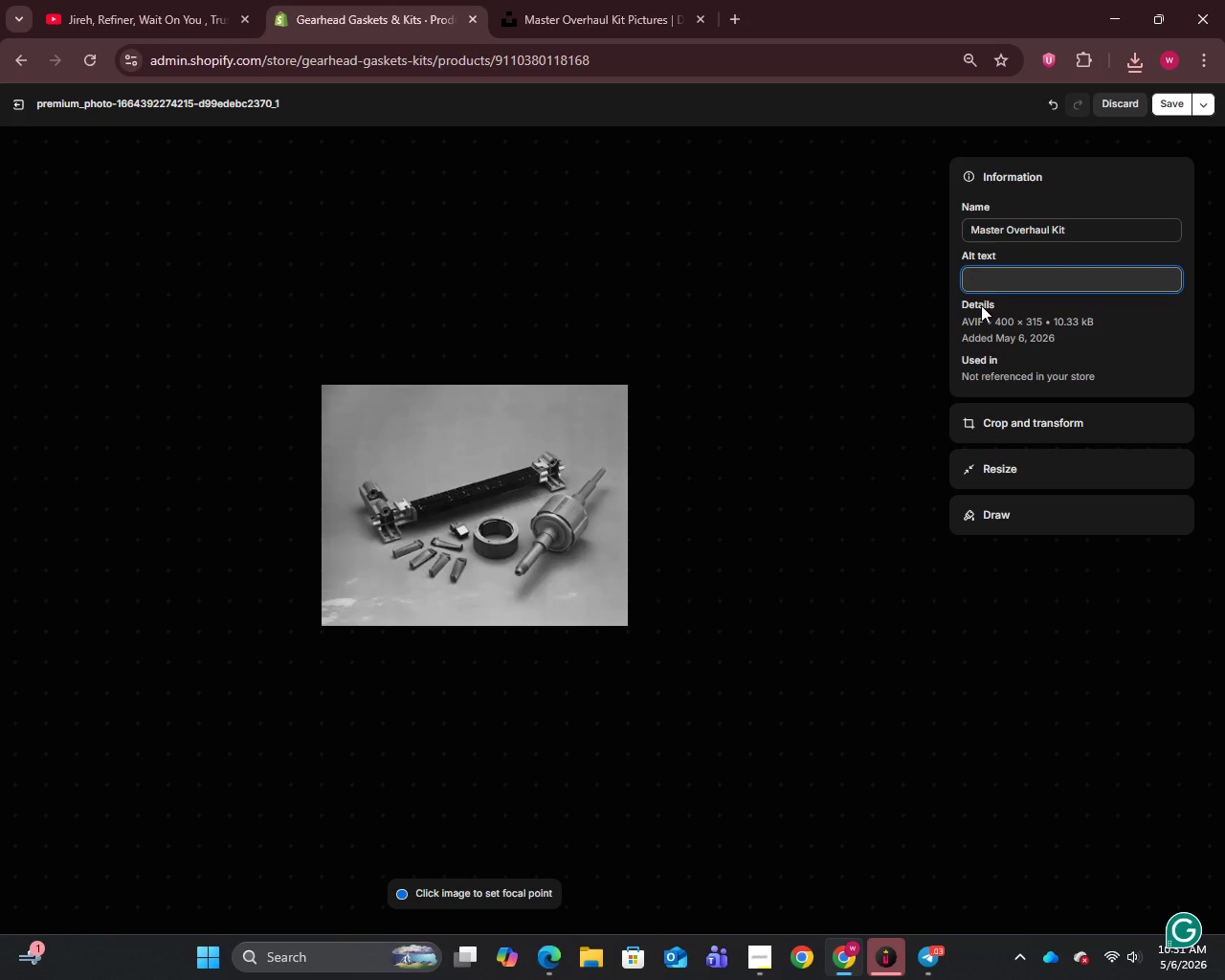 
type(Master Overhe)
key(Backspace)
type(aul kit for Mercedes 722.3 W126 and 1)
key(Backspace)
type(W )
key(Backspace)
type(124 restoration - Gearhead Gaskets & Kits)
 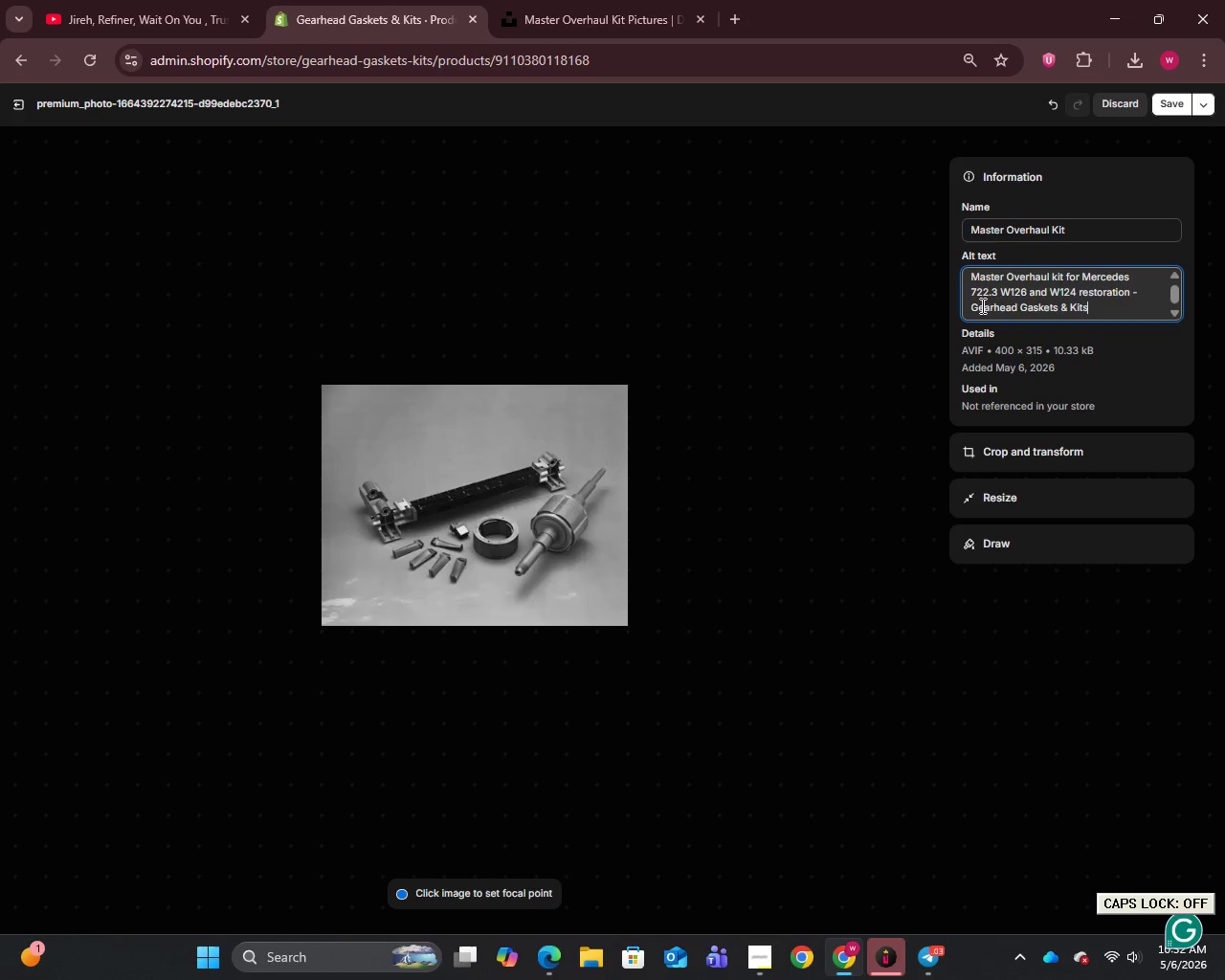 
left_click([1170, 109])
 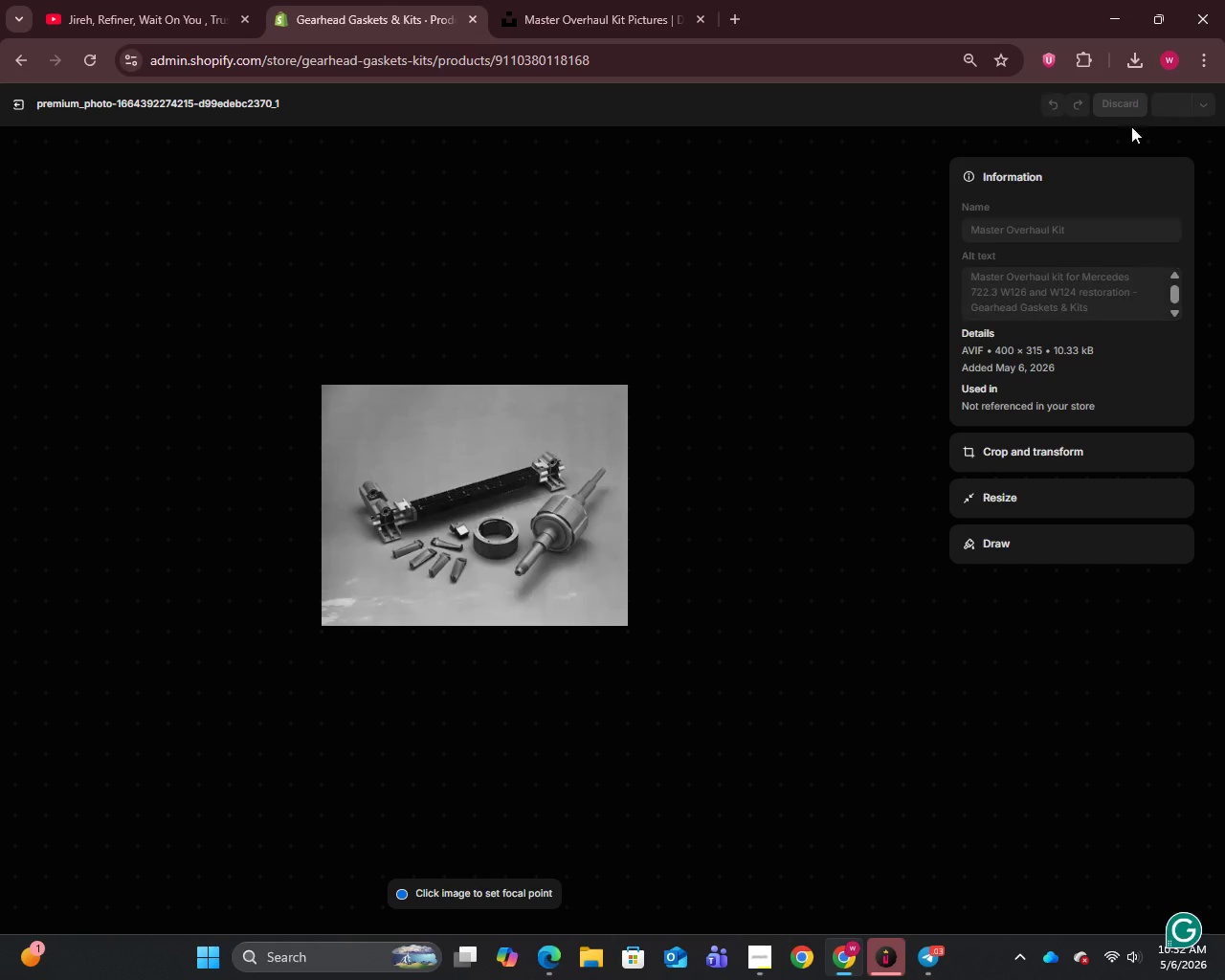 
mouse_move([1082, 146])
 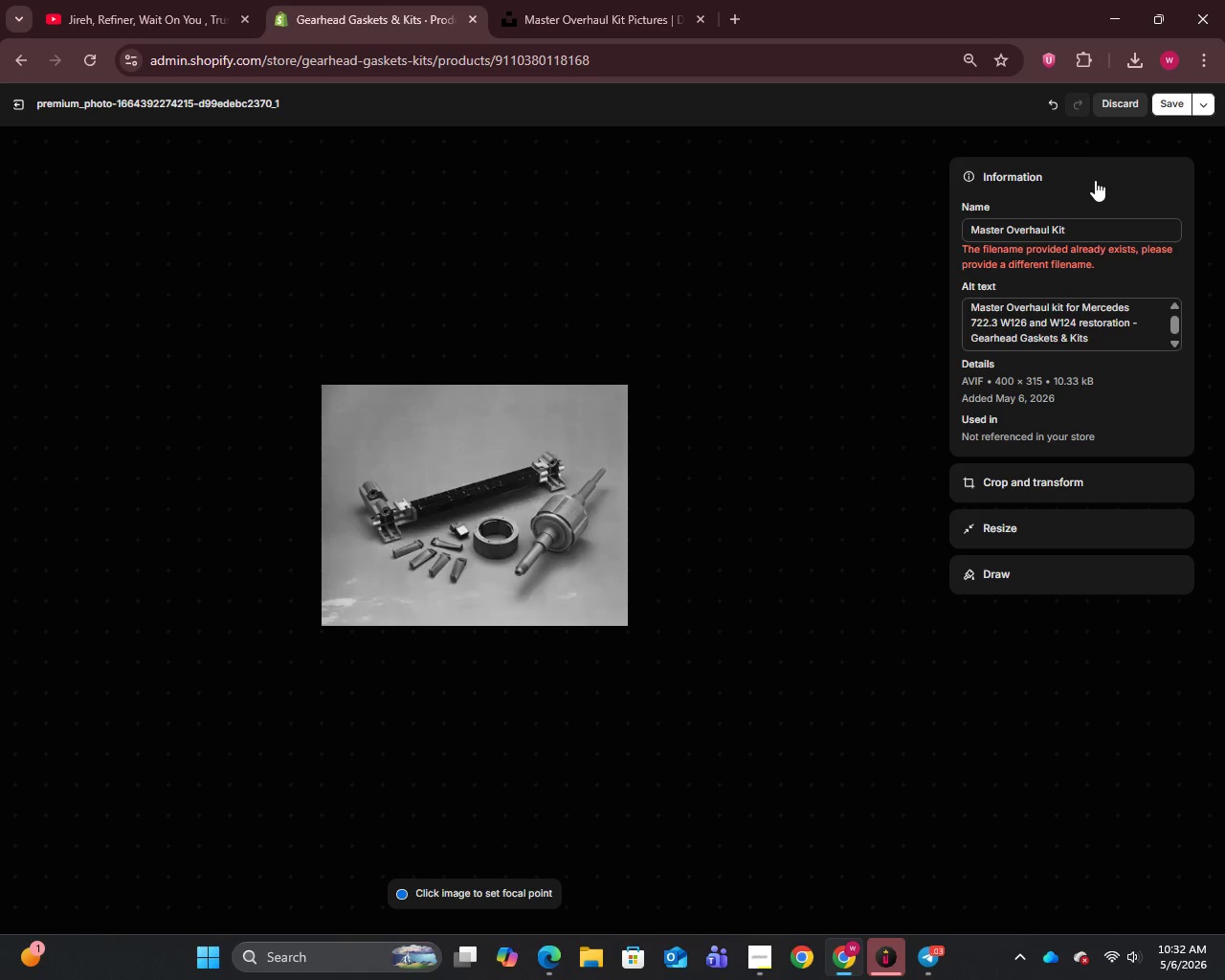 
left_click([1088, 230])
 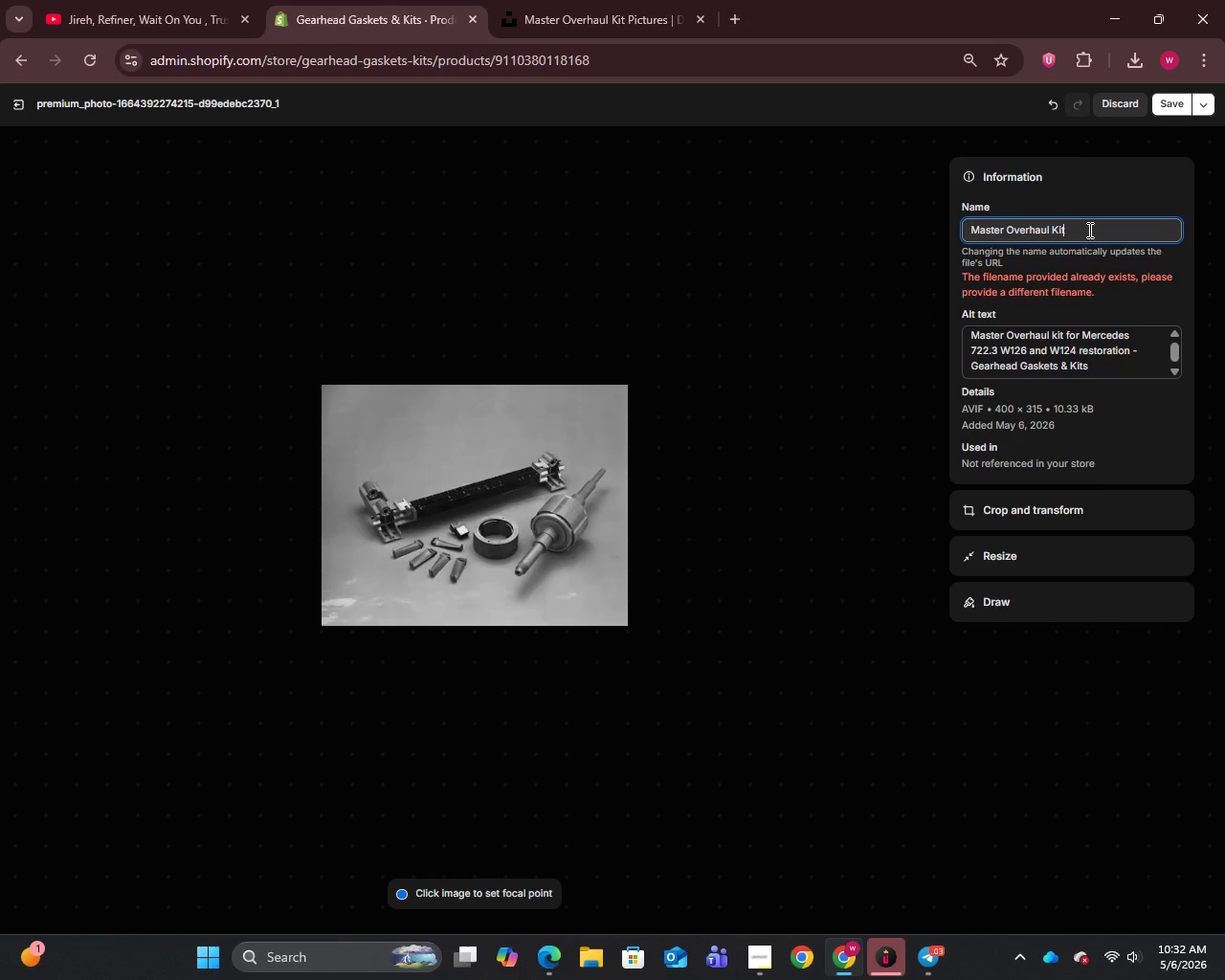 
key(Period)
 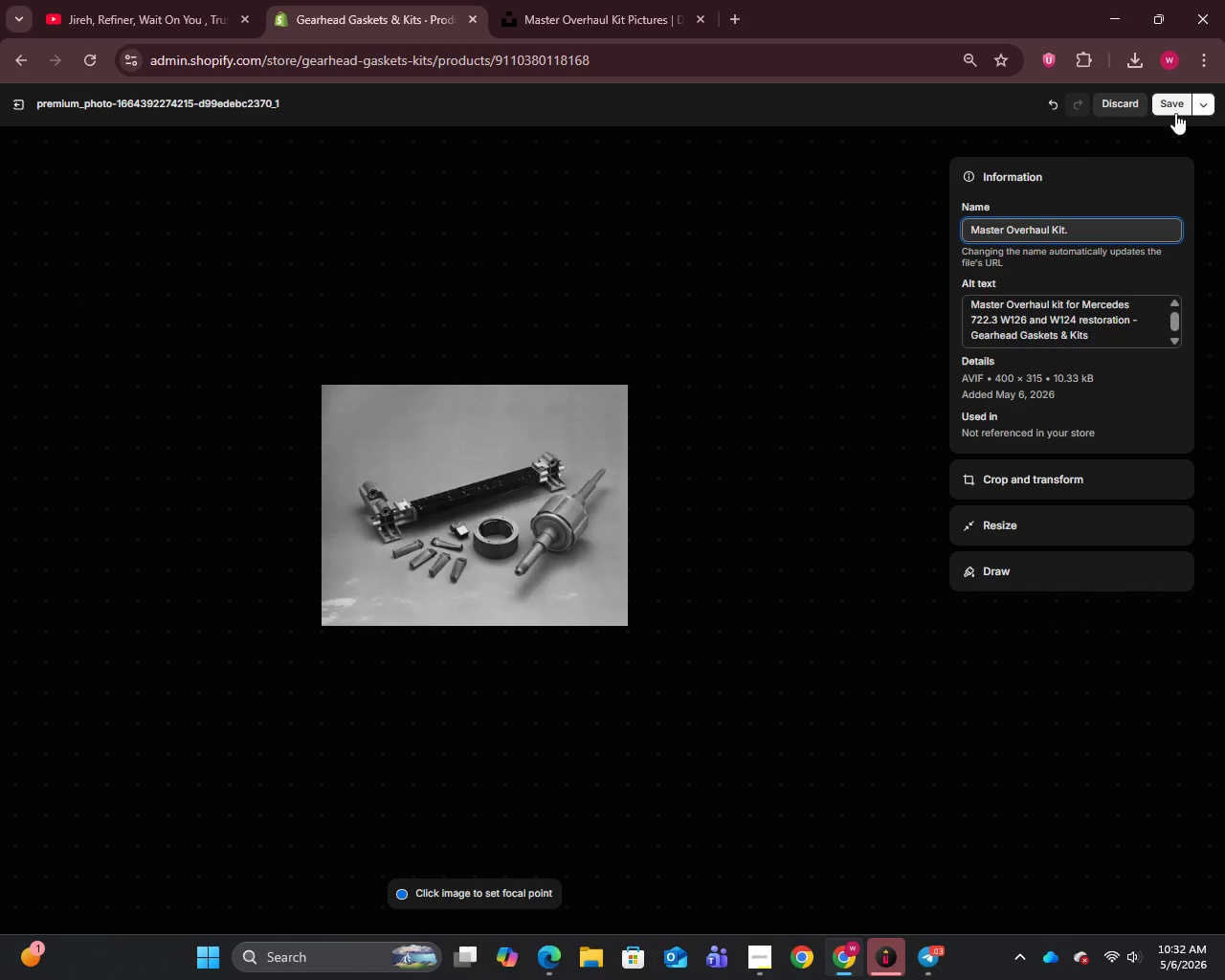 
left_click([1169, 105])
 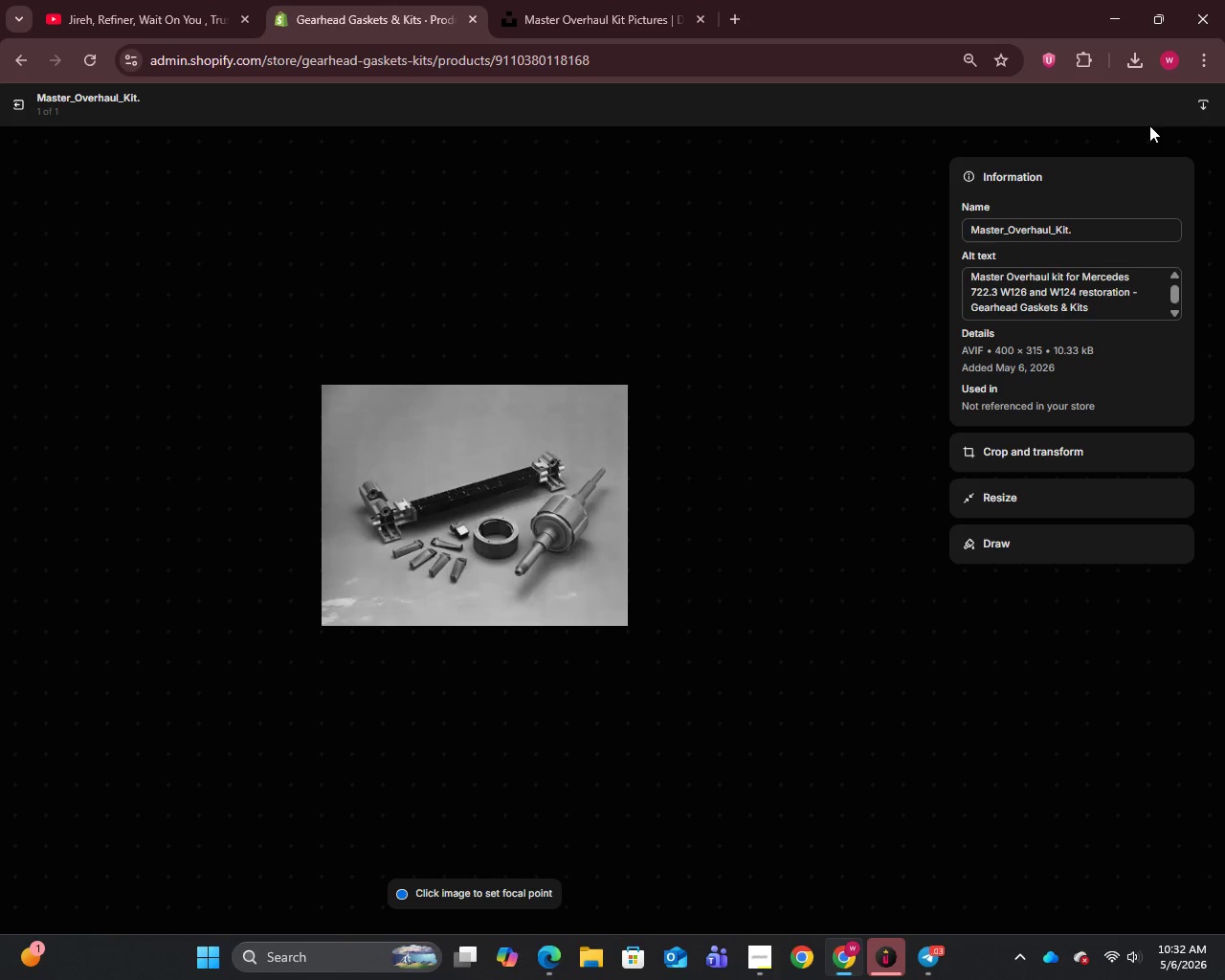 
wait(10.46)
 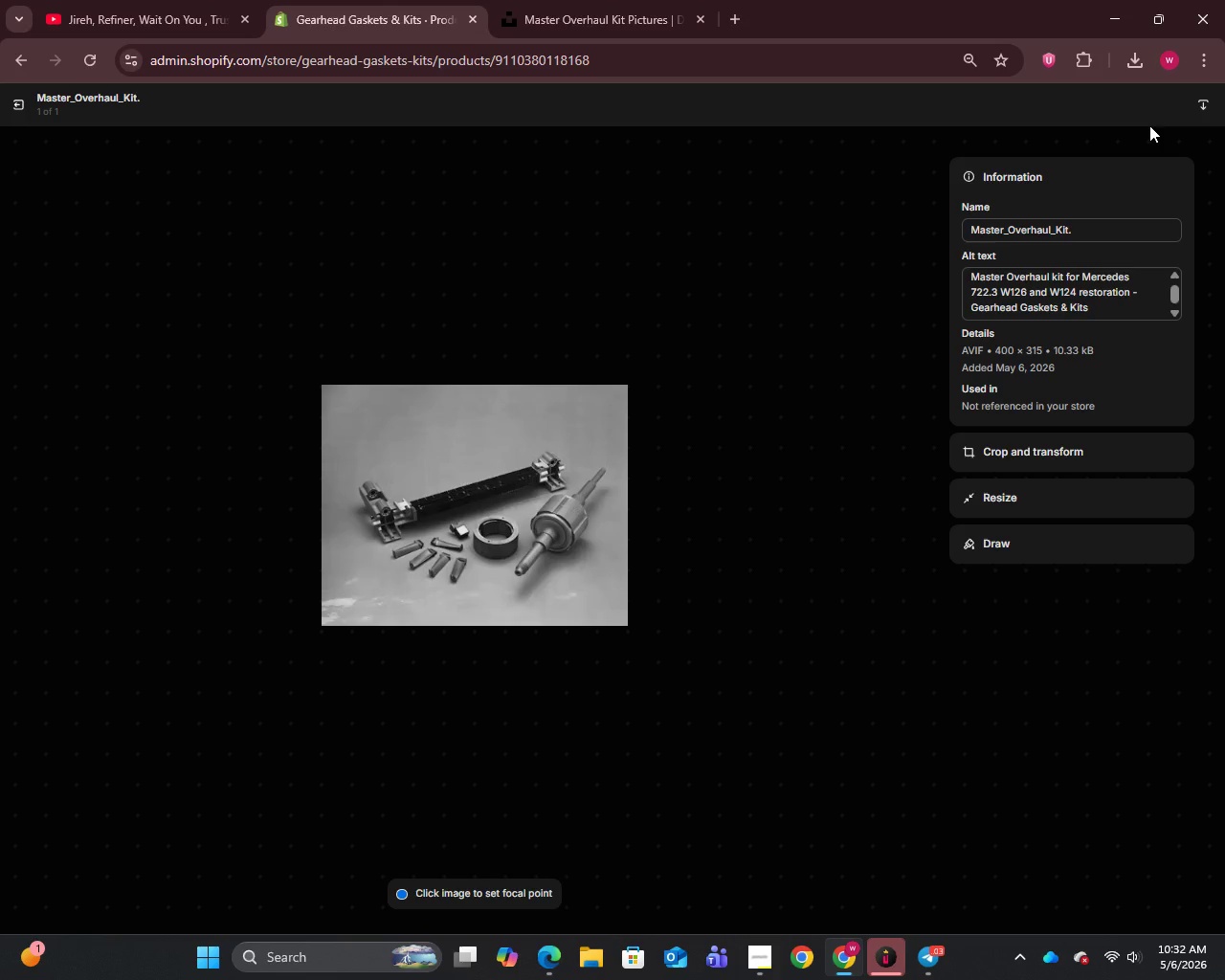 
mouse_move([16, 105])
 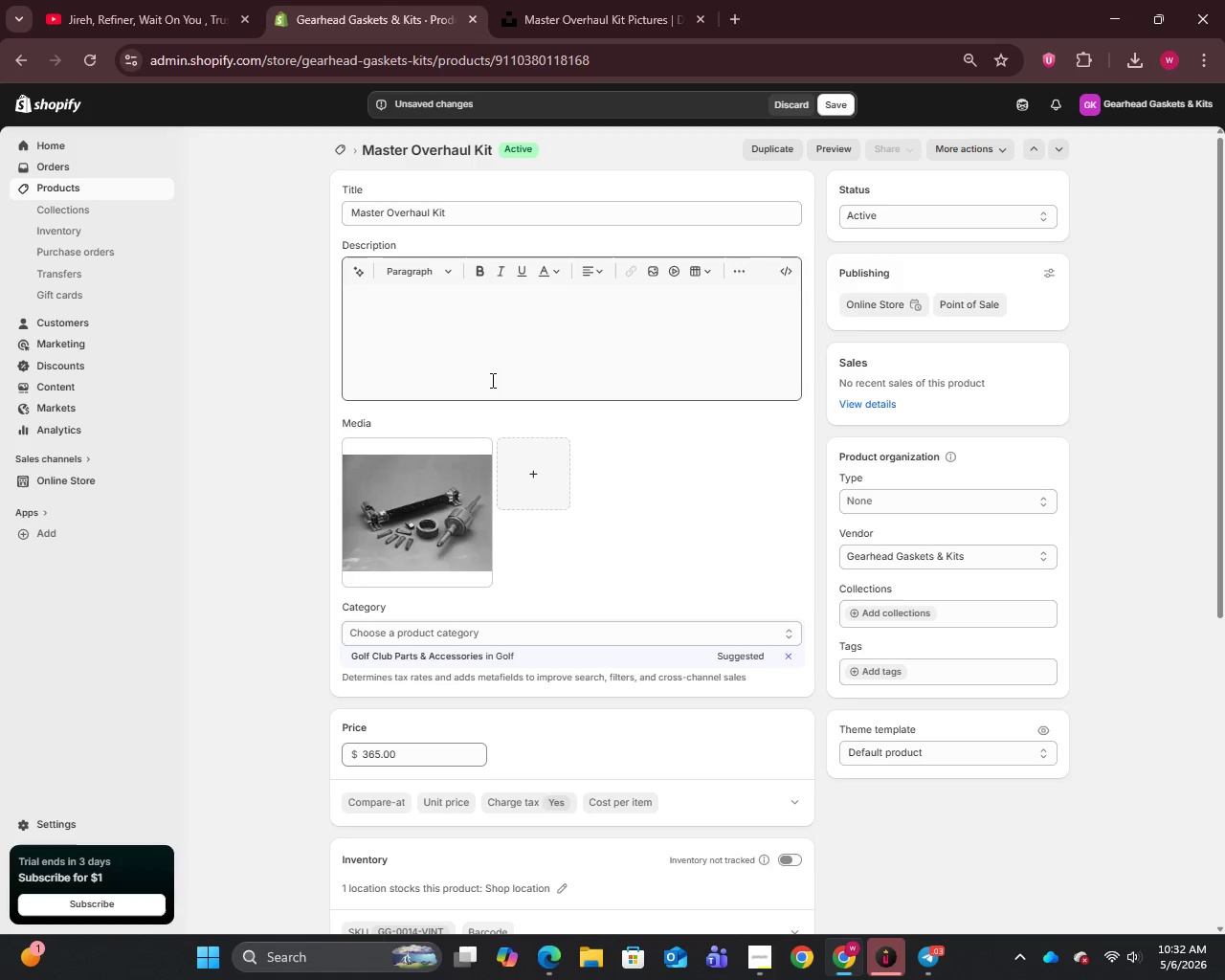 
scroll: coordinate [590, 677], scroll_direction: down, amount: 7.0
 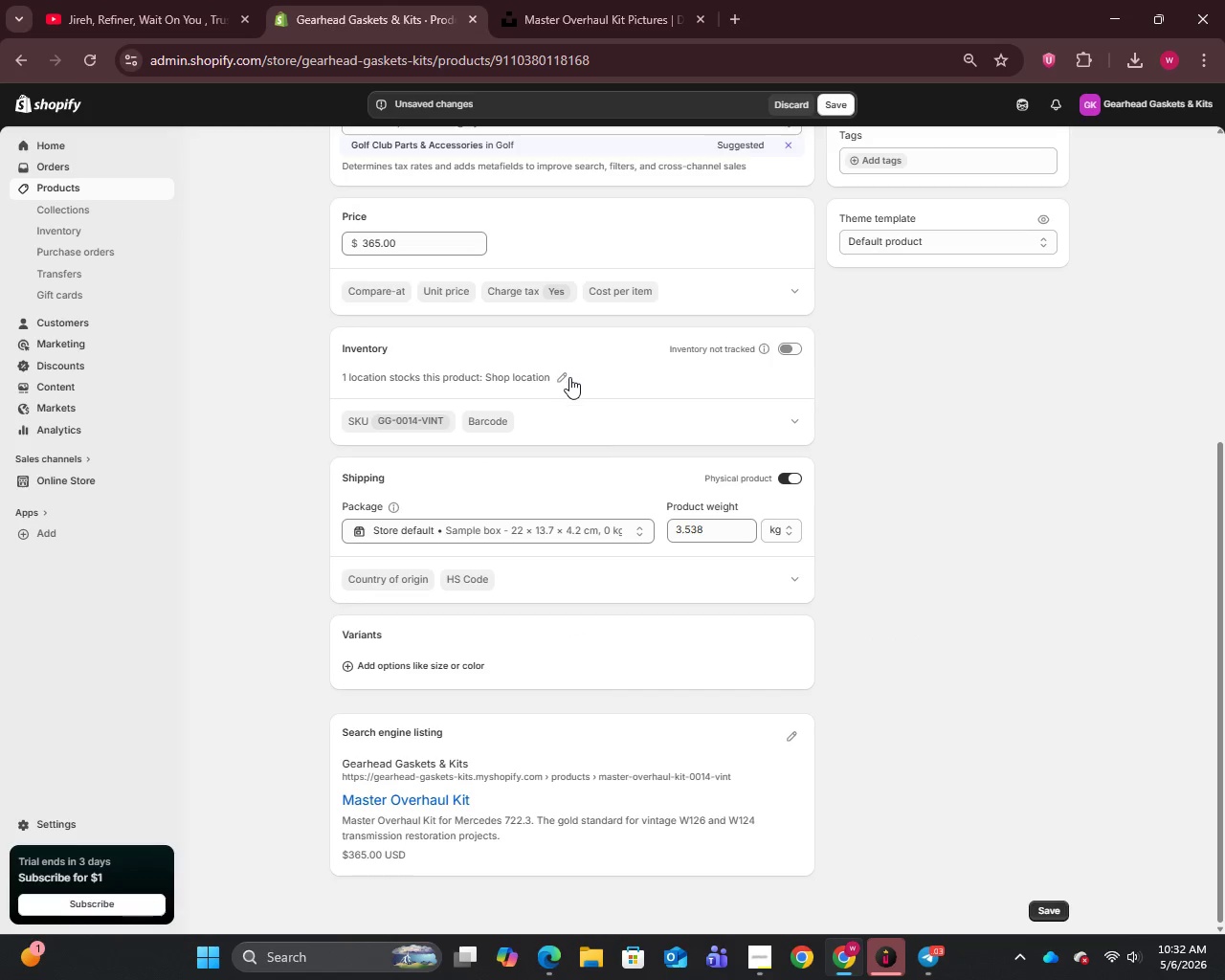 
left_click([566, 381])
 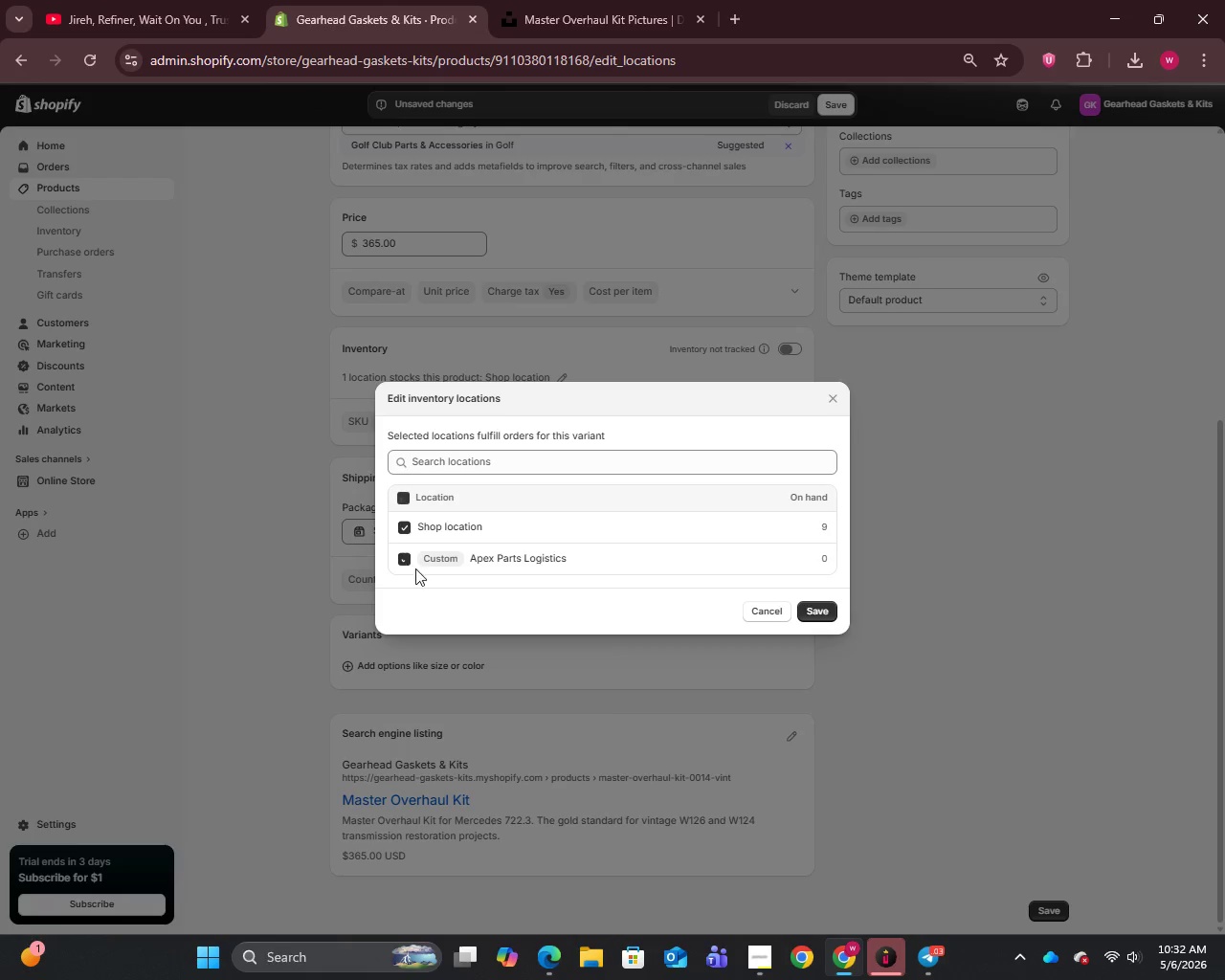 
left_click([819, 615])
 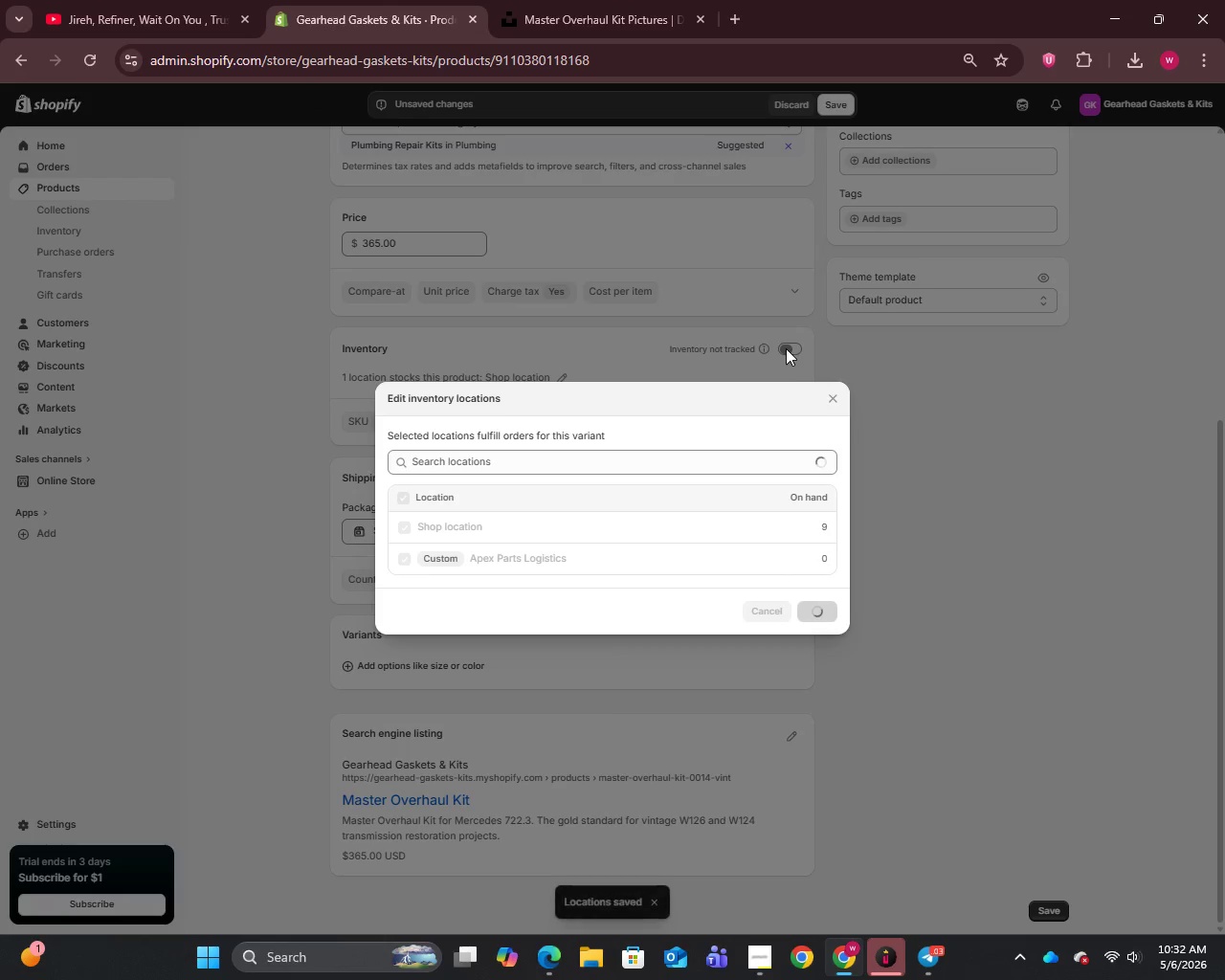 
left_click([786, 348])
 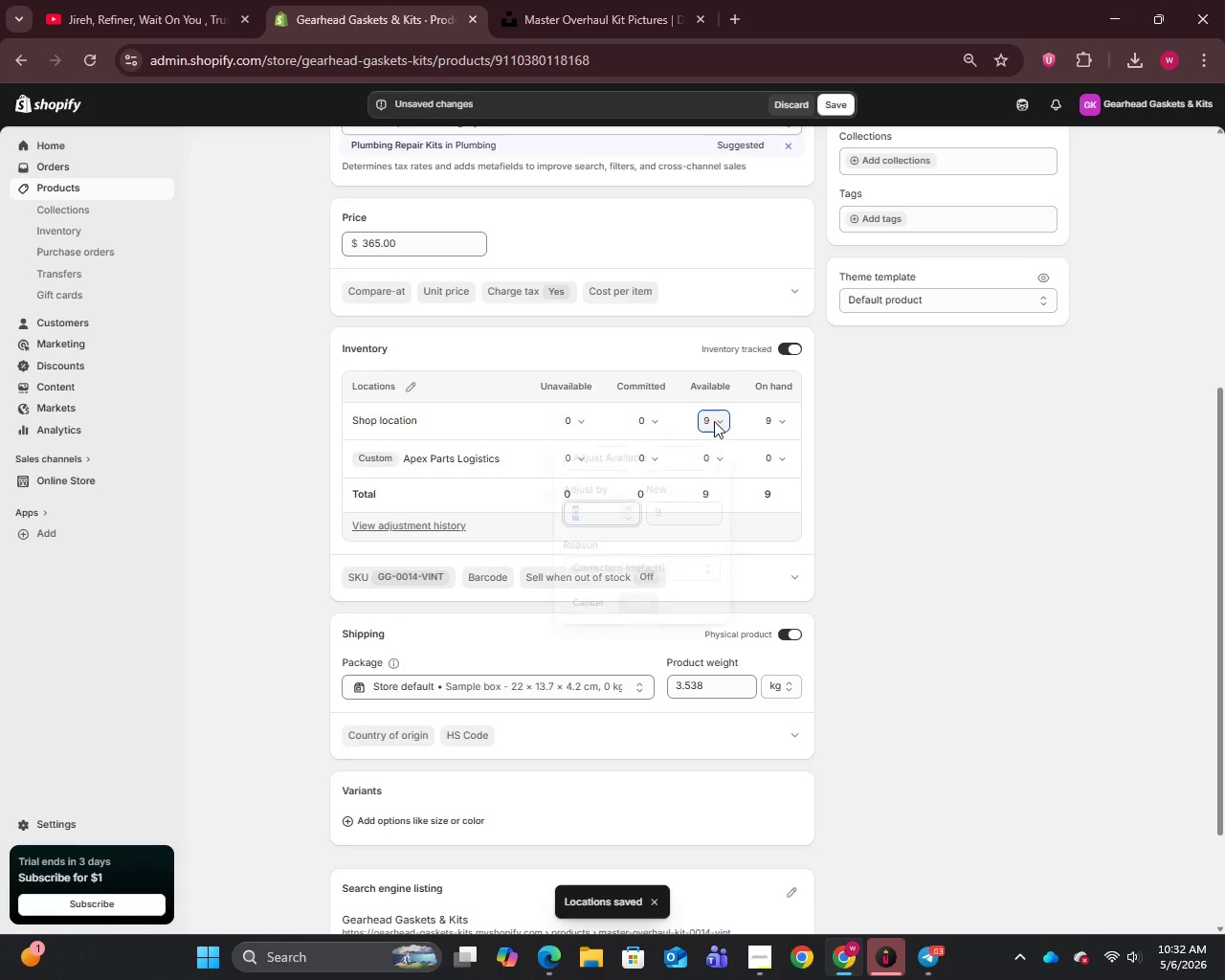 
left_click([675, 510])
 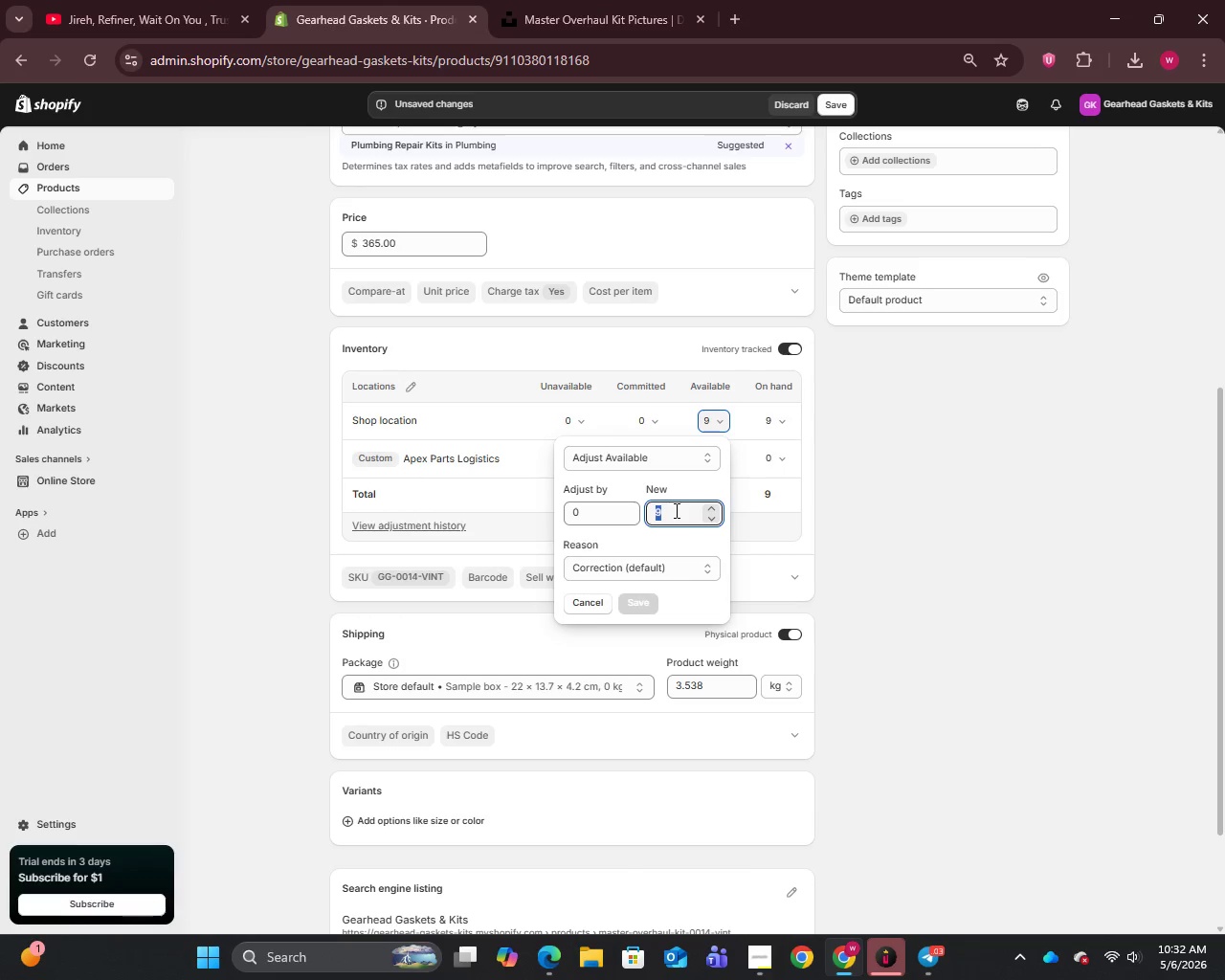 
key(Backspace)
 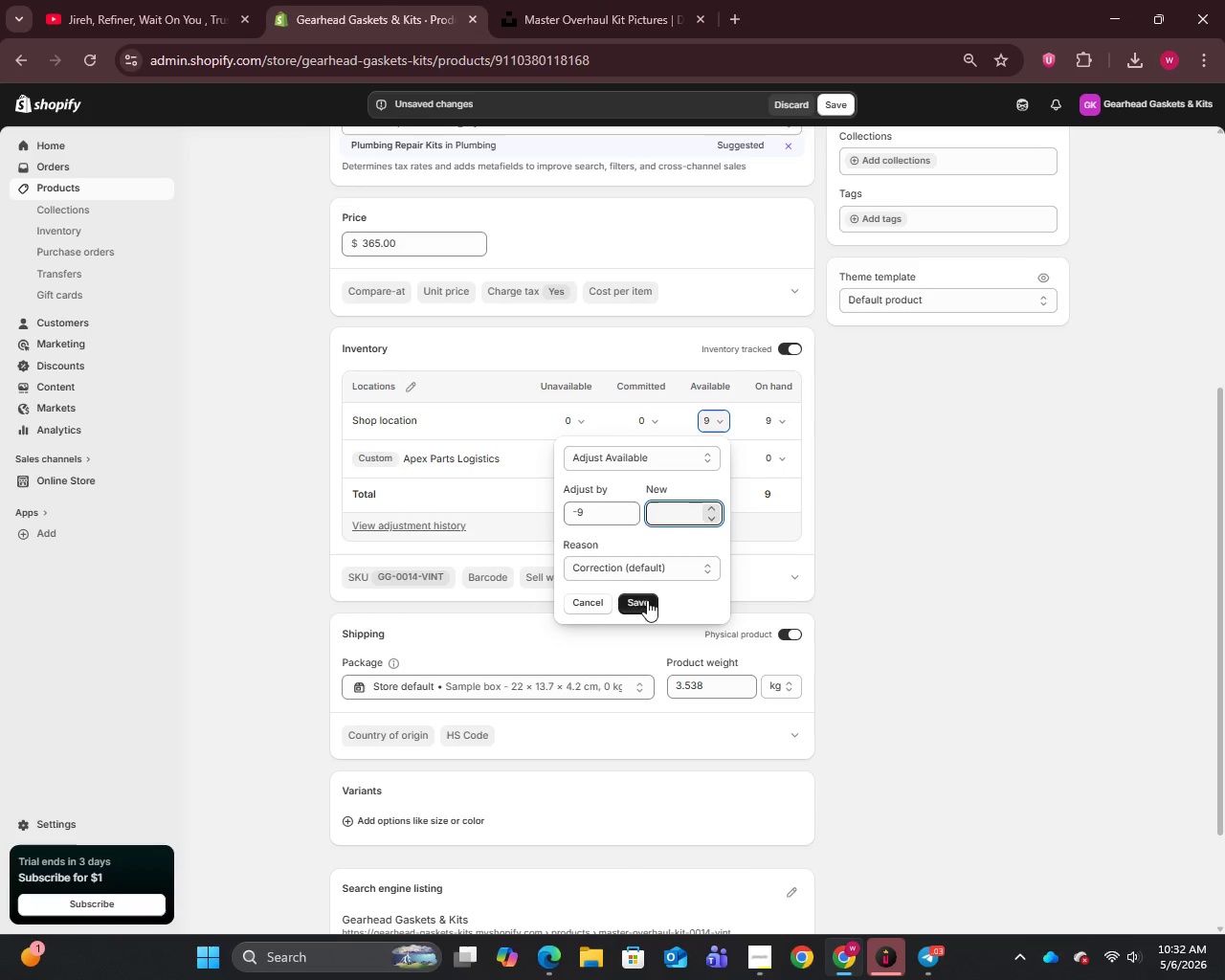 
left_click([645, 607])
 